 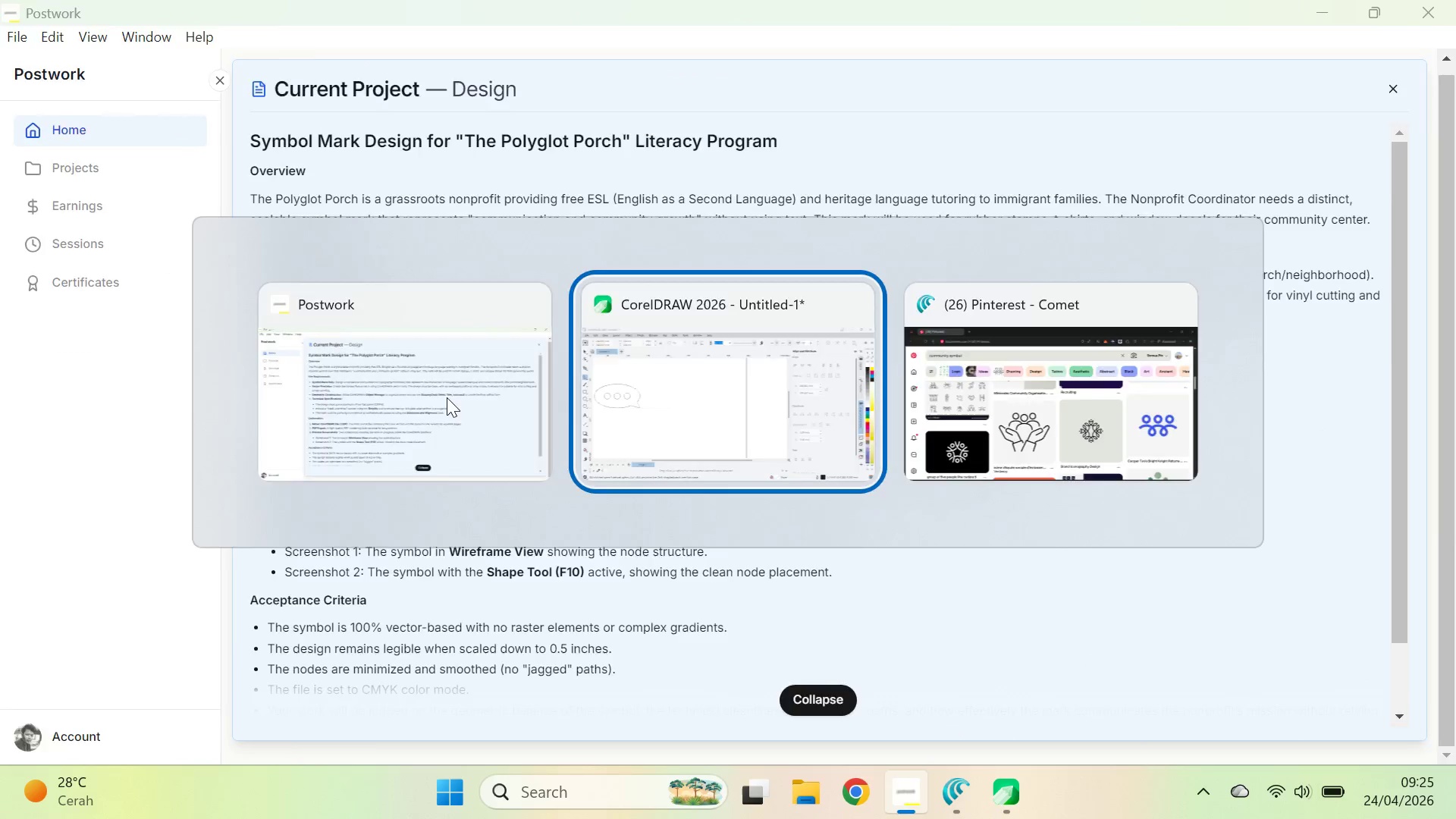 
key(Alt+Tab)
 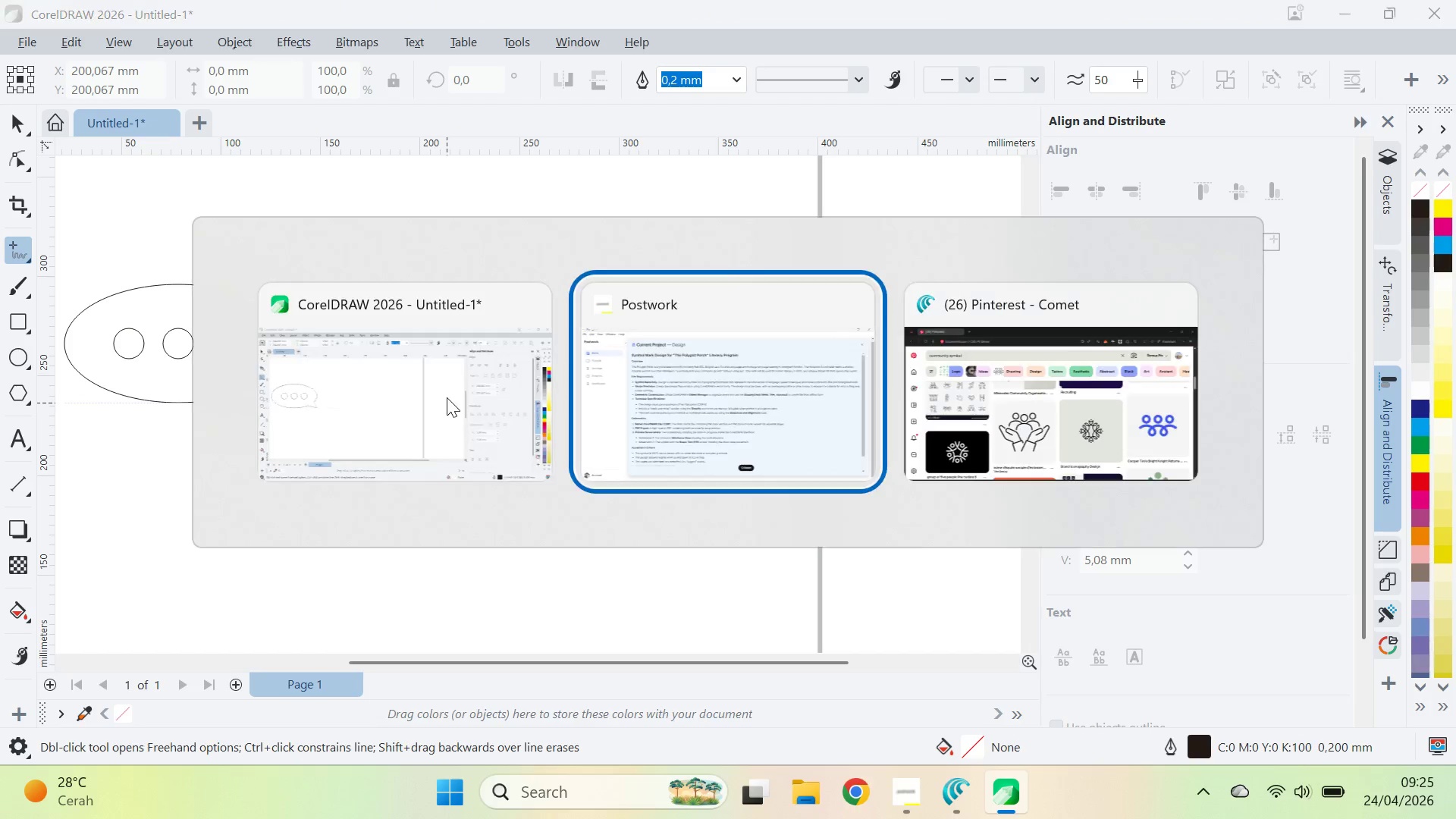 
key(Alt+Tab)
 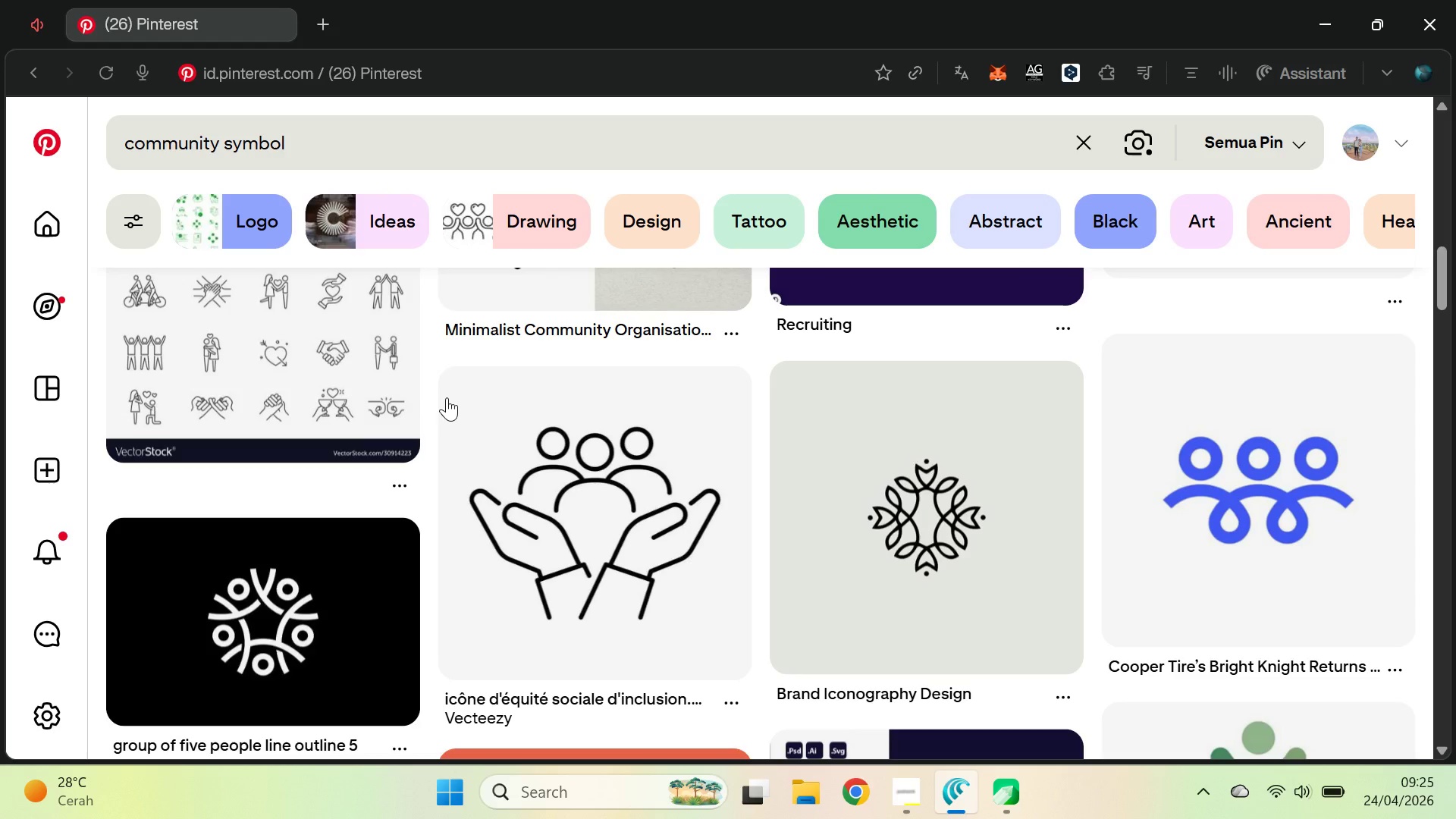 
key(Alt+AltLeft)
 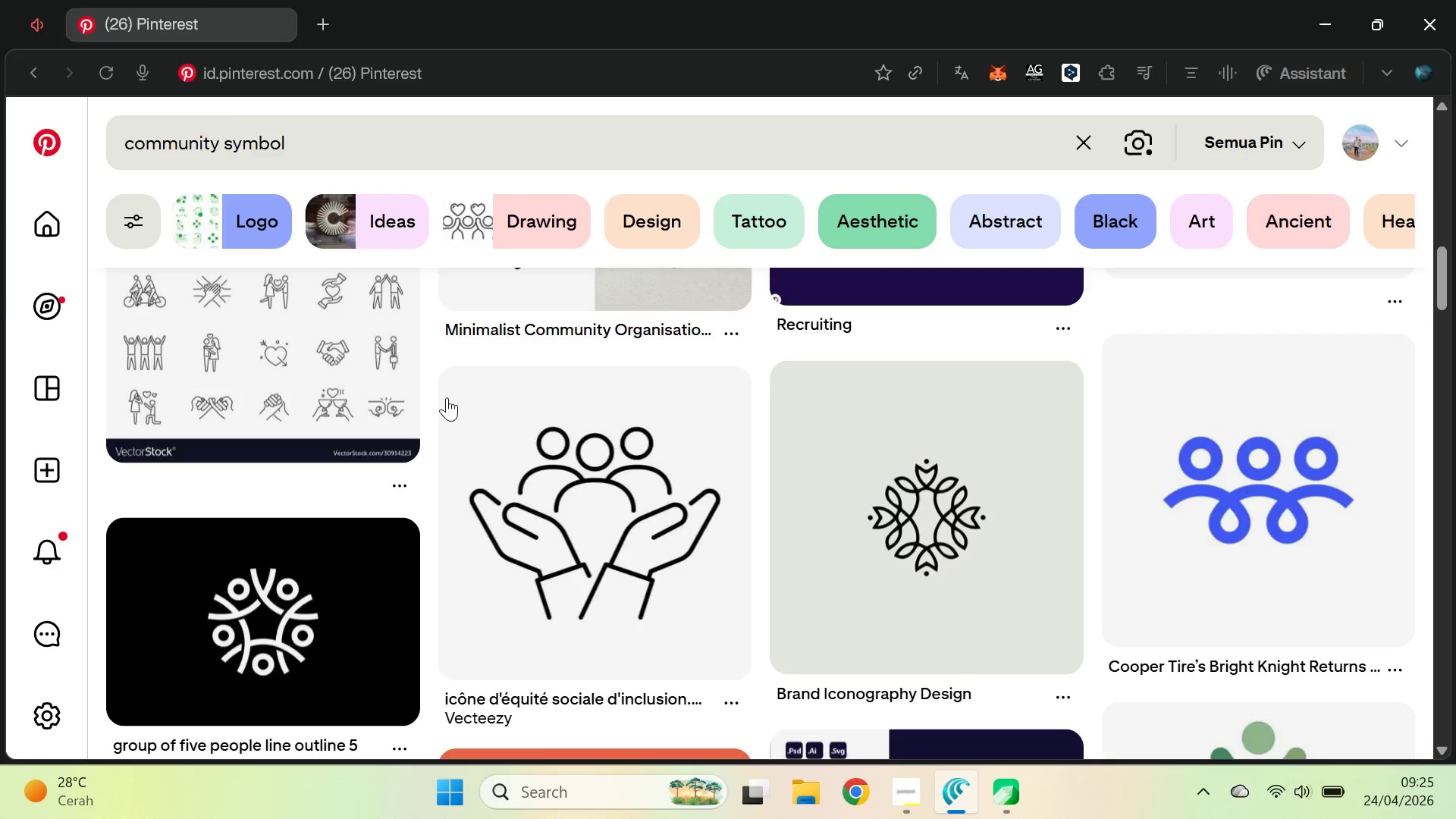 
key(Alt+Tab)
 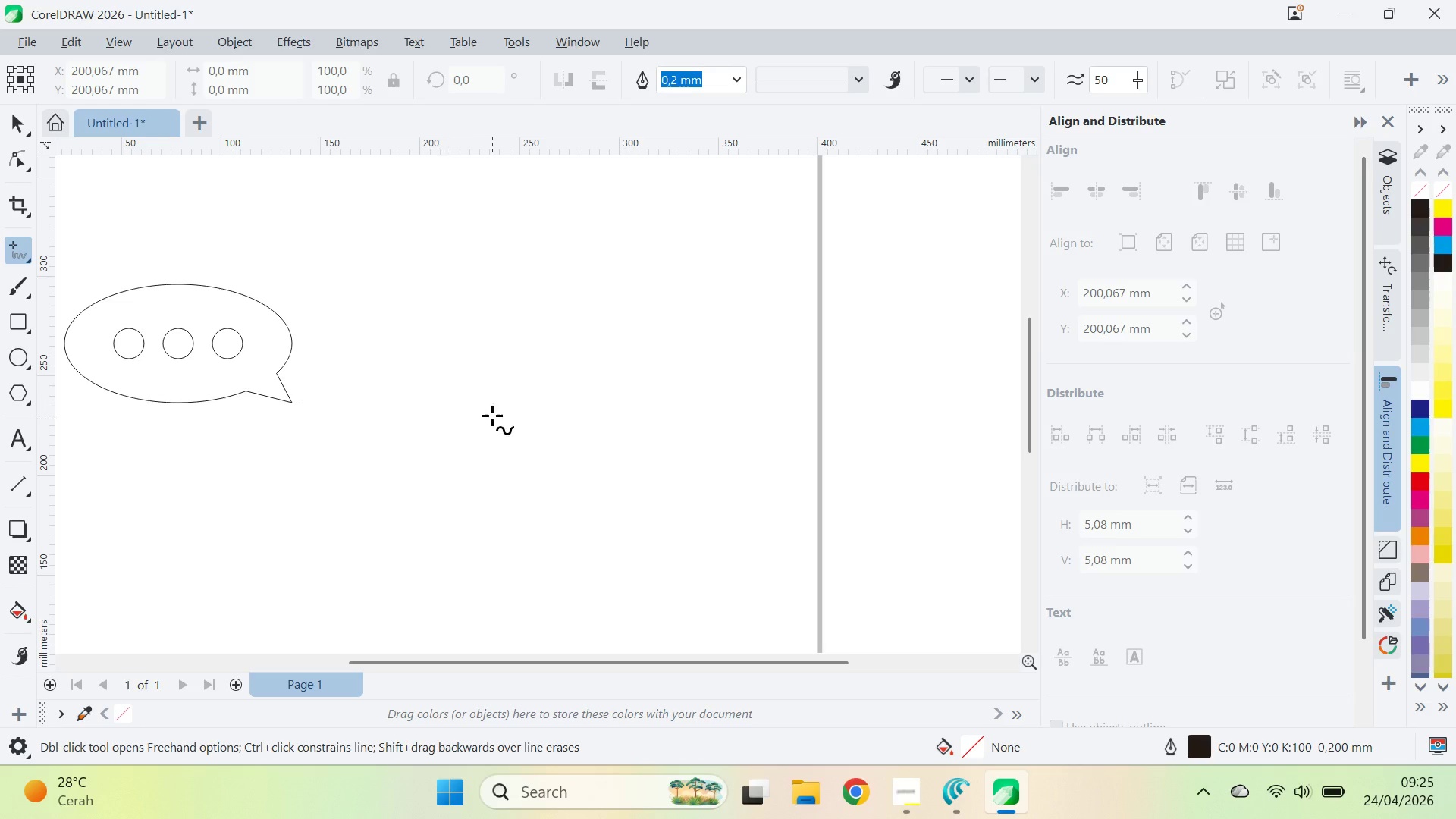 
key(Control+ControlLeft)
 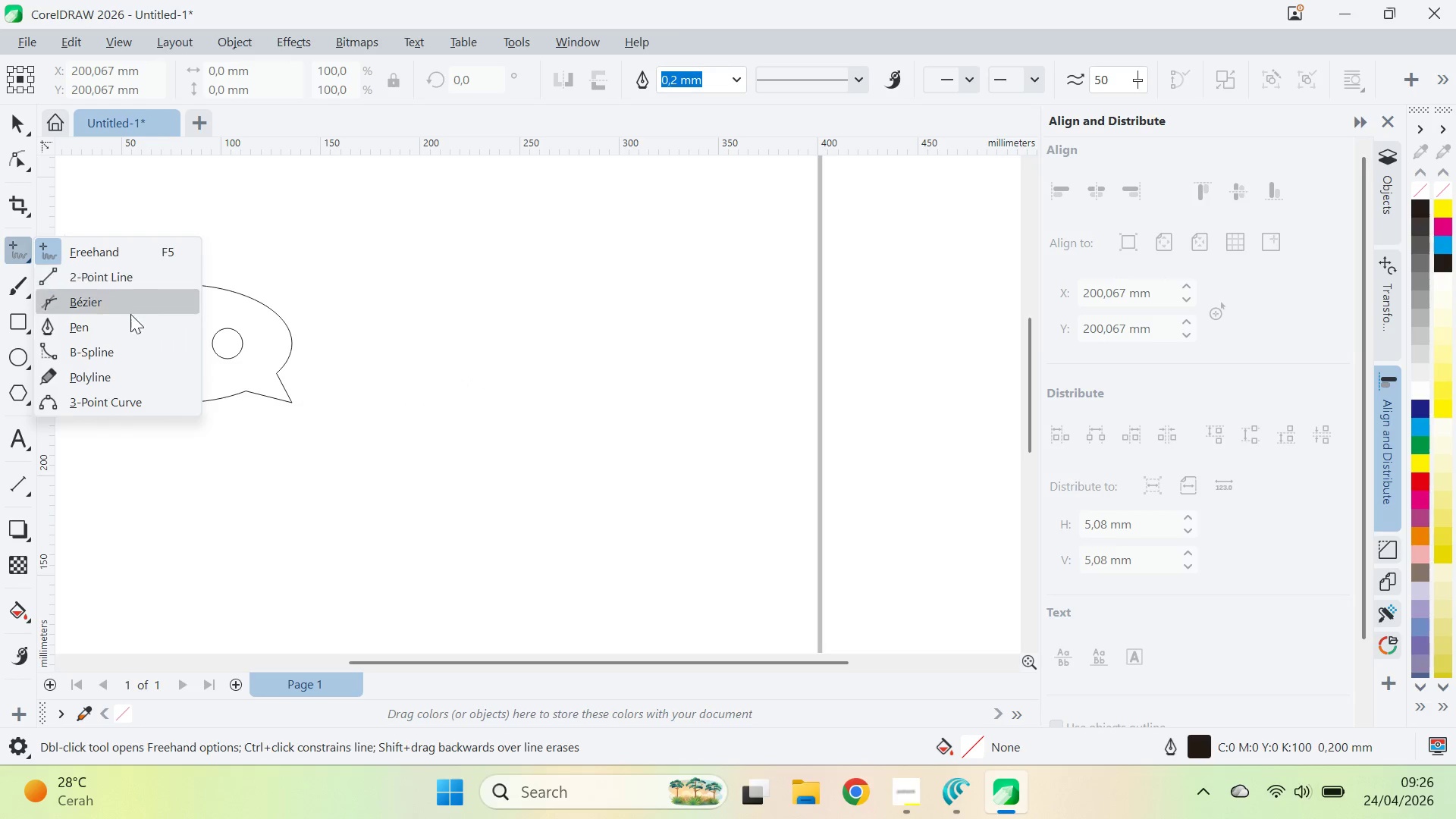 
left_click([137, 353])
 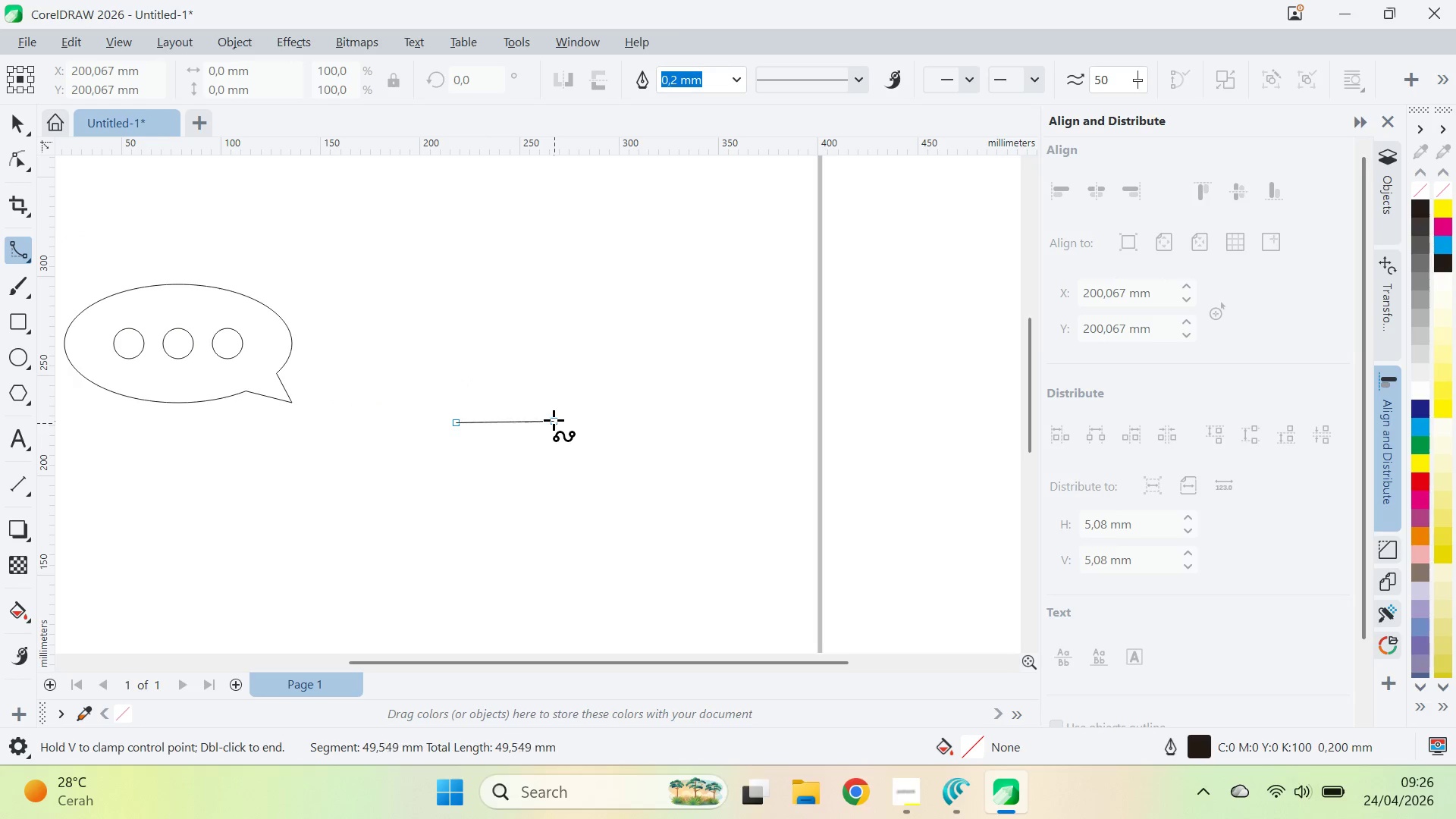 
hold_key(key=ControlLeft, duration=2.27)
left_click_drag(start_coordinate=[547, 420], to_coordinate=[496, 511])
 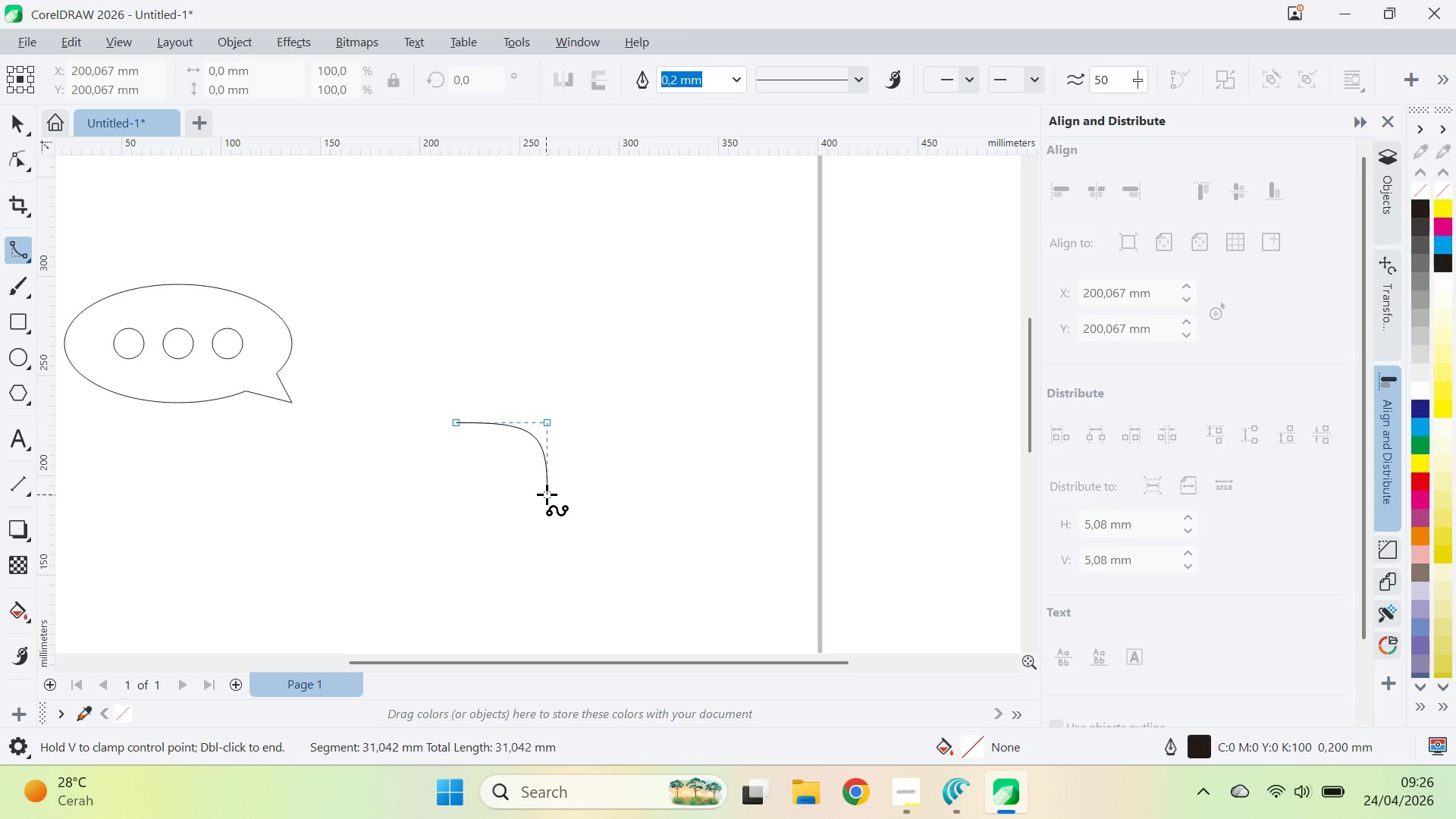 
hold_key(key=ShiftLeft, duration=0.92)
 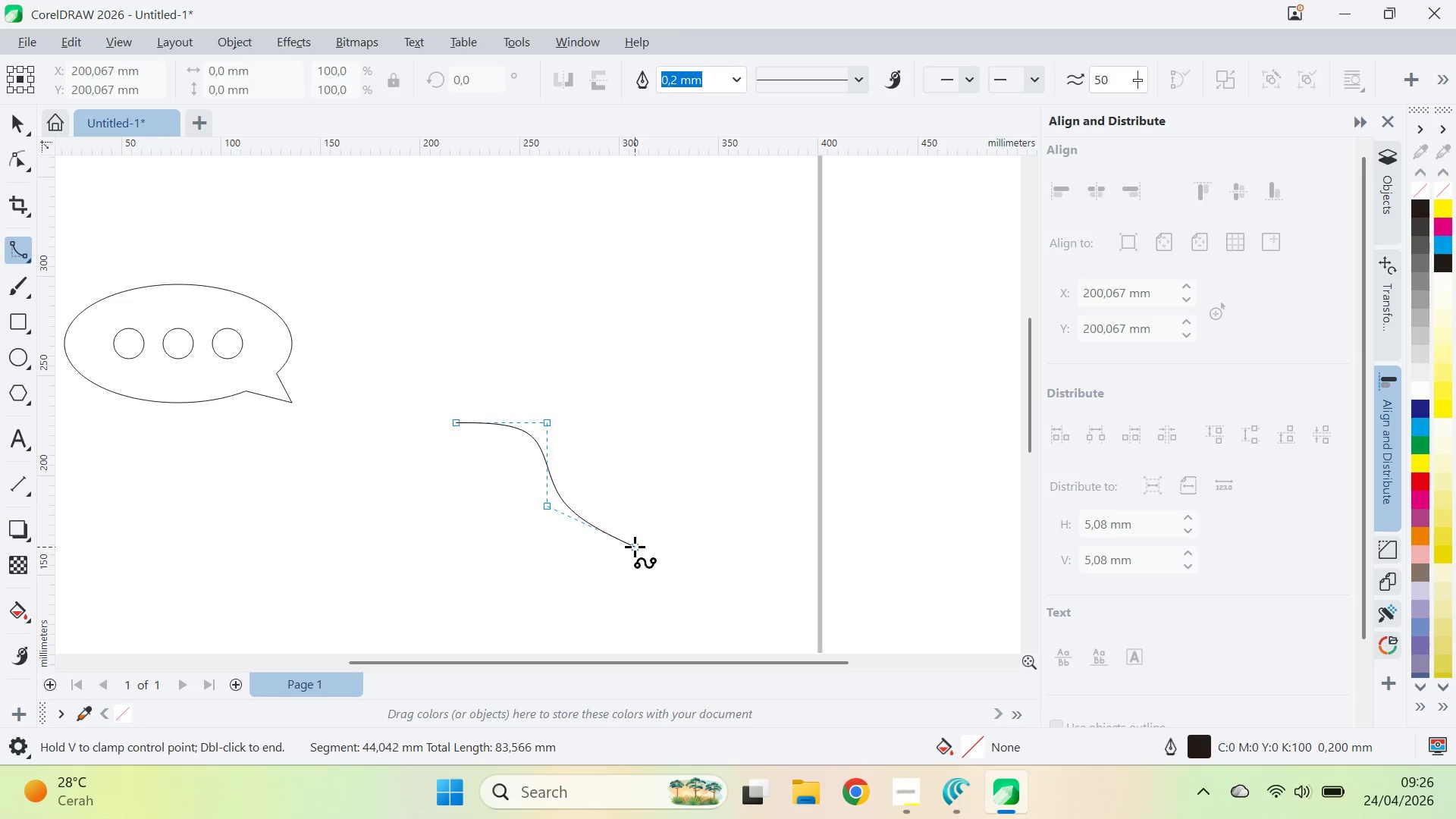 
key(Control+Z)
 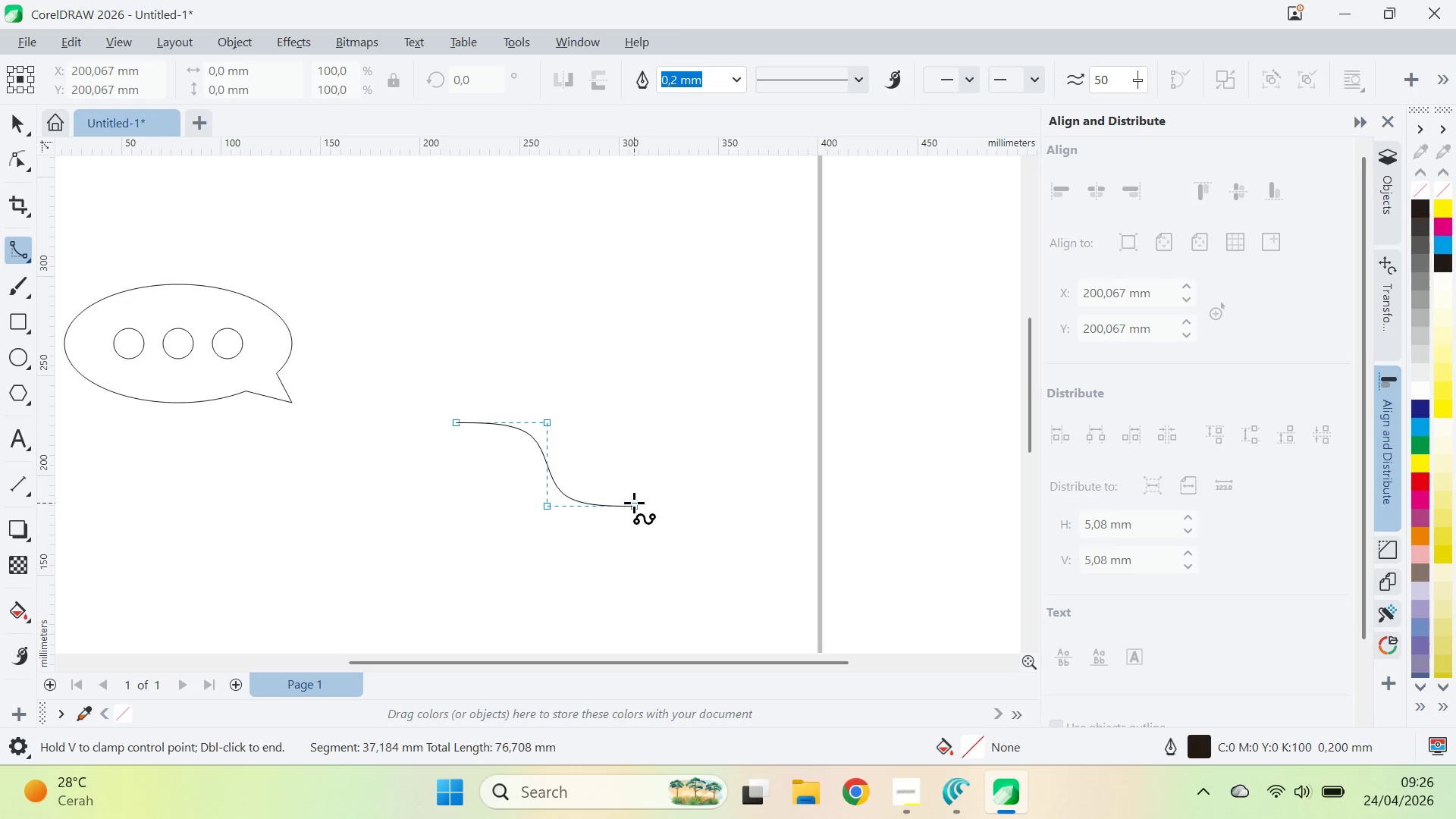 
key(Control+Z)
 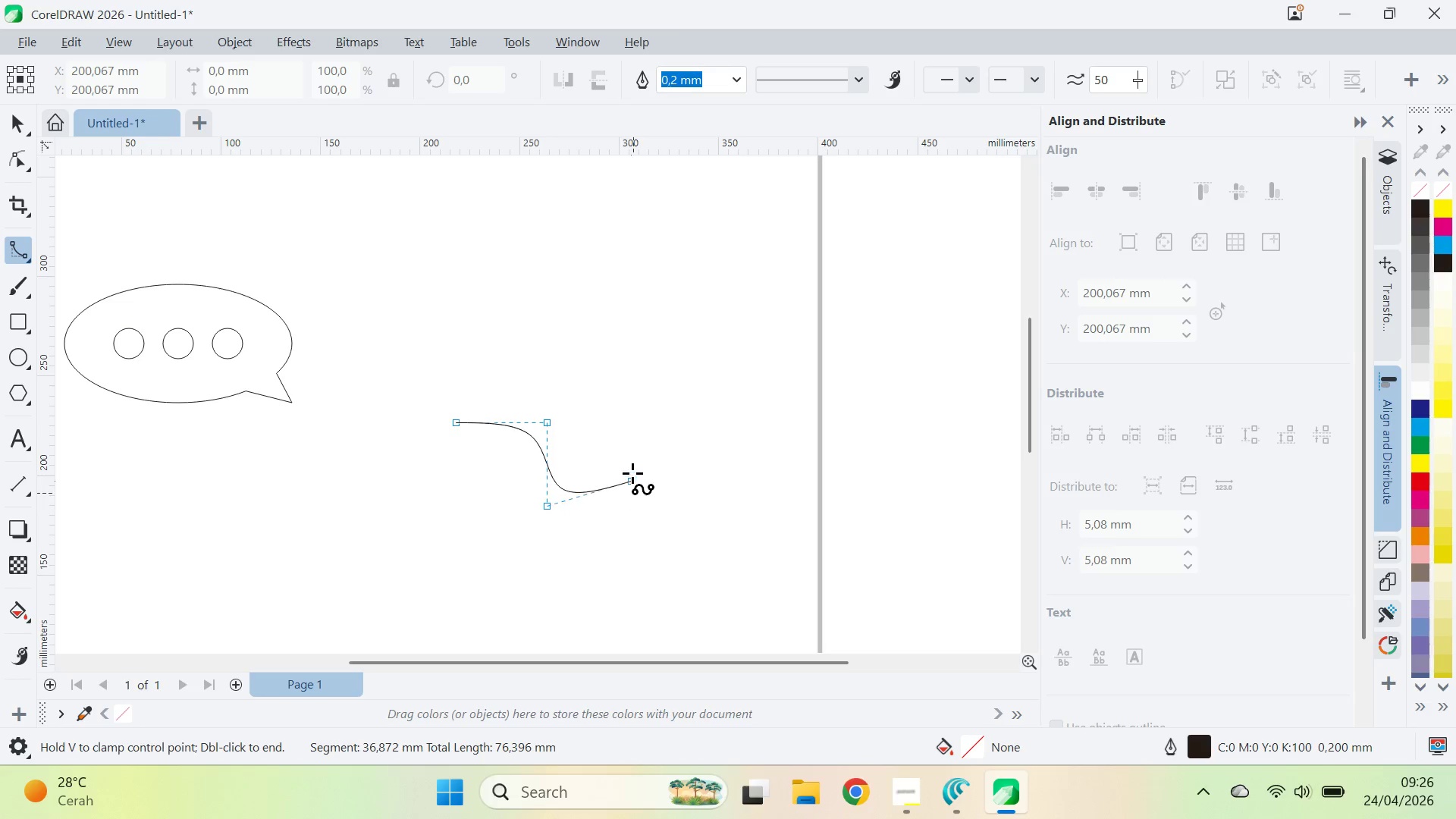 
left_click([633, 464])
 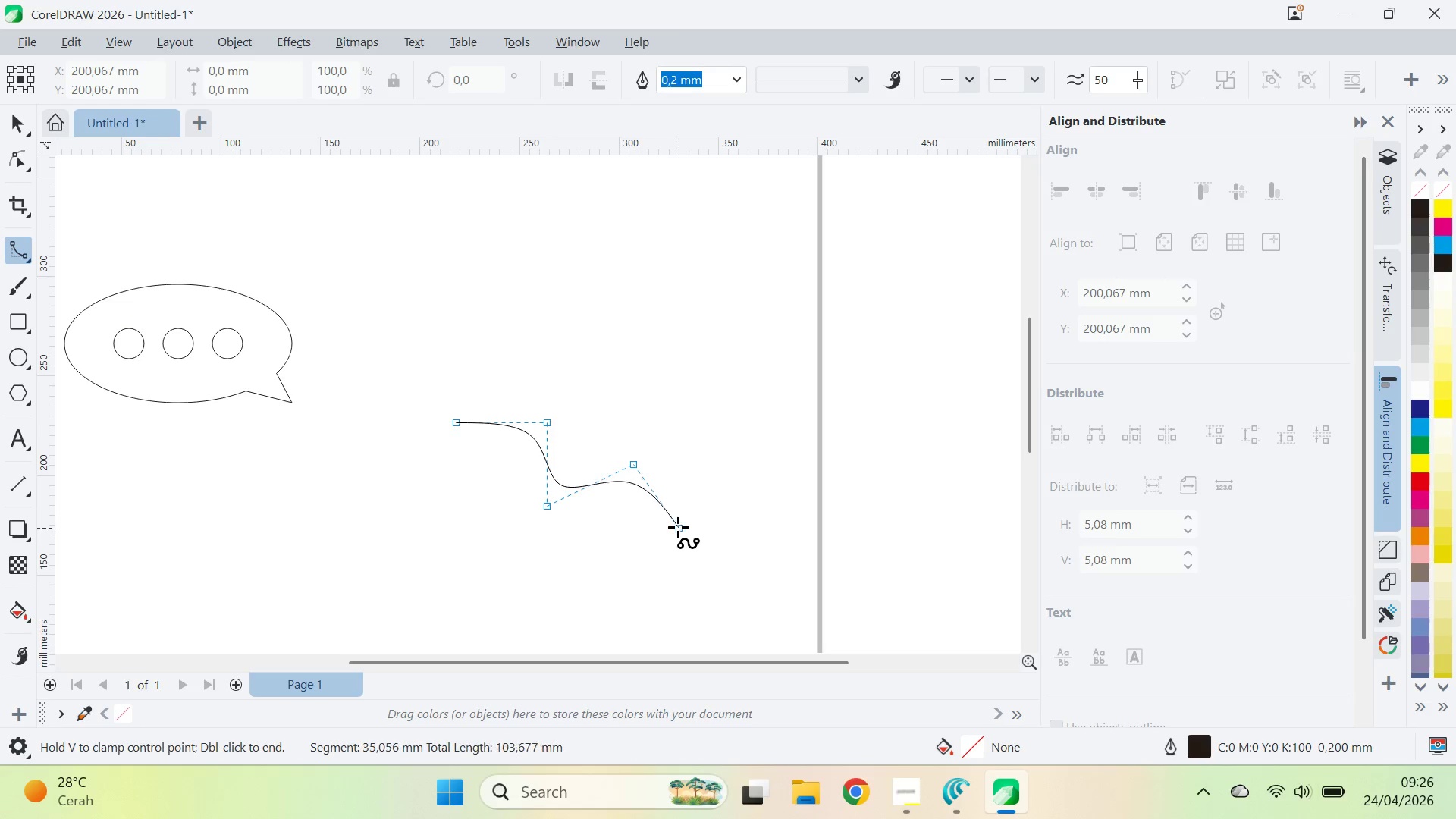 
left_click([674, 523])
 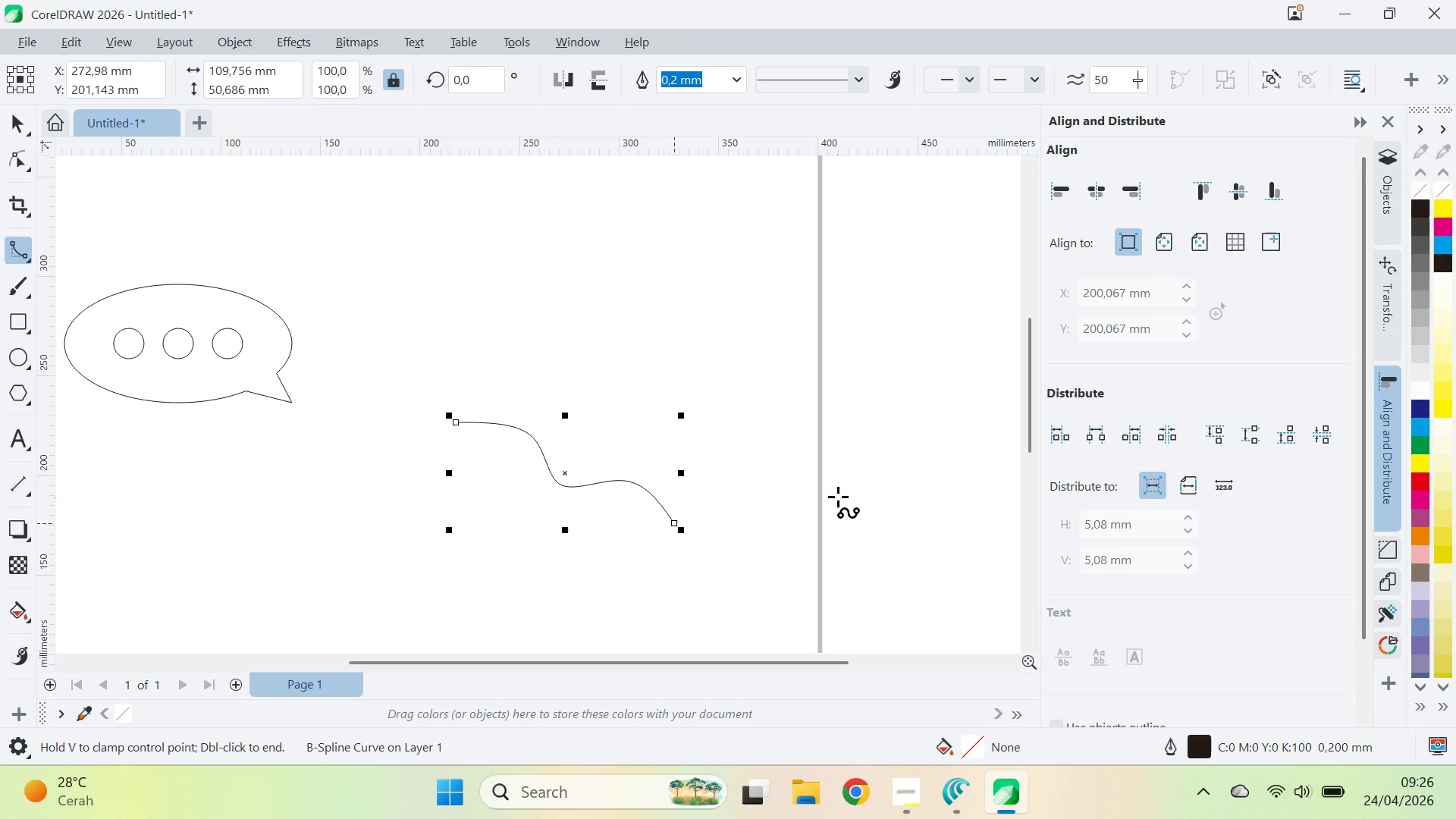 
key(Control+Z)
 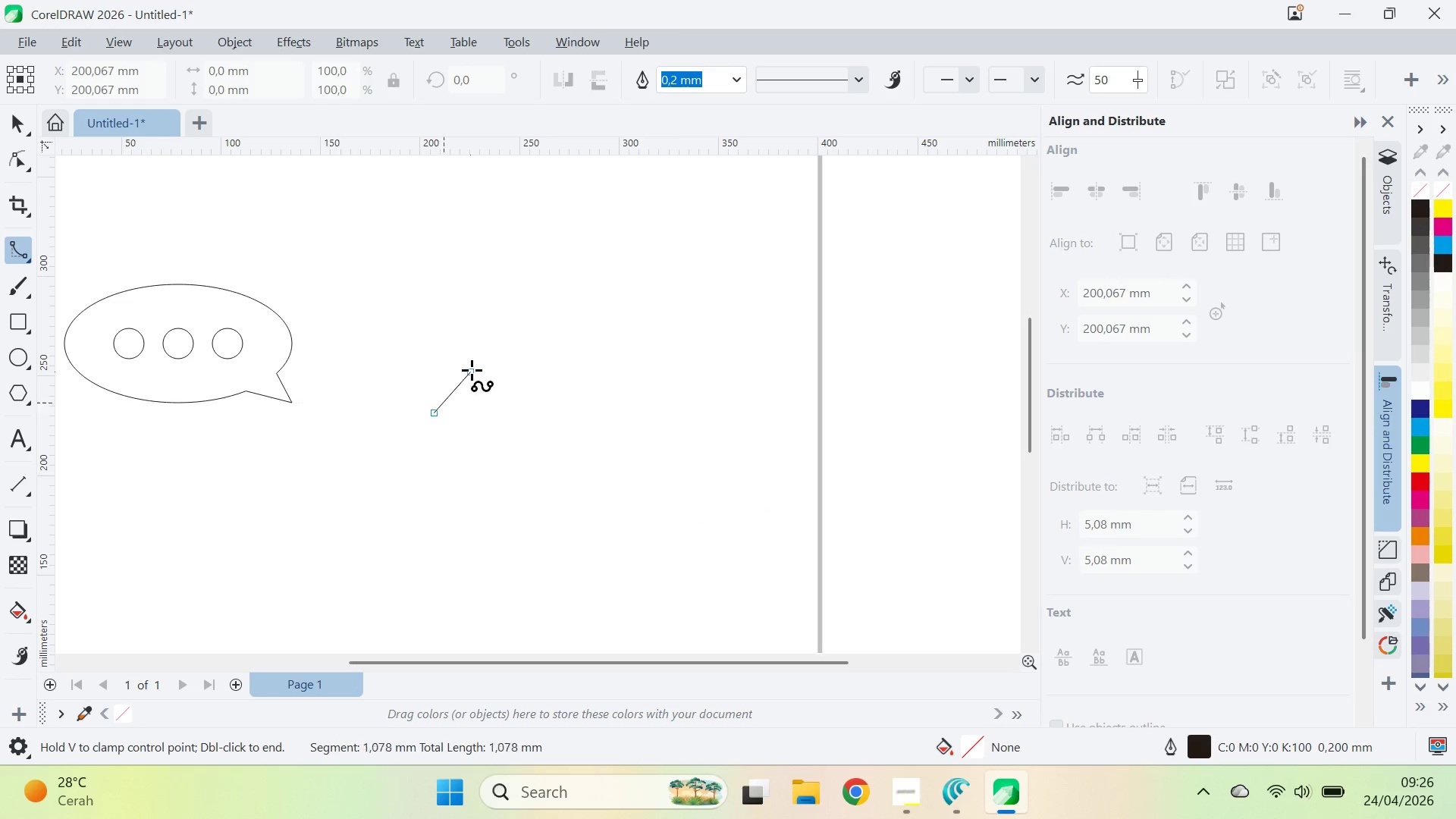 
hold_key(key=ShiftLeft, duration=7.12)
left_click([440, 347])
 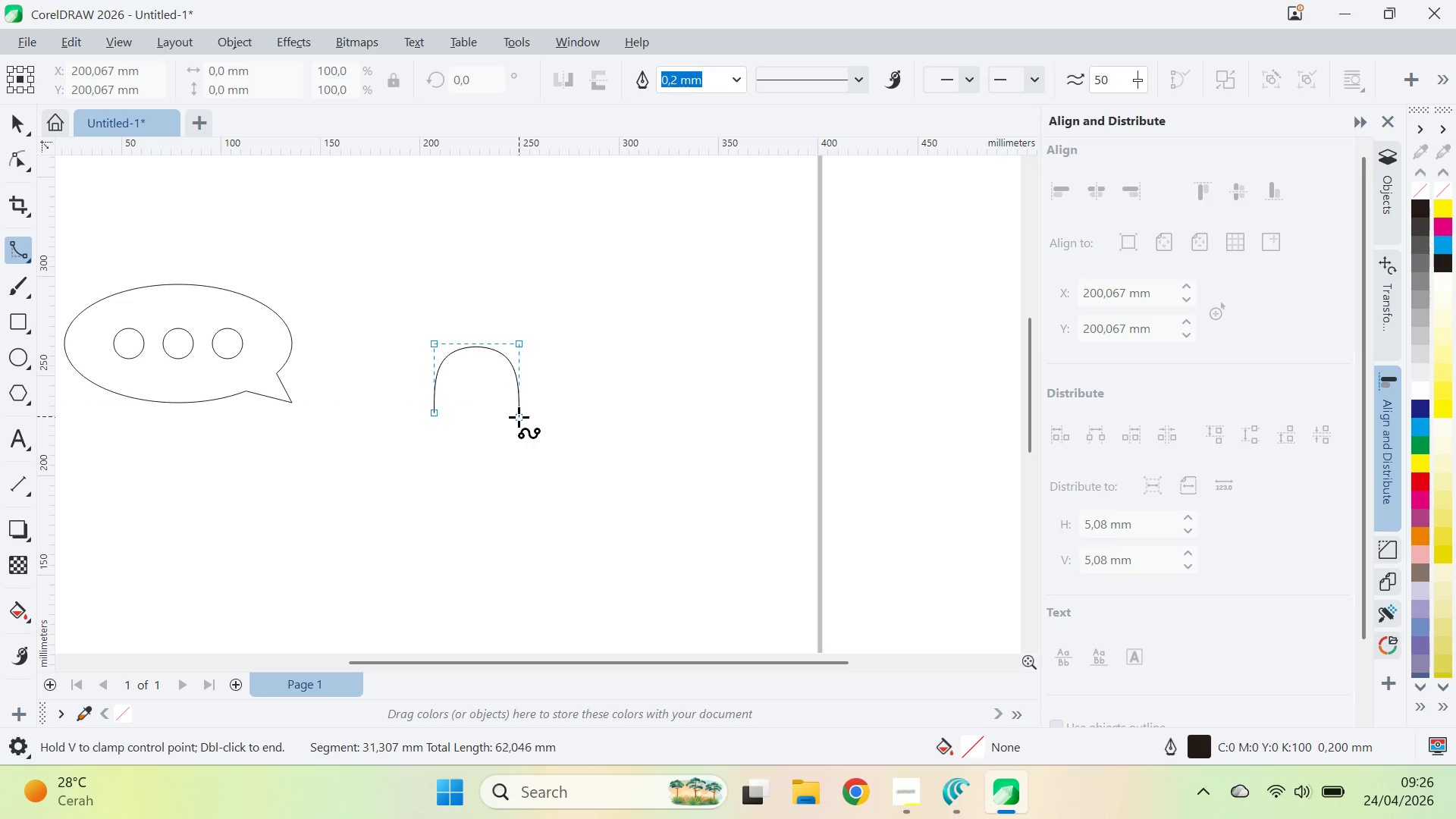 
hold_key(key=ControlLeft, duration=0.64)
left_click([518, 412])
 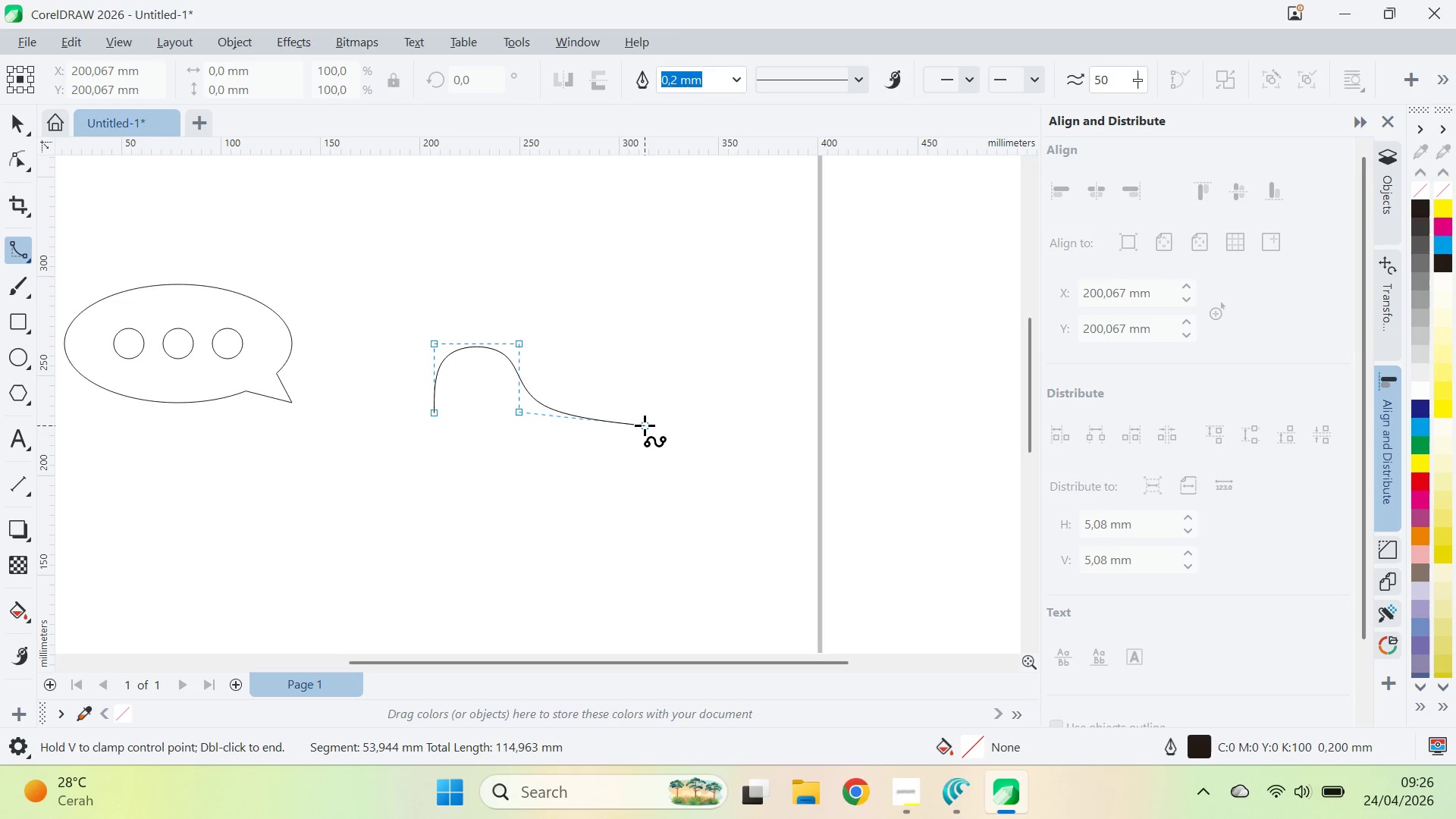 
key(Control+ControlLeft)
 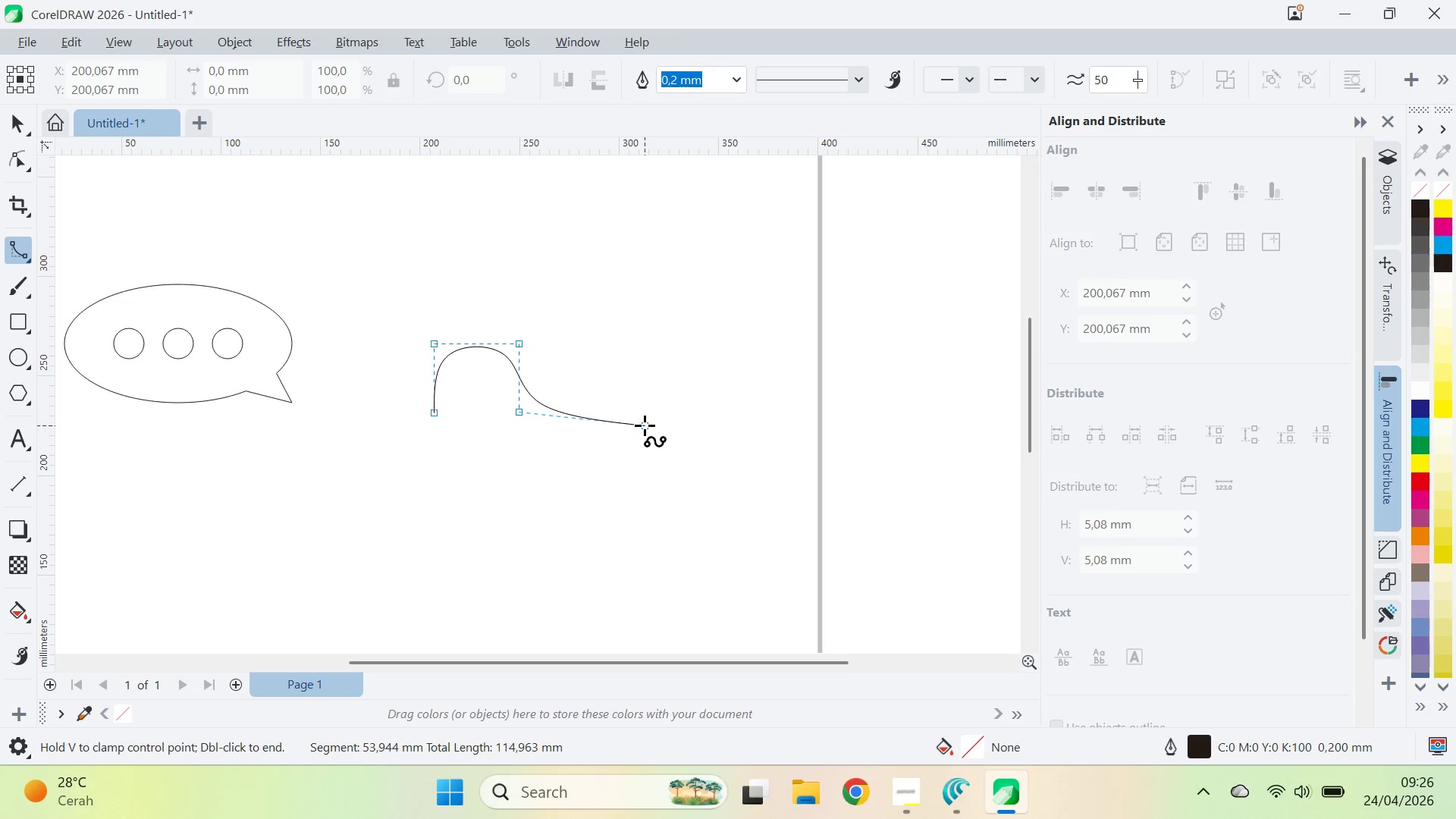 
left_click([645, 425])
 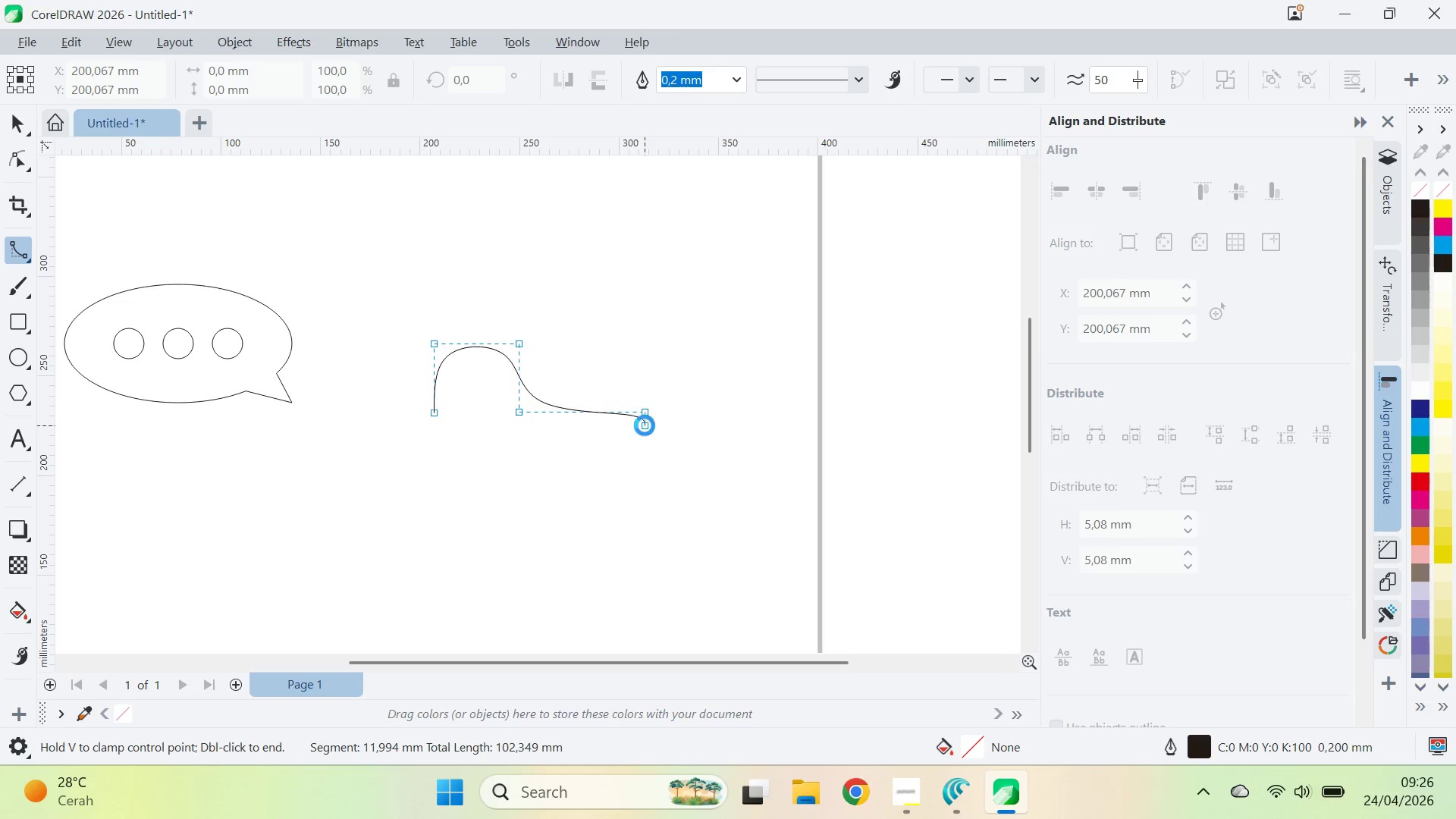 
double_click([645, 425])
 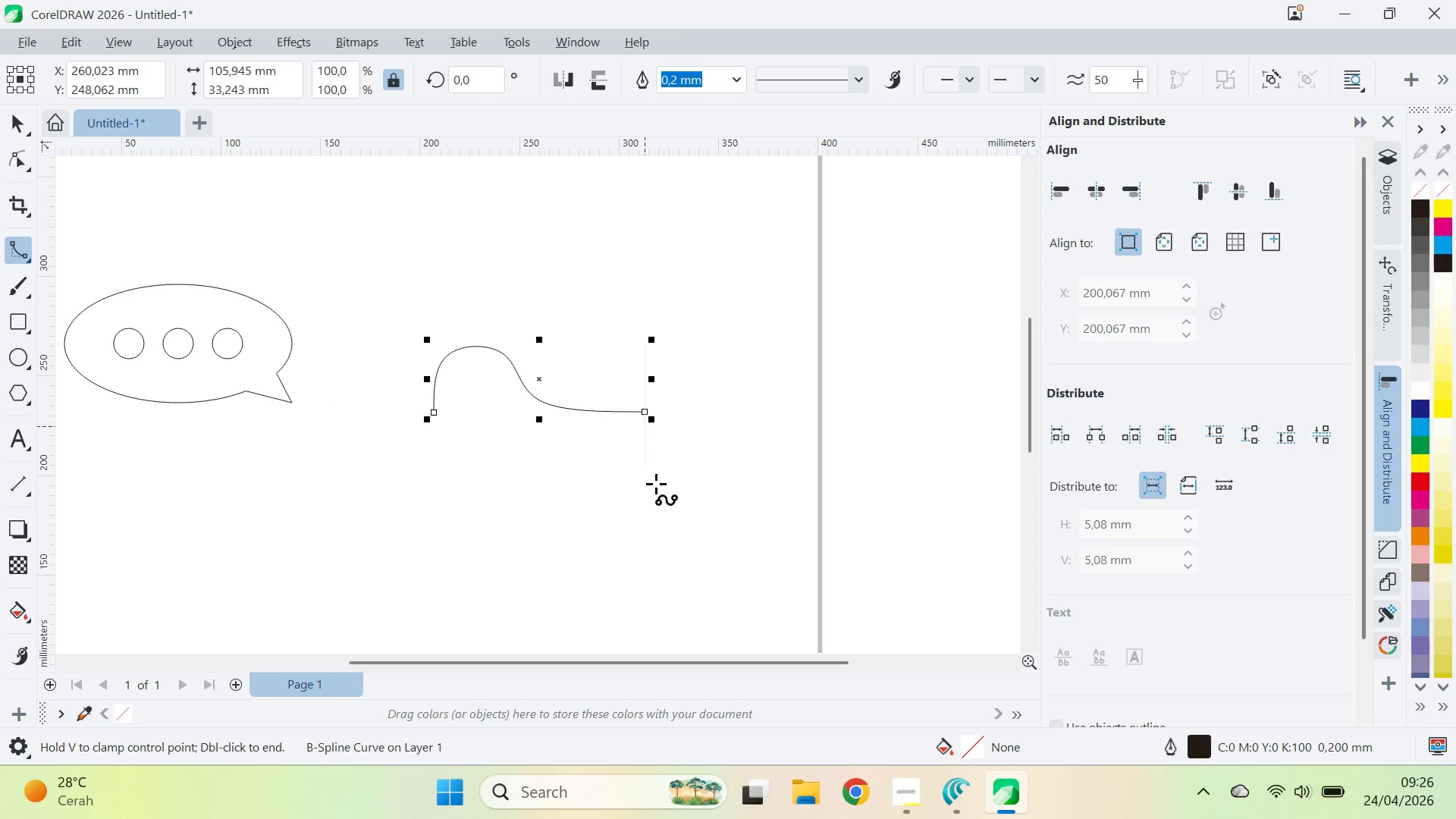 
key(Control+Z)
 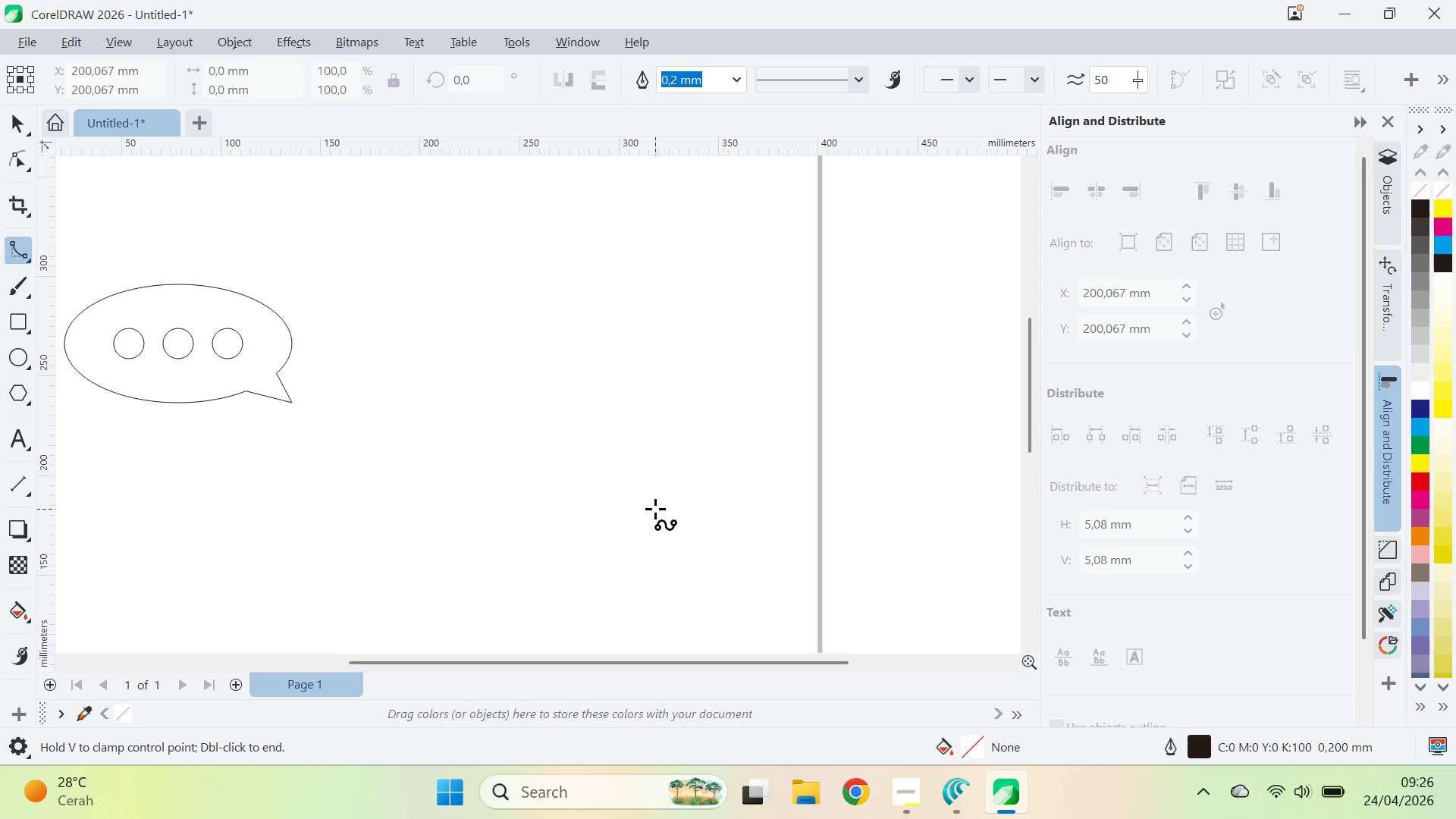 
key(Control+Z)
 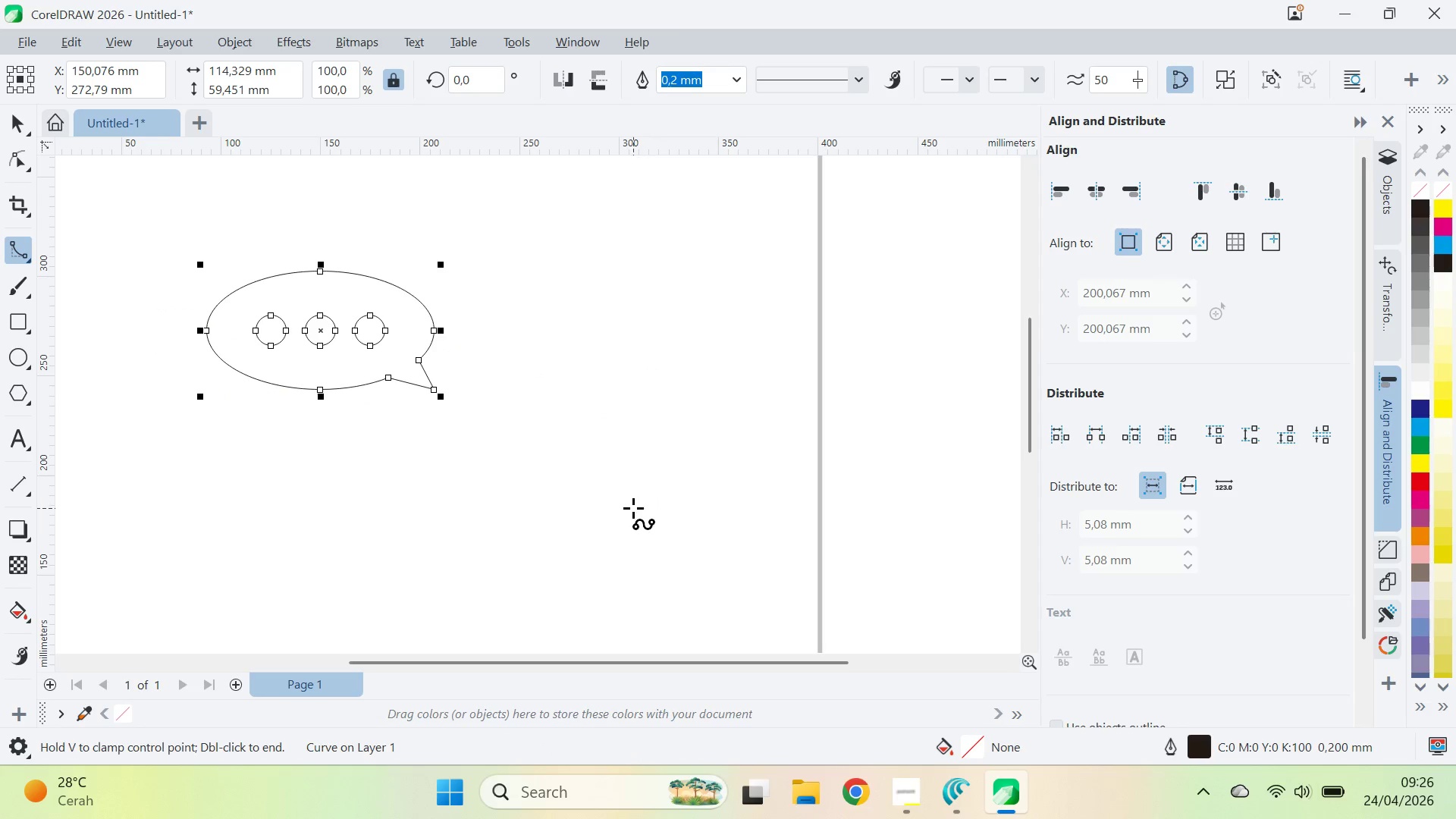 
key(Control+Shift+Z)
 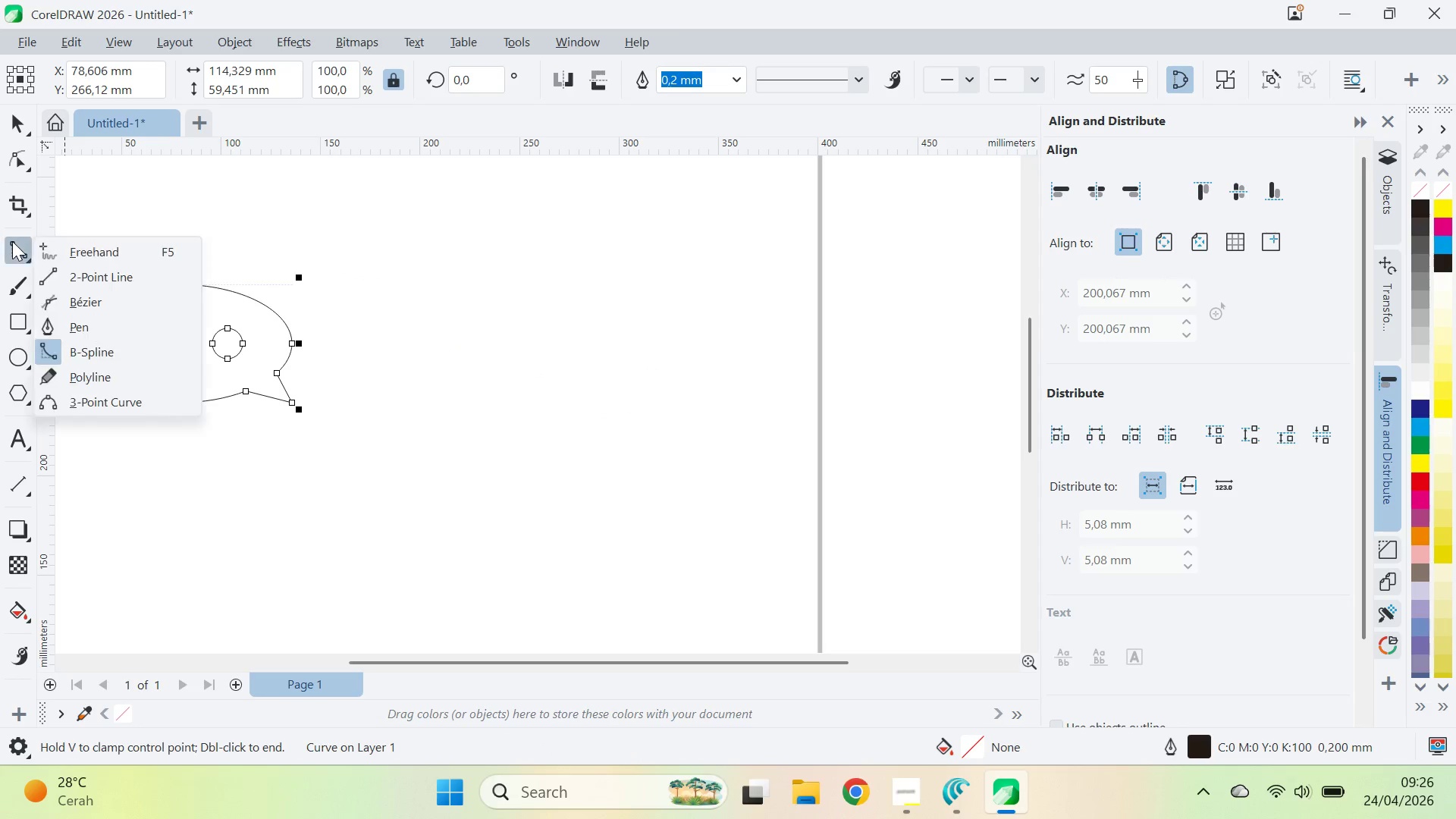 
left_click([12, 241])
 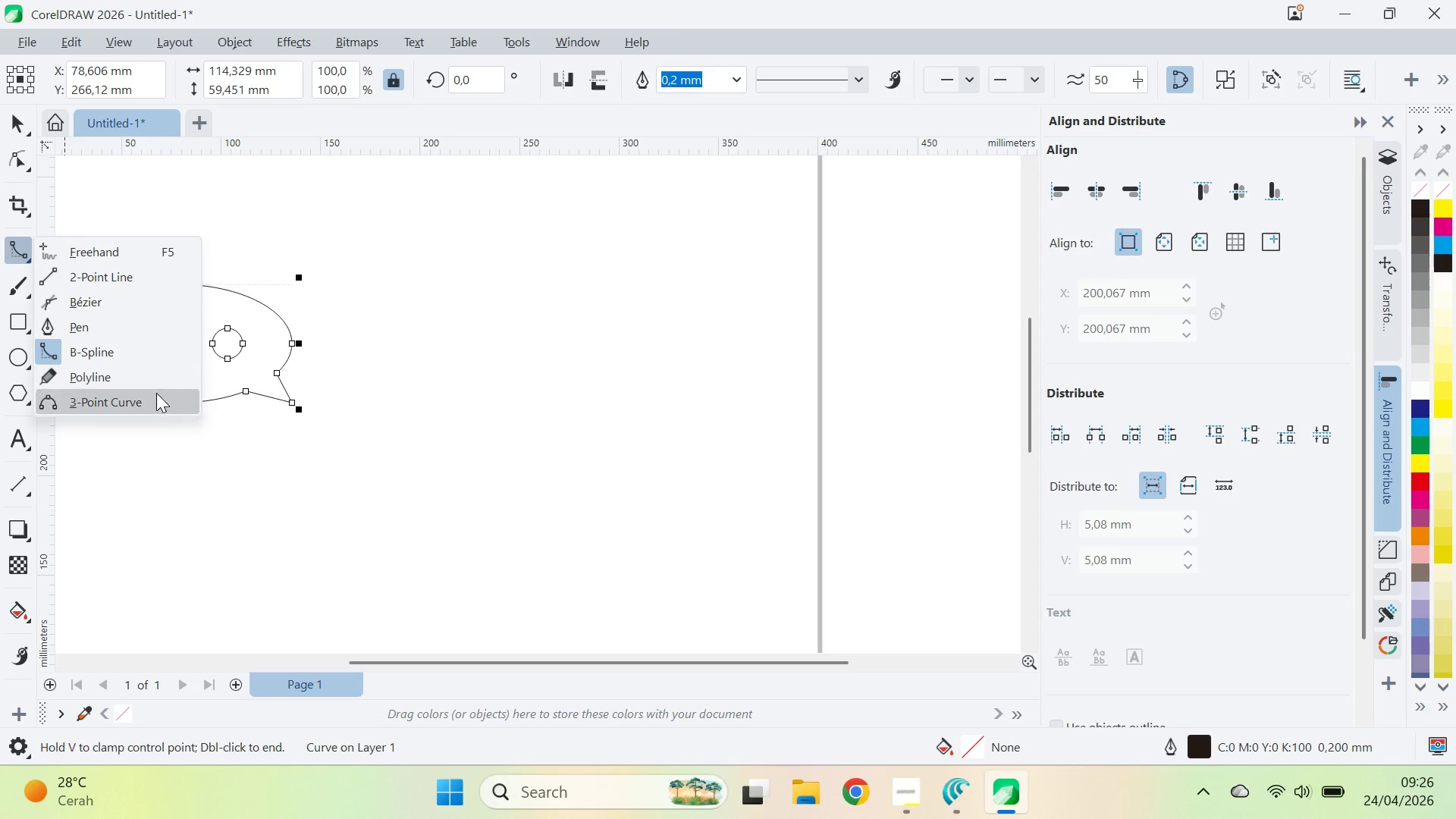 
double_click([165, 406])
 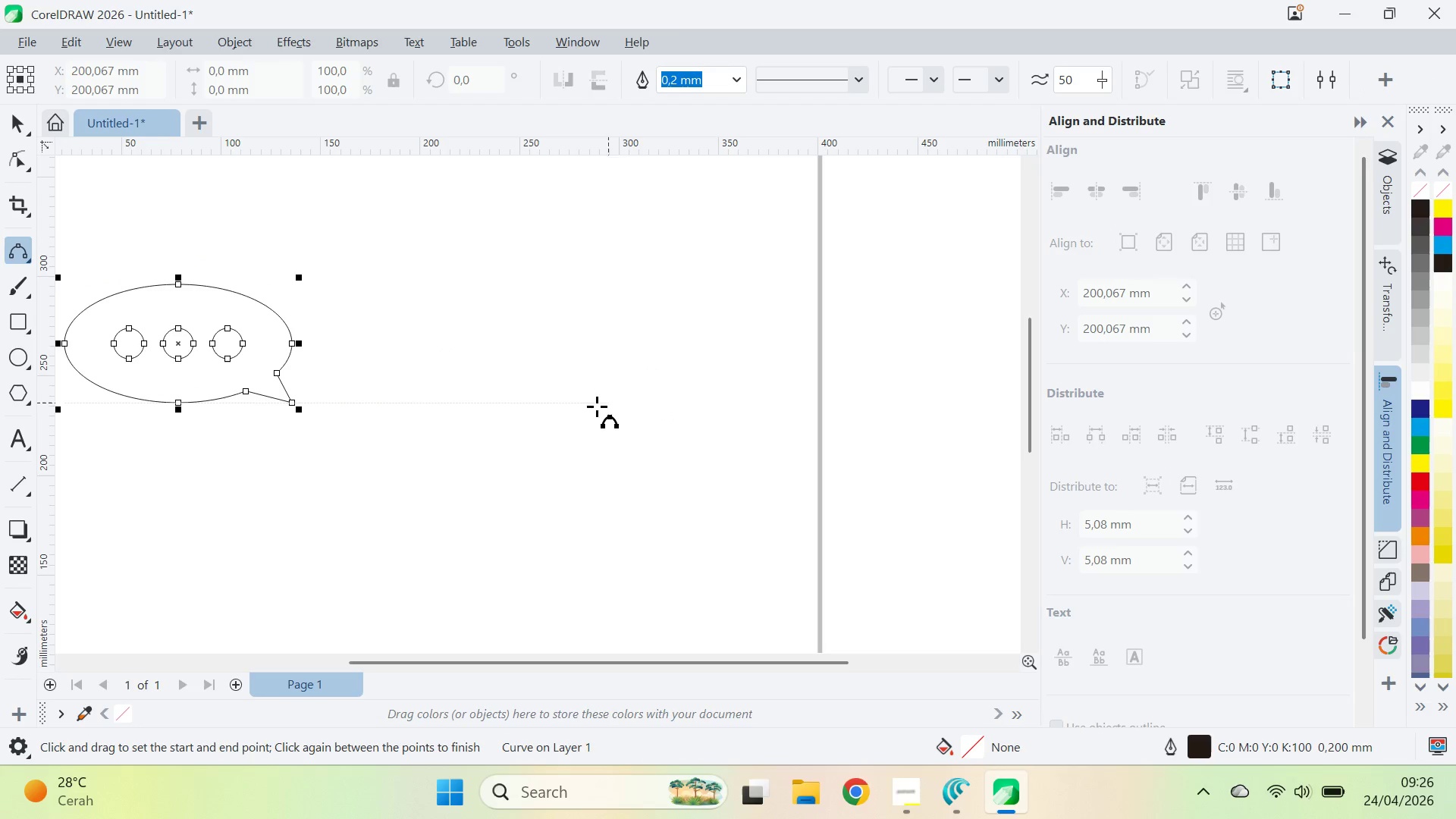 
left_click_drag(start_coordinate=[449, 405], to_coordinate=[542, 318])
 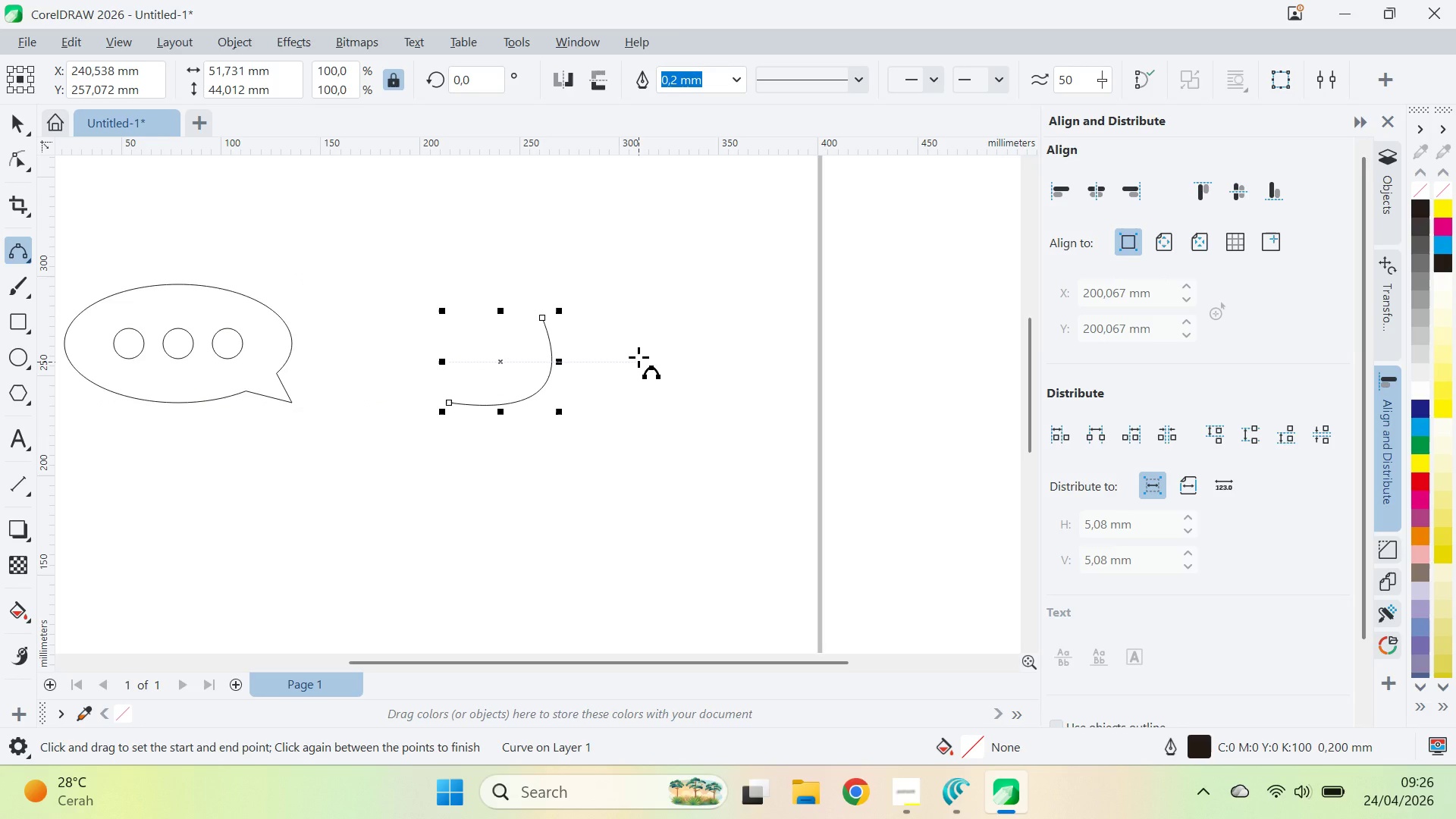 
key(Control+ControlLeft)
 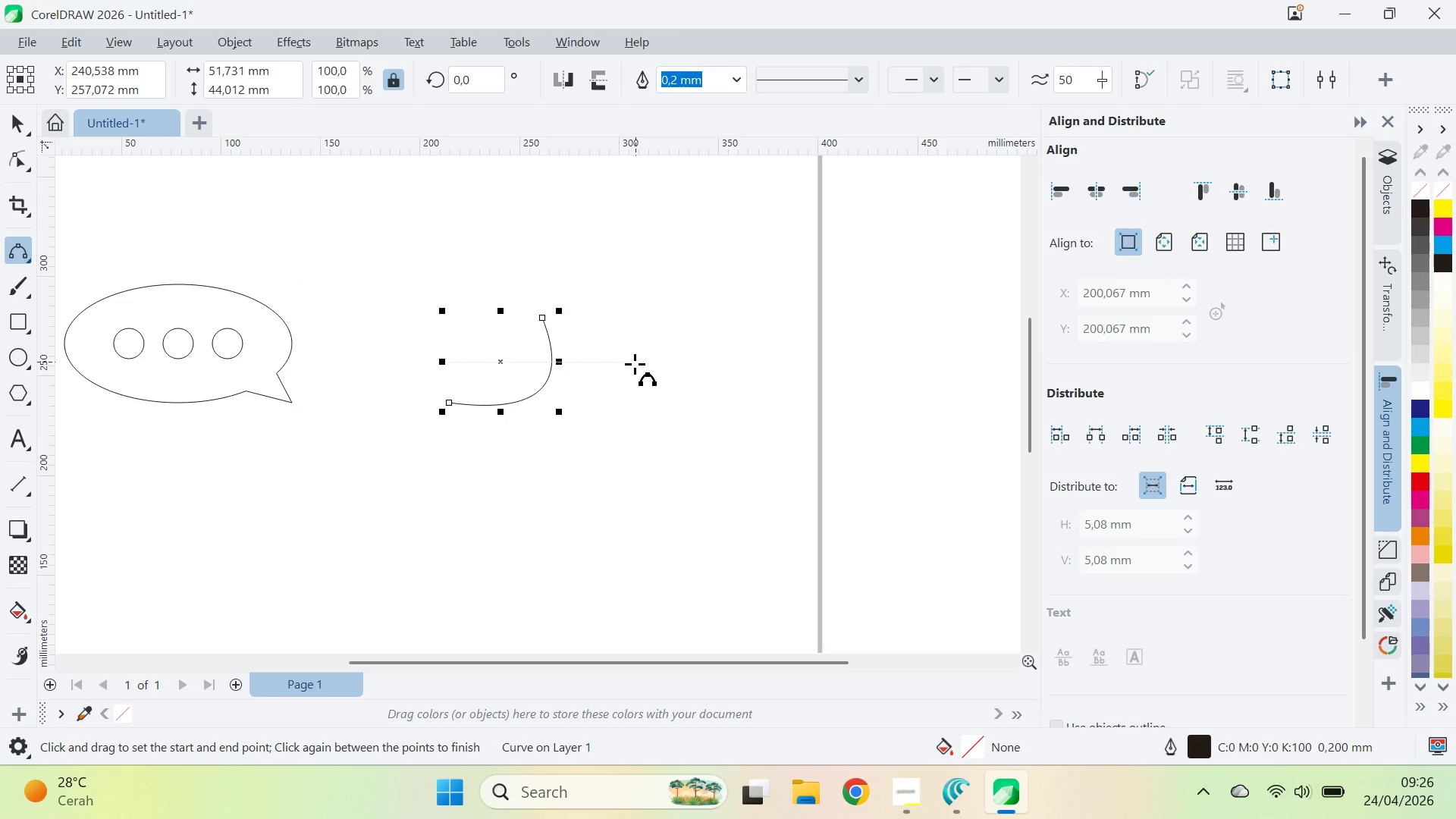 
key(Control+Z)
 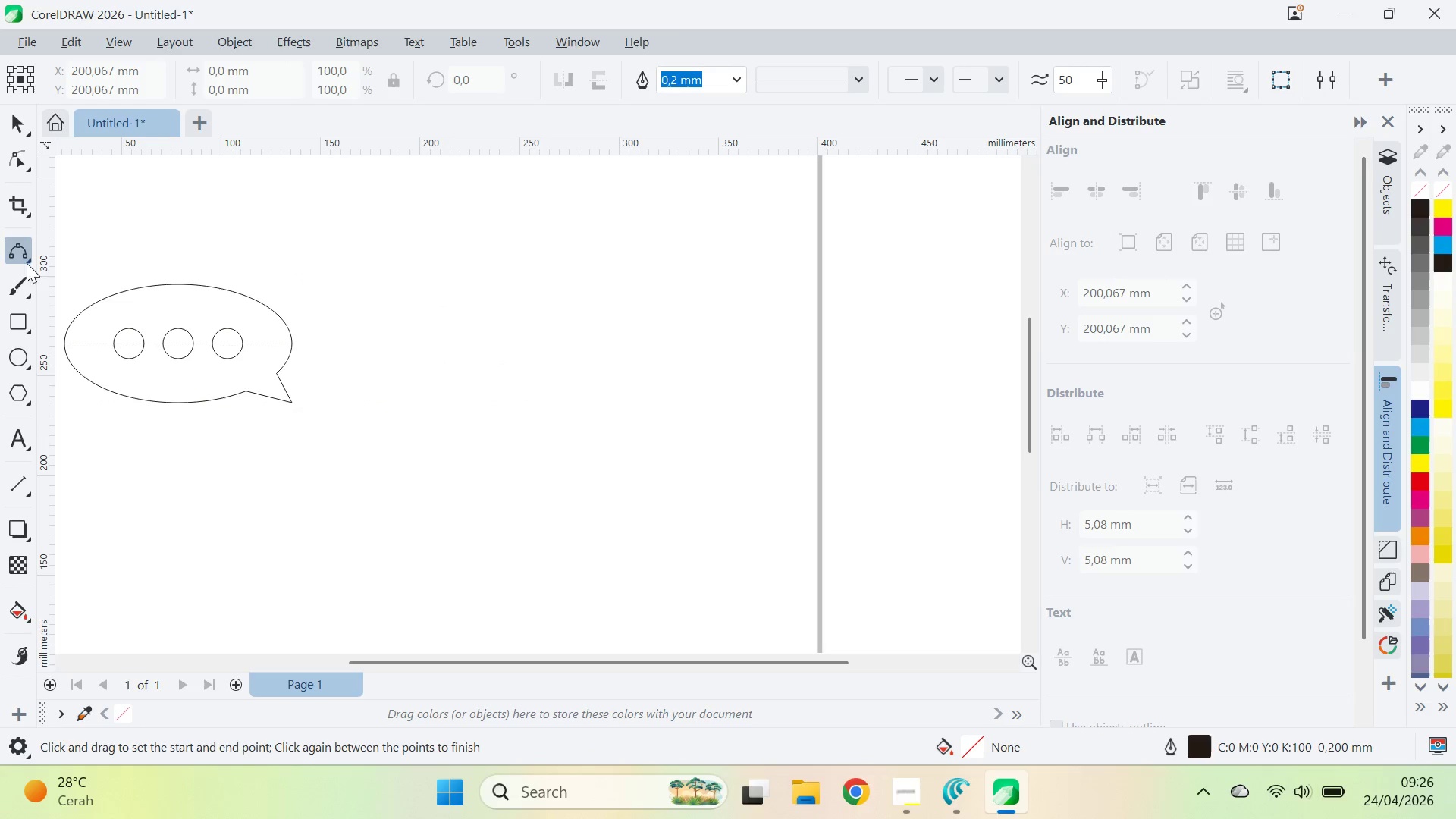 
hold_key(key=ShiftLeft, duration=0.94)
left_click([441, 391])
 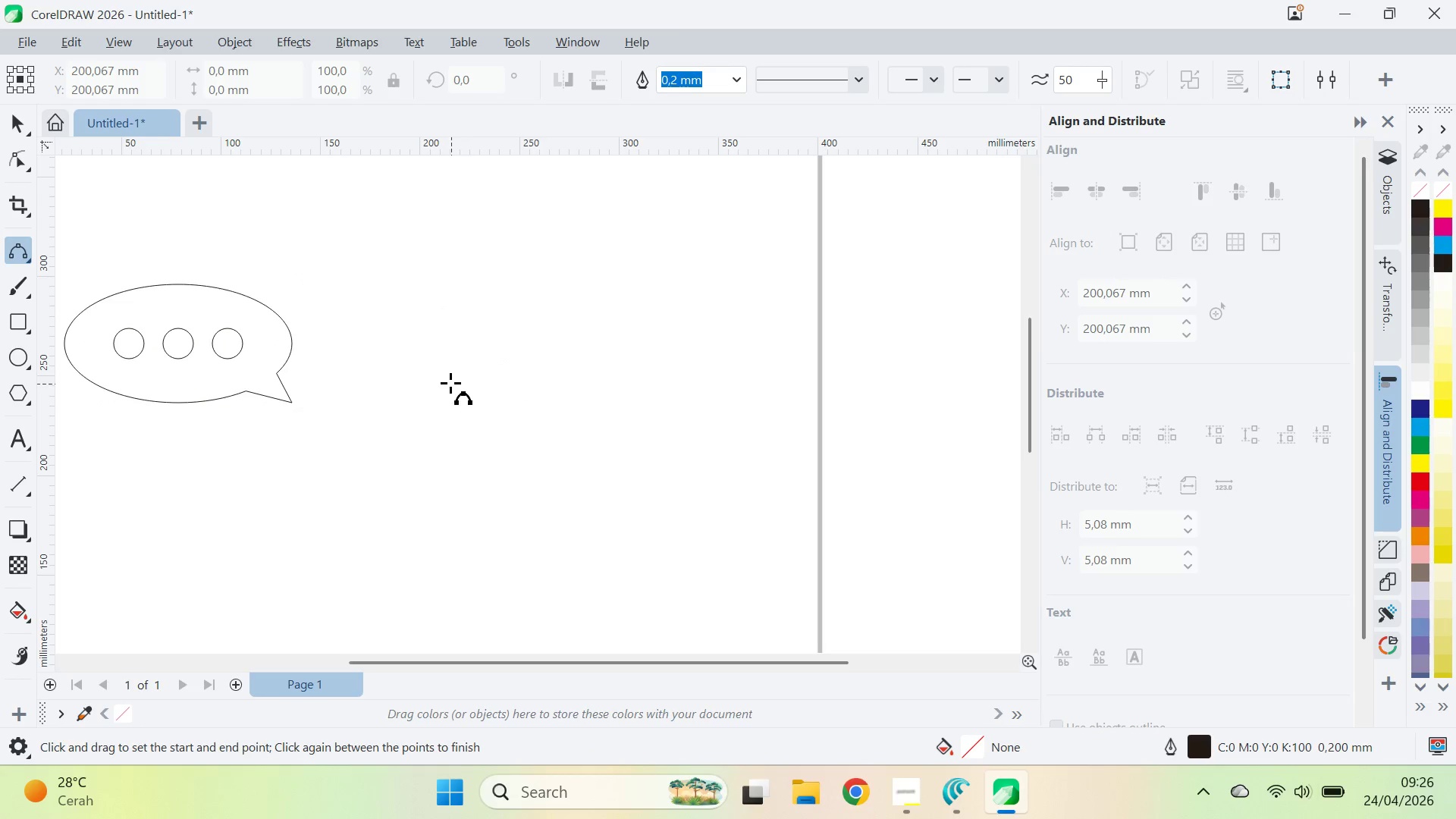 
left_click_drag(start_coordinate=[449, 381], to_coordinate=[455, 389])
 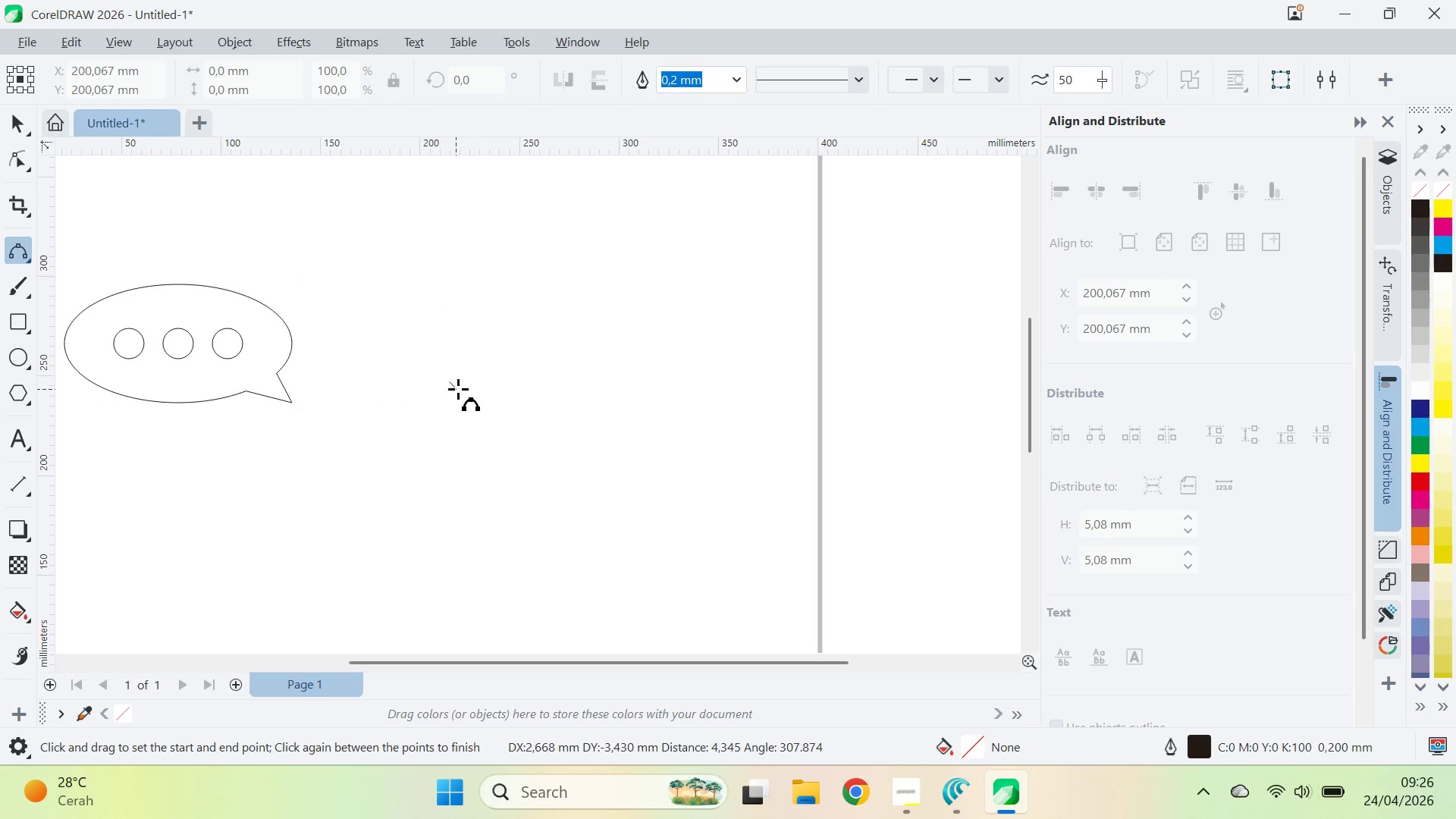 
hold_key(key=ShiftLeft, duration=0.48)
 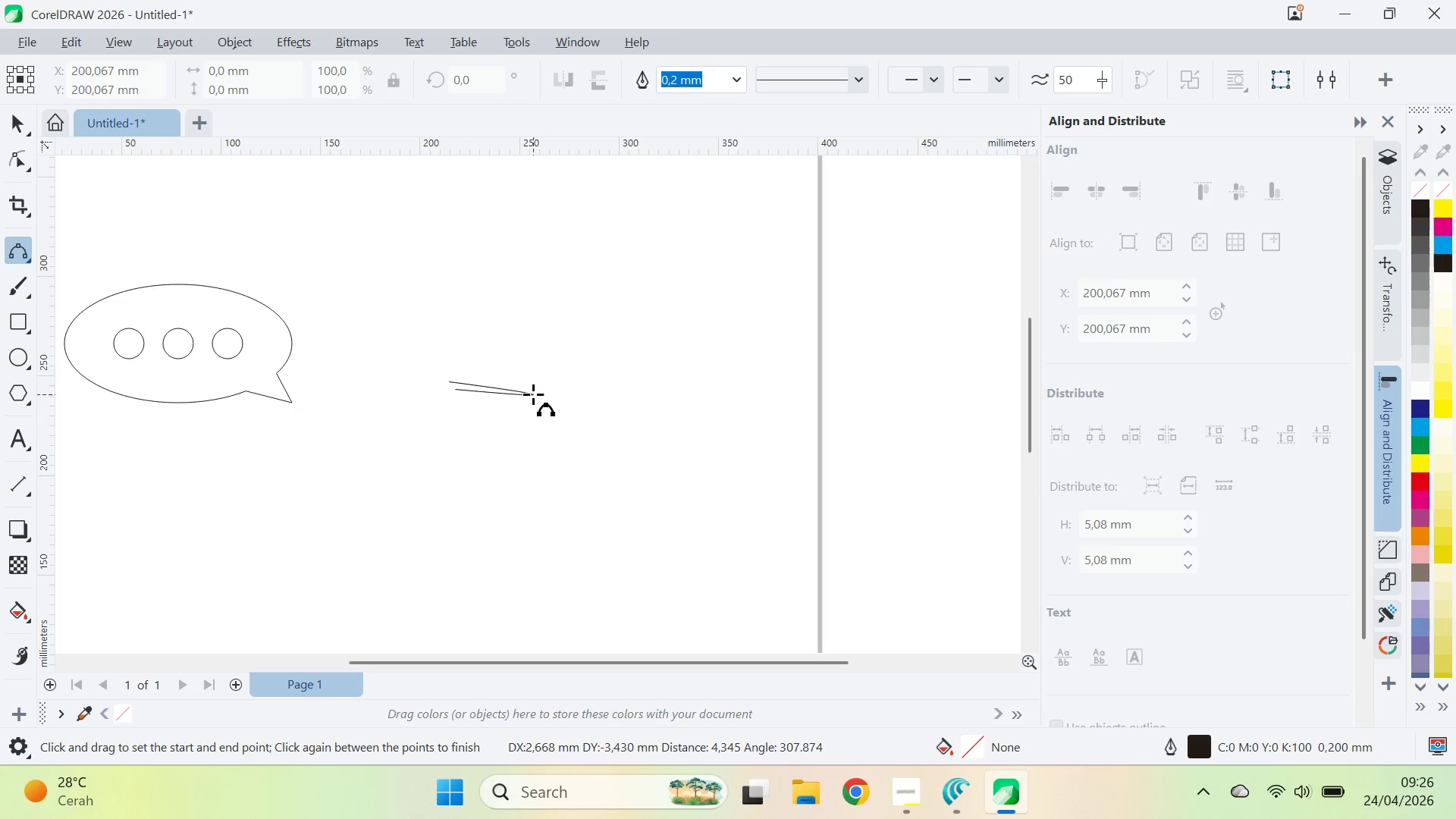 
left_click([533, 394])
 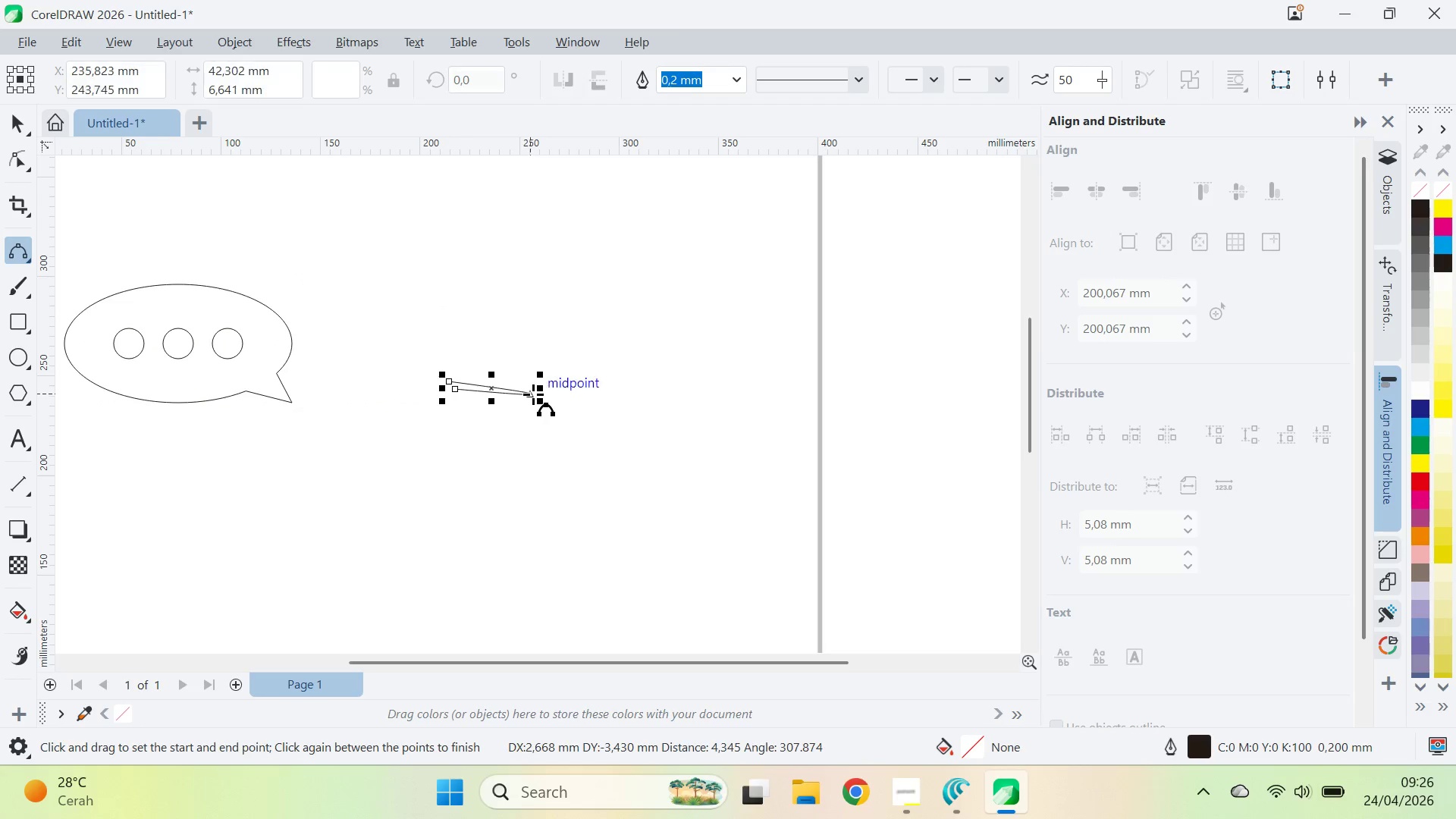 
key(Control+ControlLeft)
 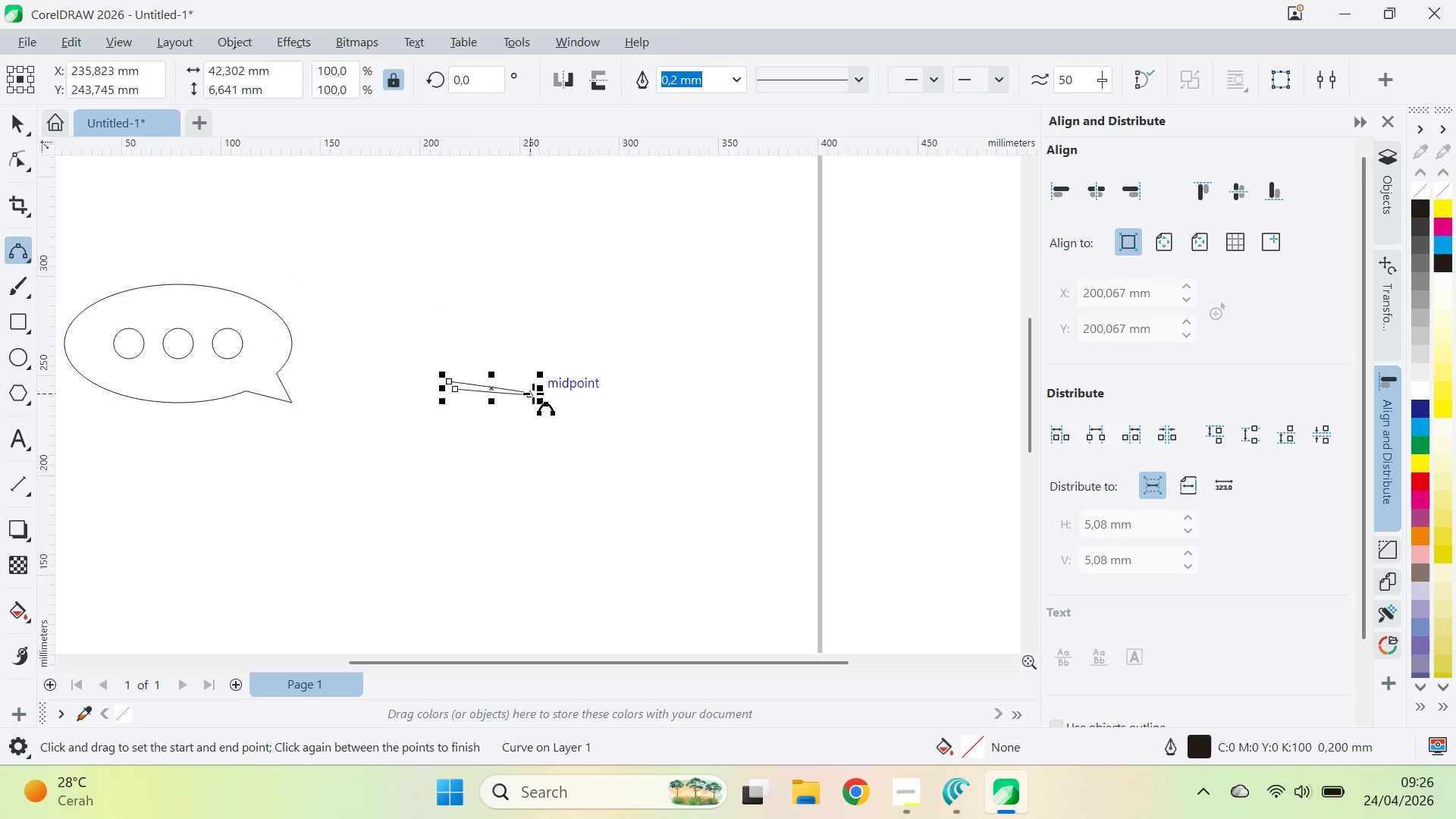 
key(Control+Z)
 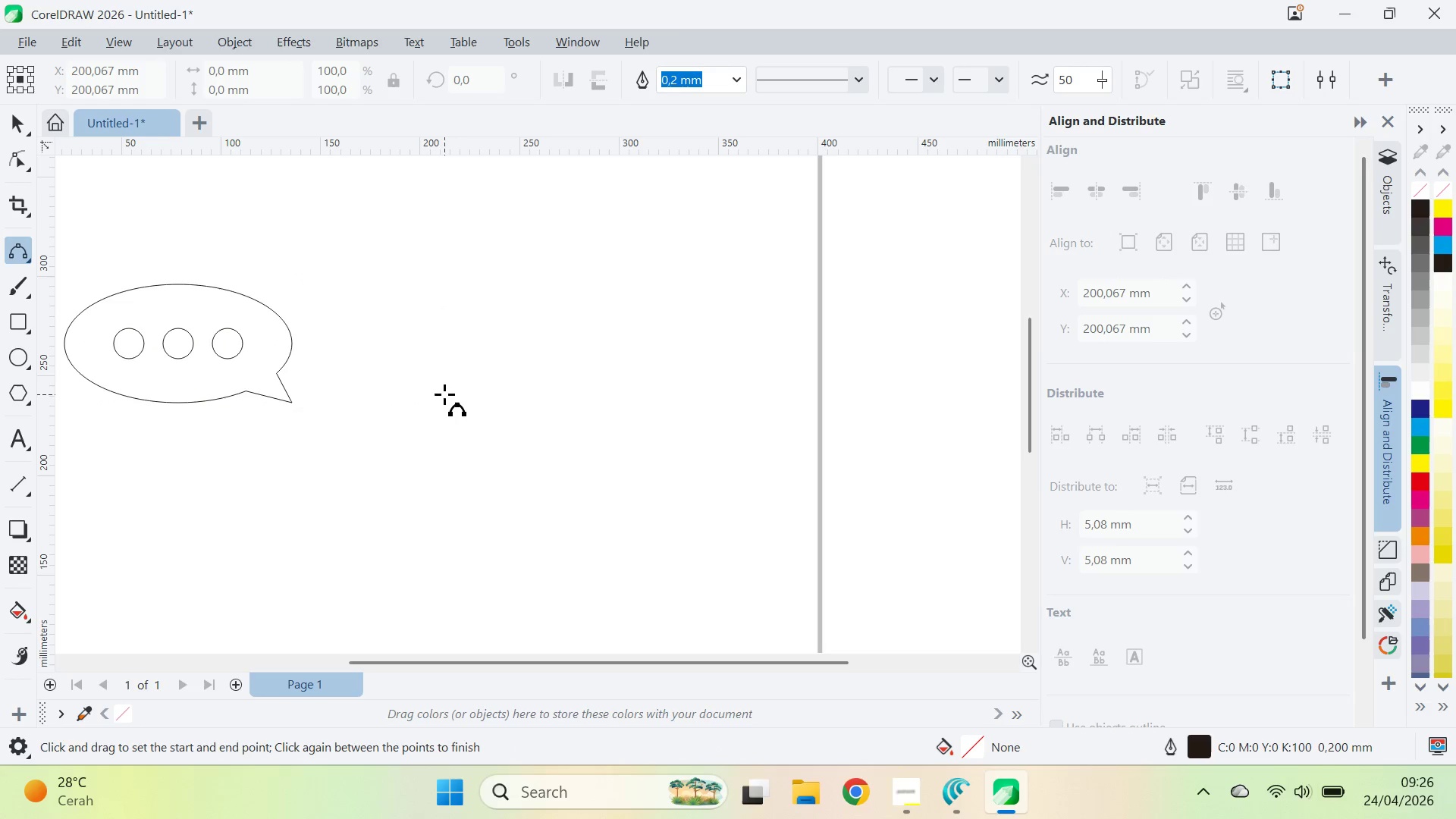 
hold_key(key=ShiftLeft, duration=1.61)
left_click_drag(start_coordinate=[441, 392], to_coordinate=[581, 394])
 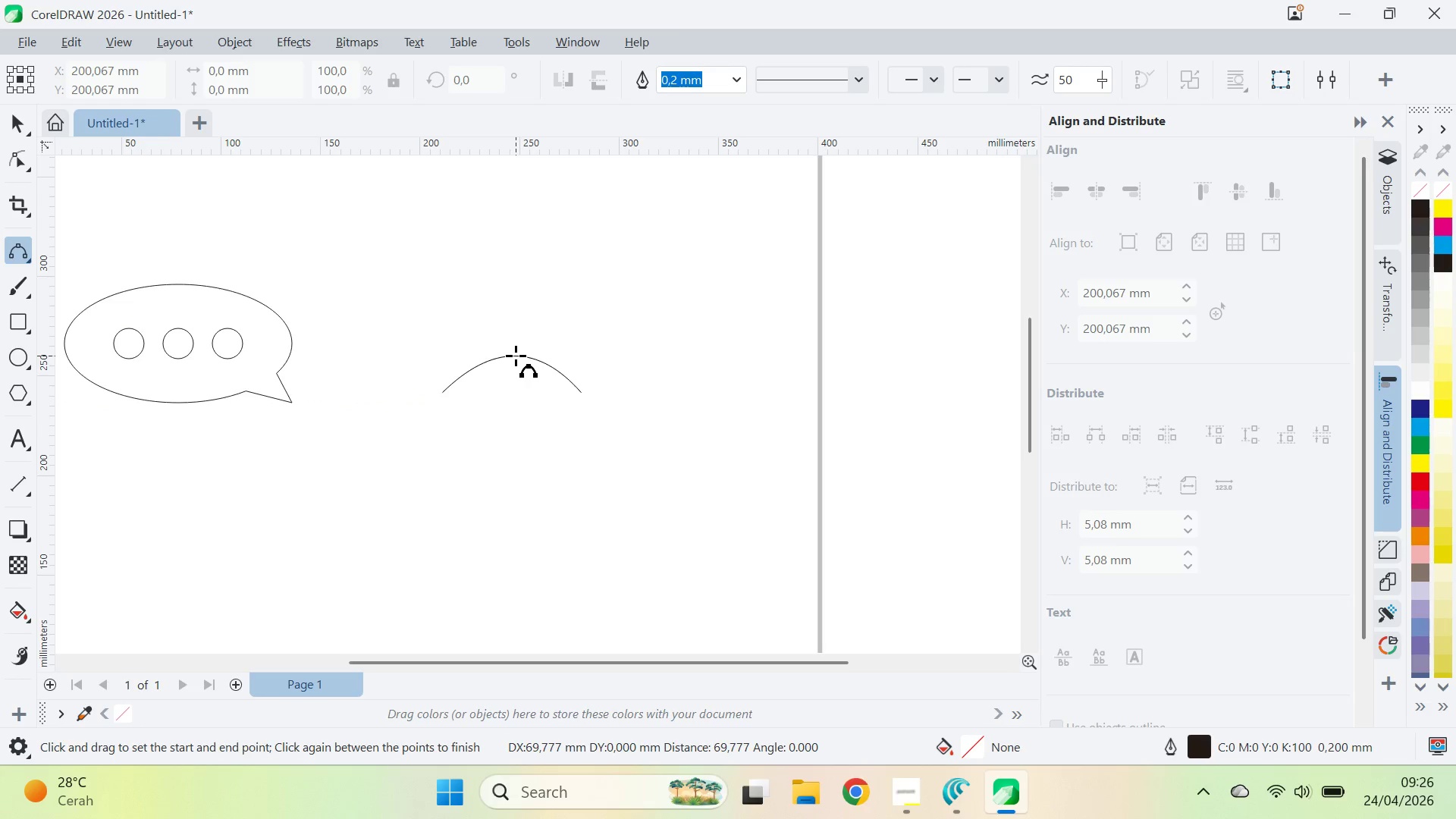 
hold_key(key=ShiftLeft, duration=1.23)
left_click([516, 344])
 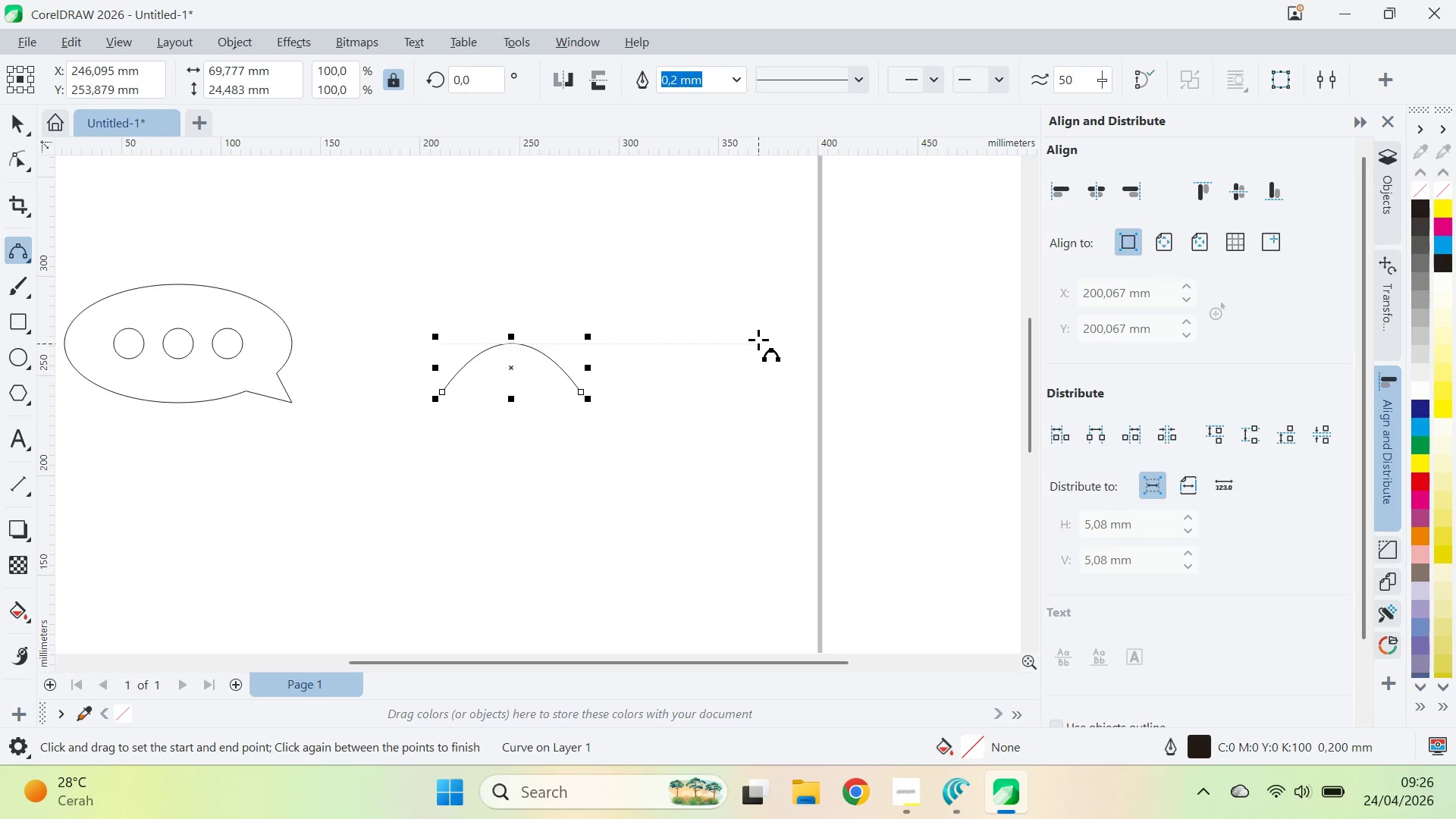 
key(V)
 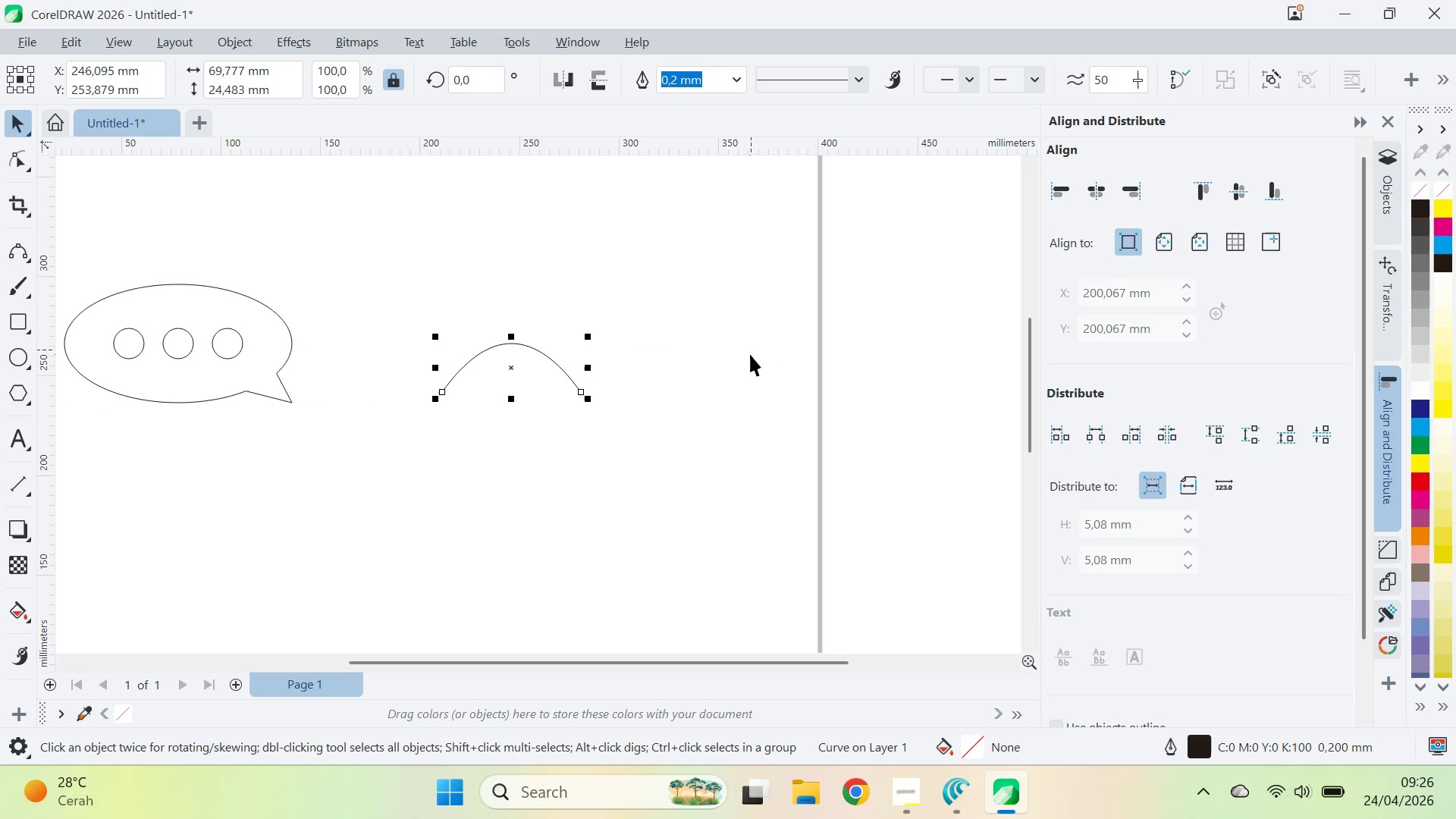 
key(Control+Z)
 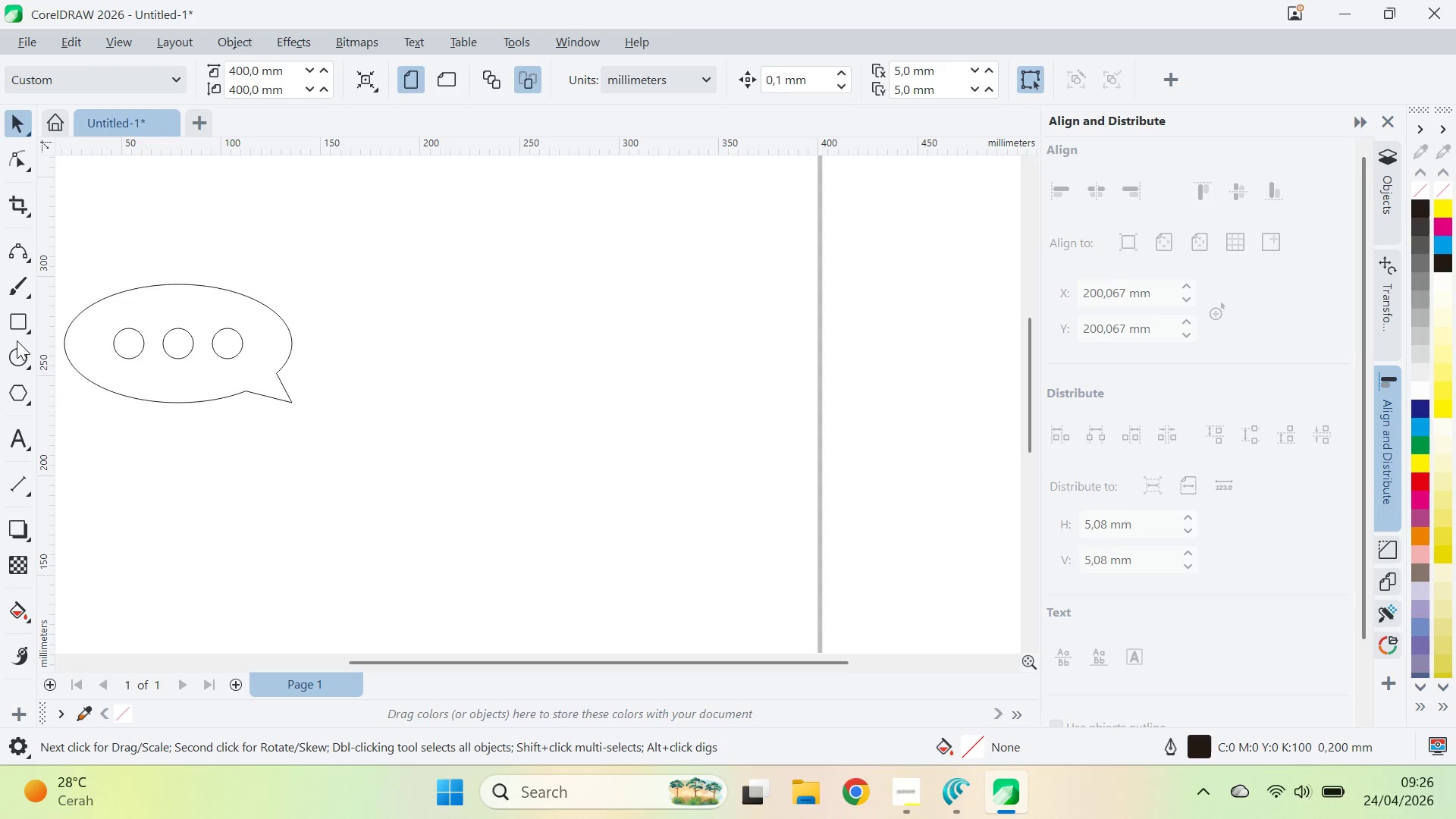 
left_click([22, 350])
 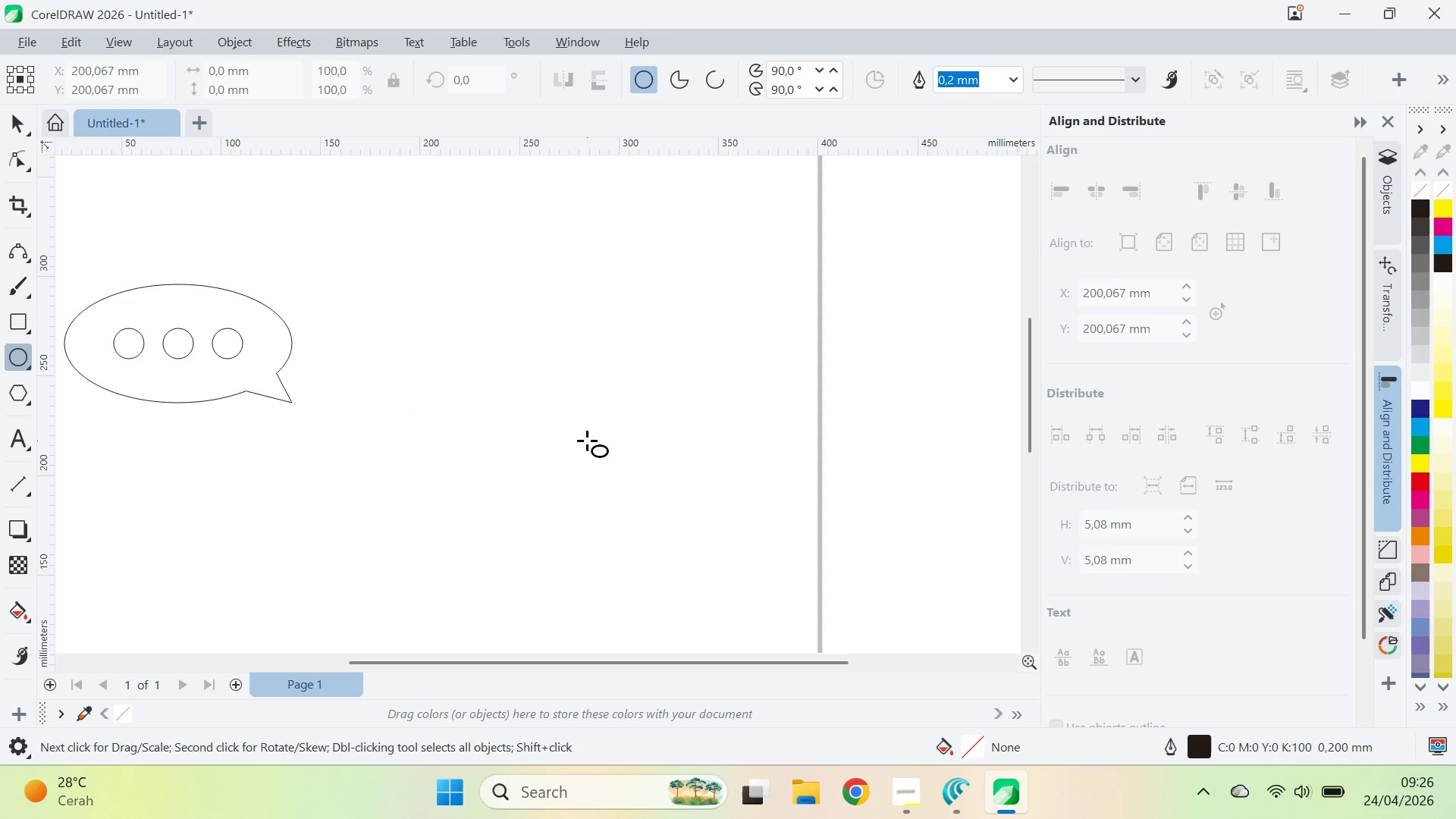 
hold_key(key=ControlLeft, duration=1.83)
left_click_drag(start_coordinate=[444, 372], to_coordinate=[504, 469])
 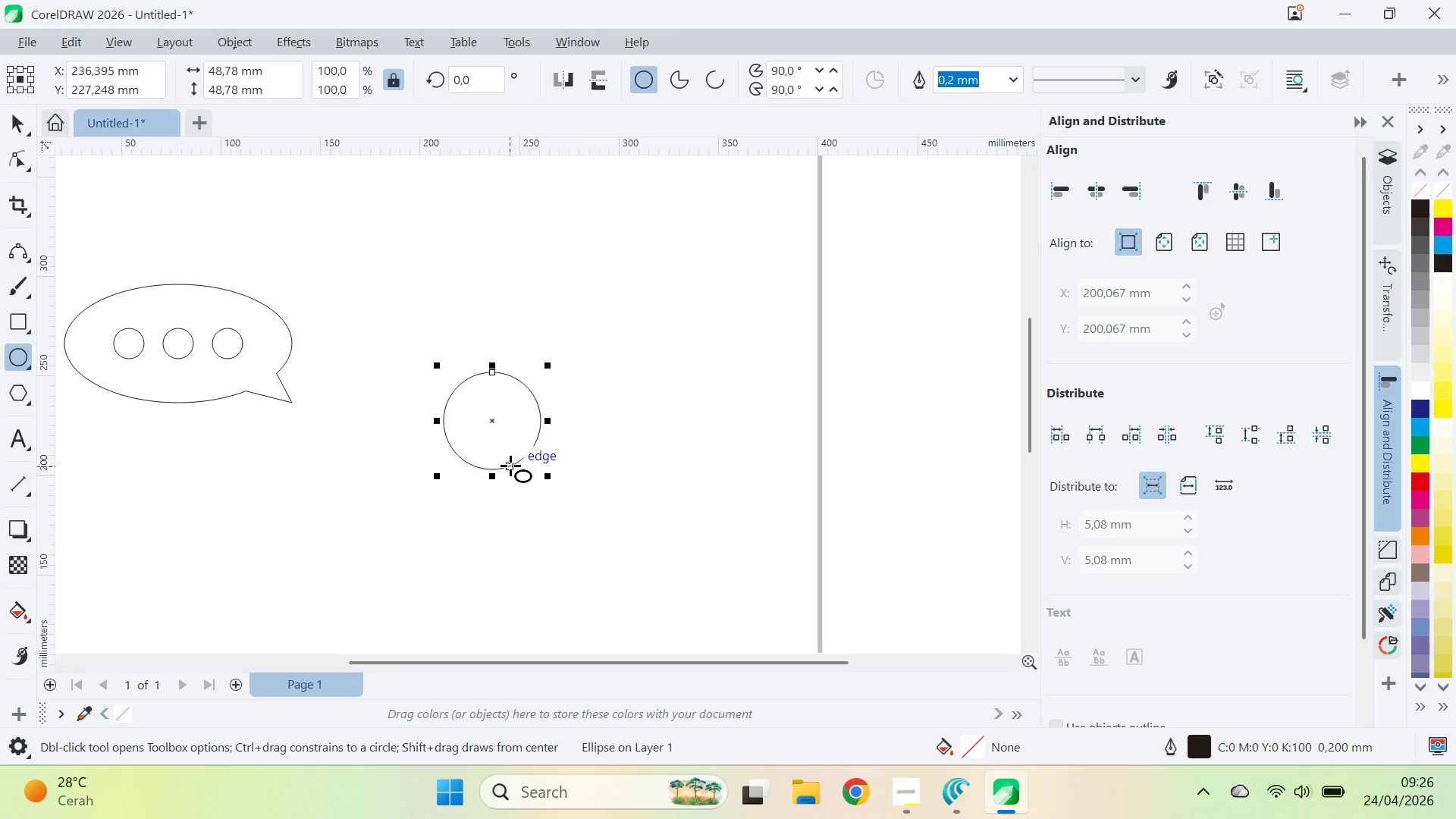 
key(V)
 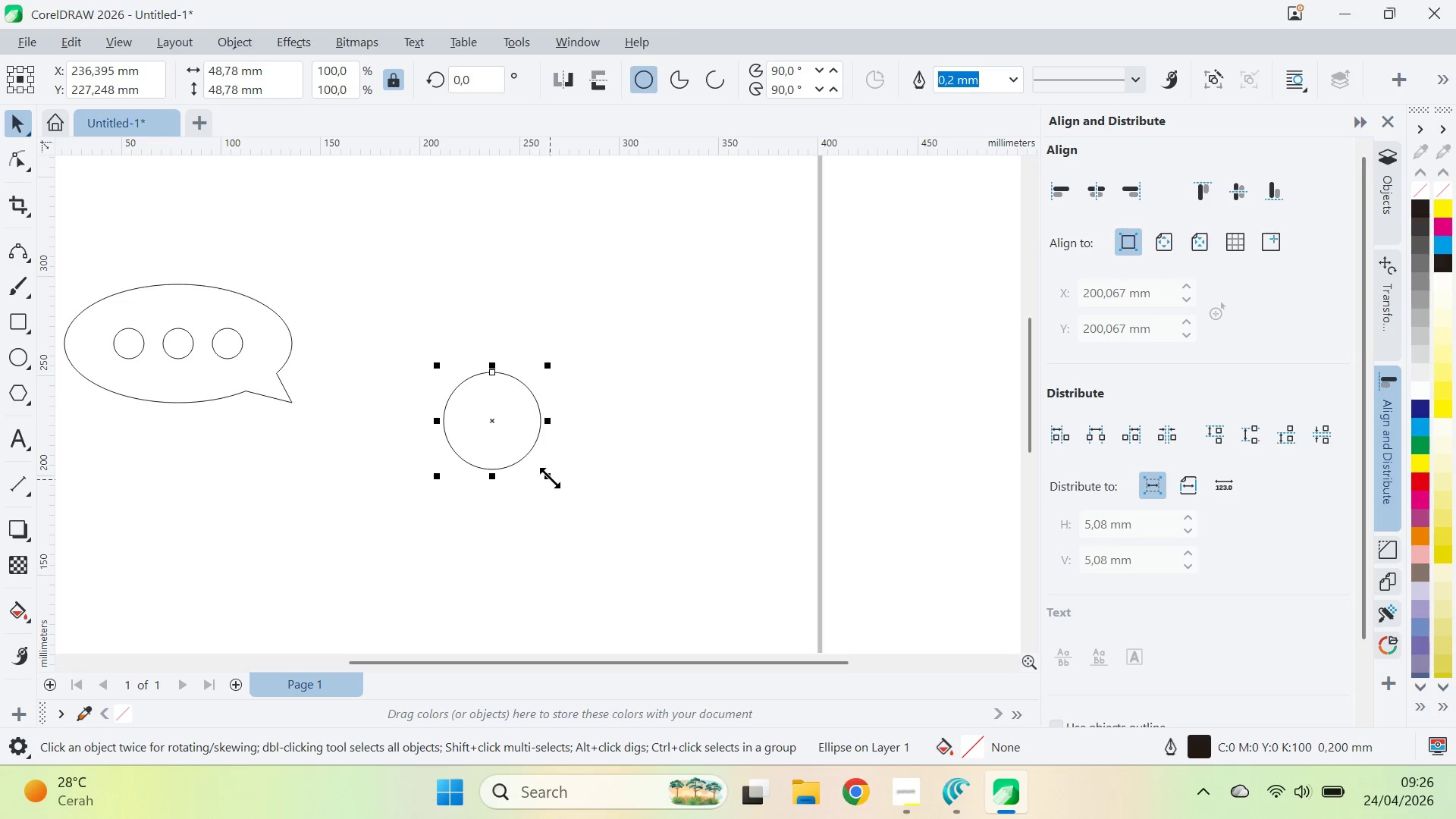 
hold_key(key=ControlLeft, duration=0.64)
left_click_drag(start_coordinate=[549, 475], to_coordinate=[513, 444])
 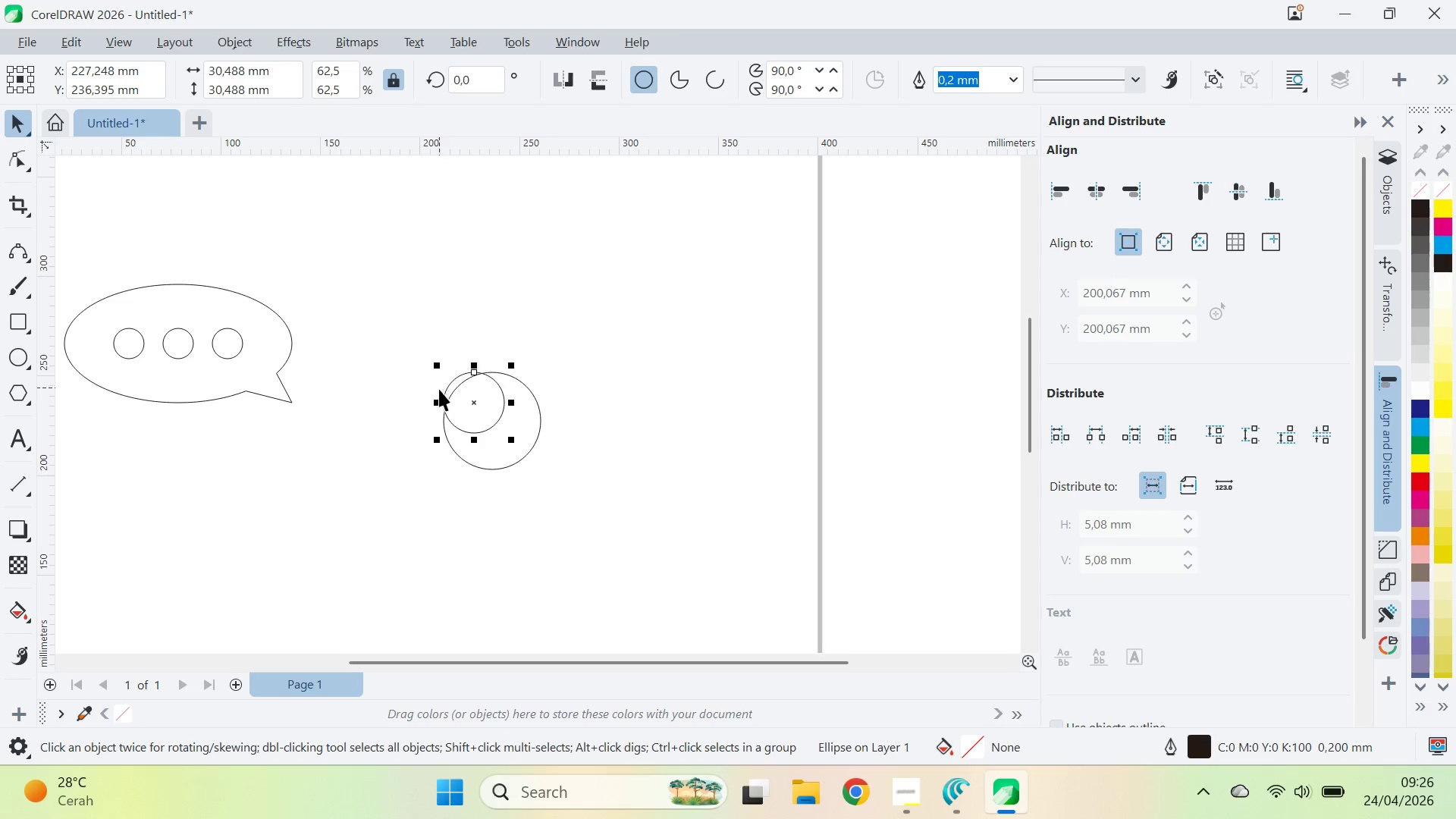 
key(Shift+ShiftLeft)
 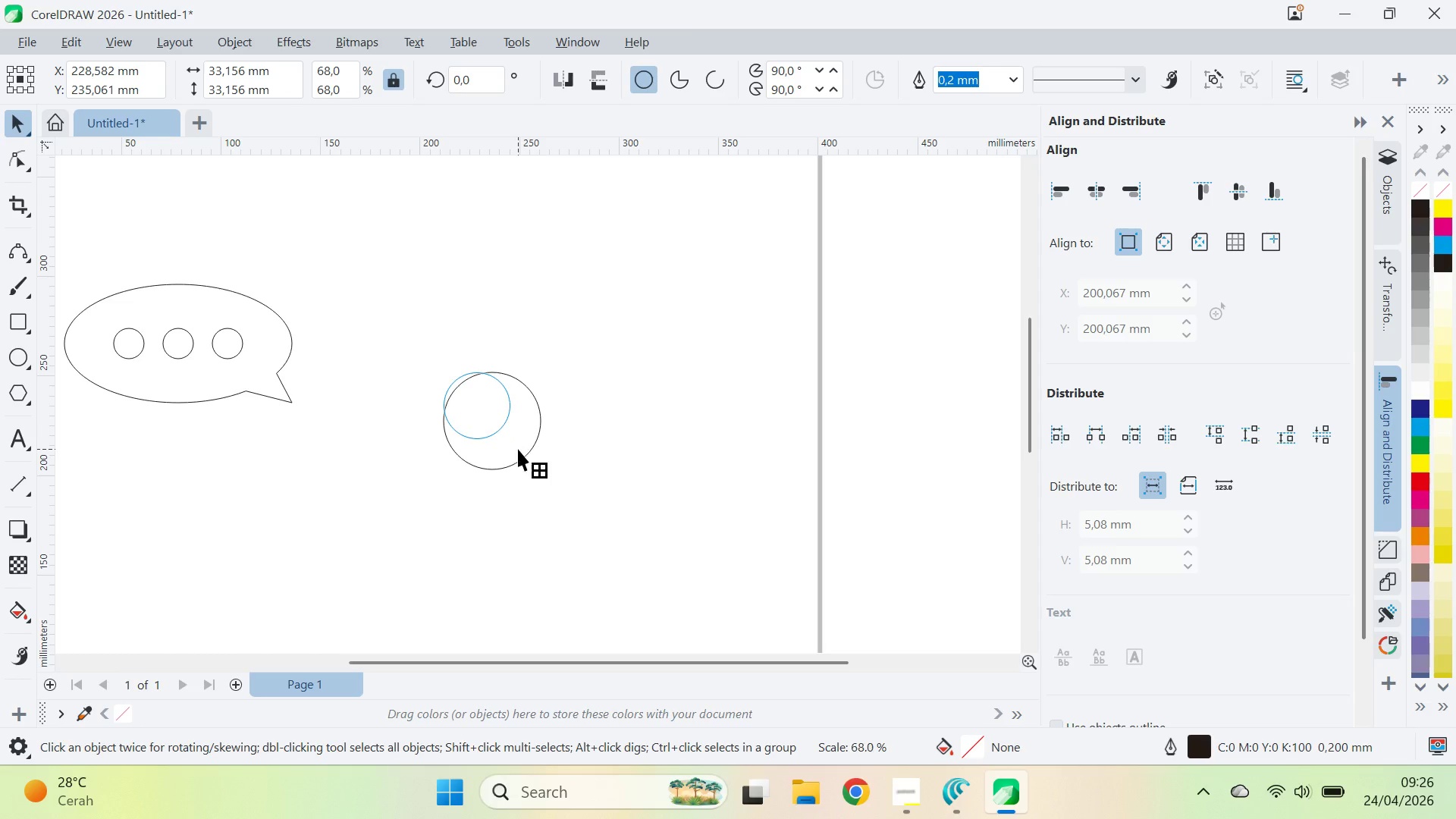 
right_click([518, 449])
 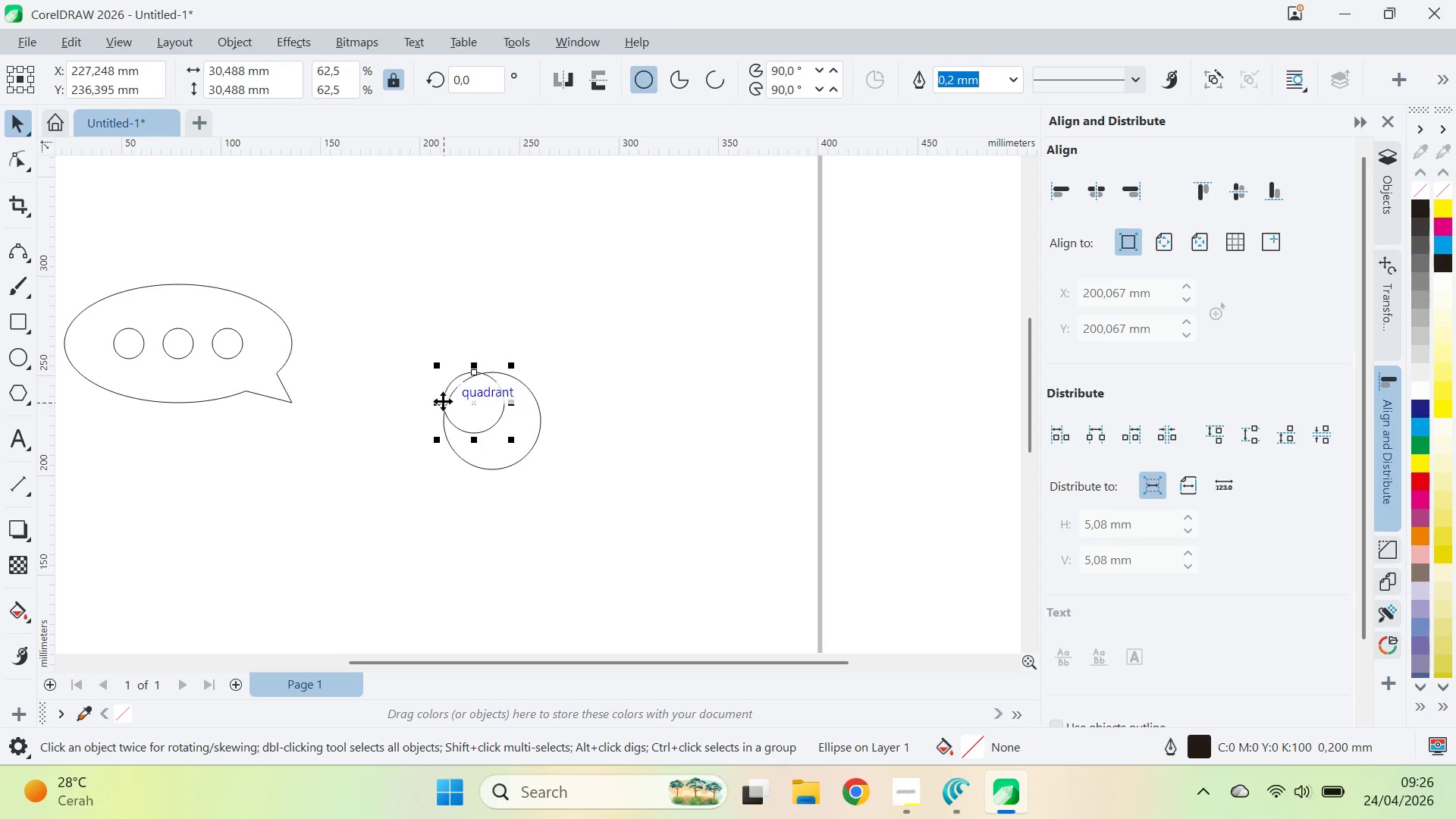 
left_click_drag(start_coordinate=[472, 375], to_coordinate=[541, 423])
 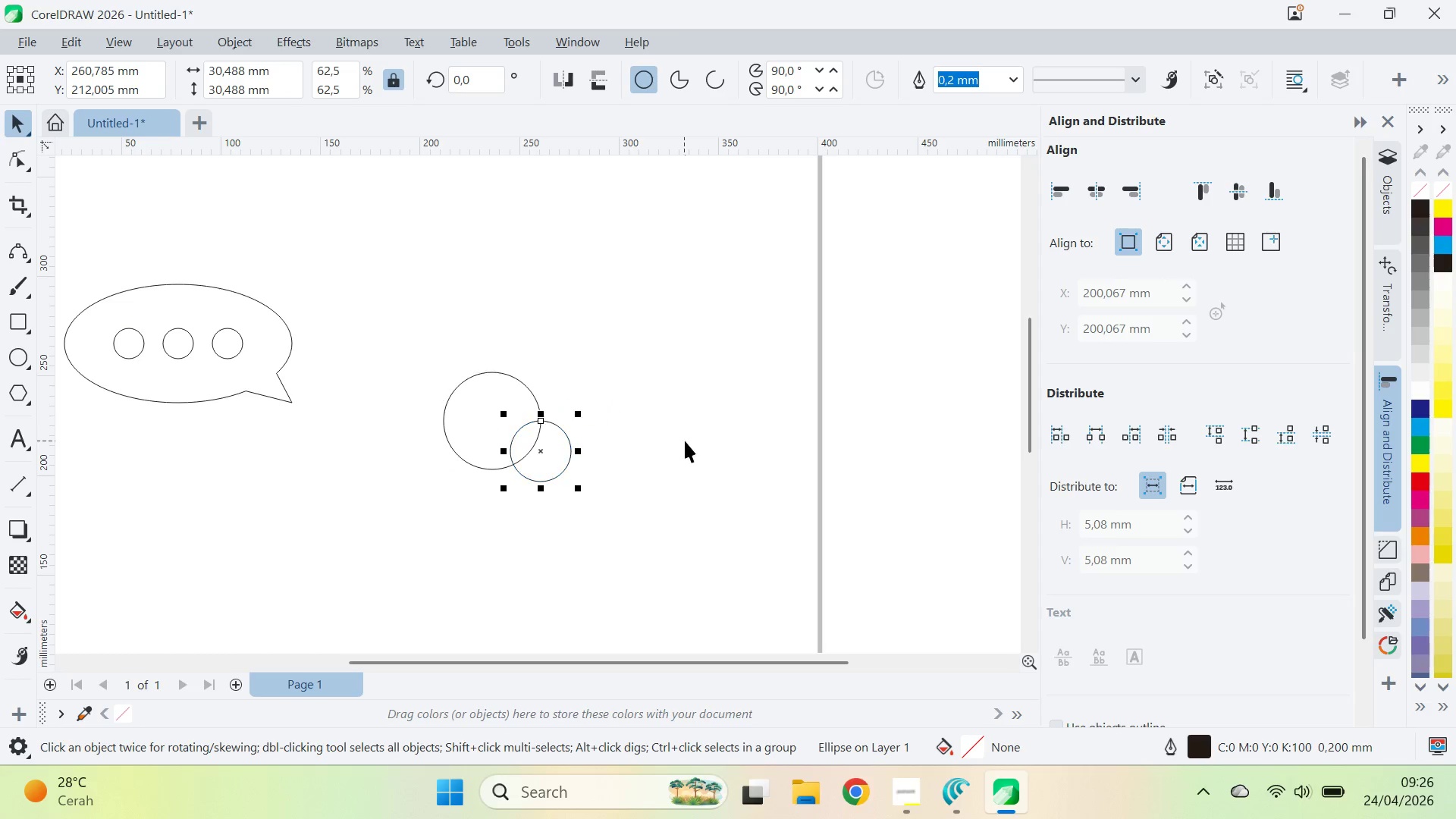 
left_click([685, 441])
 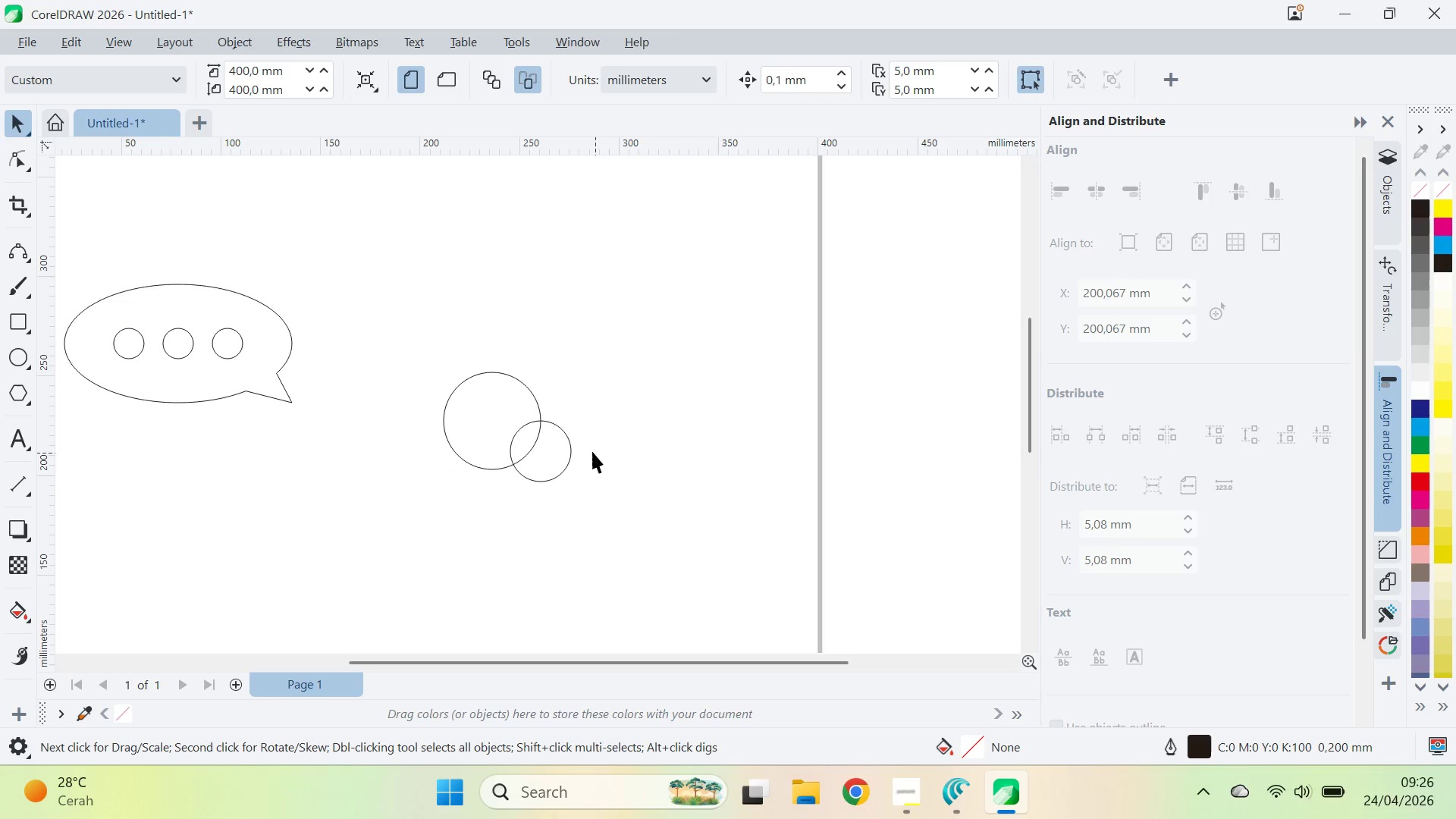 
left_click([557, 446])
 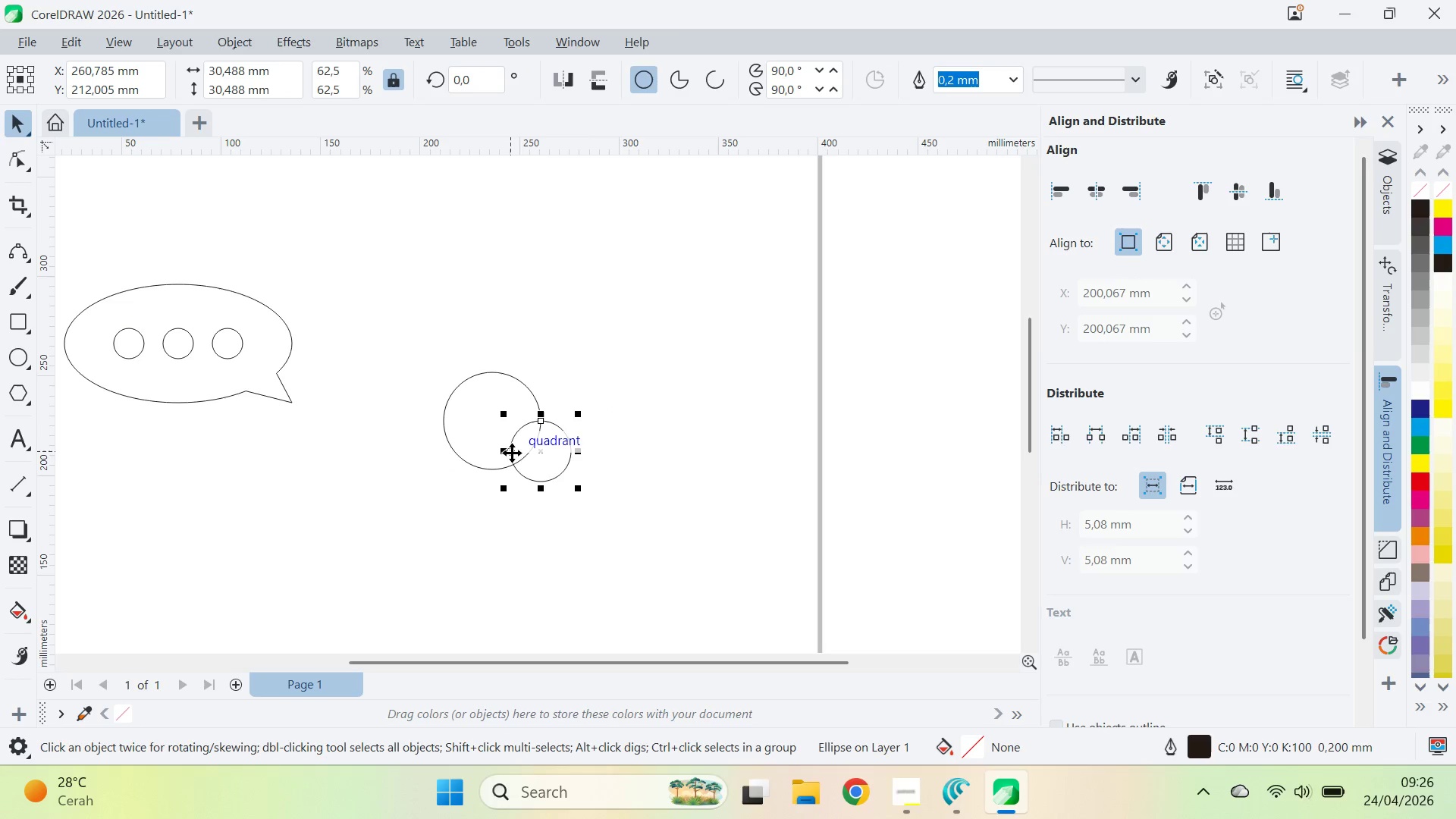 
left_click_drag(start_coordinate=[510, 453], to_coordinate=[540, 423])
 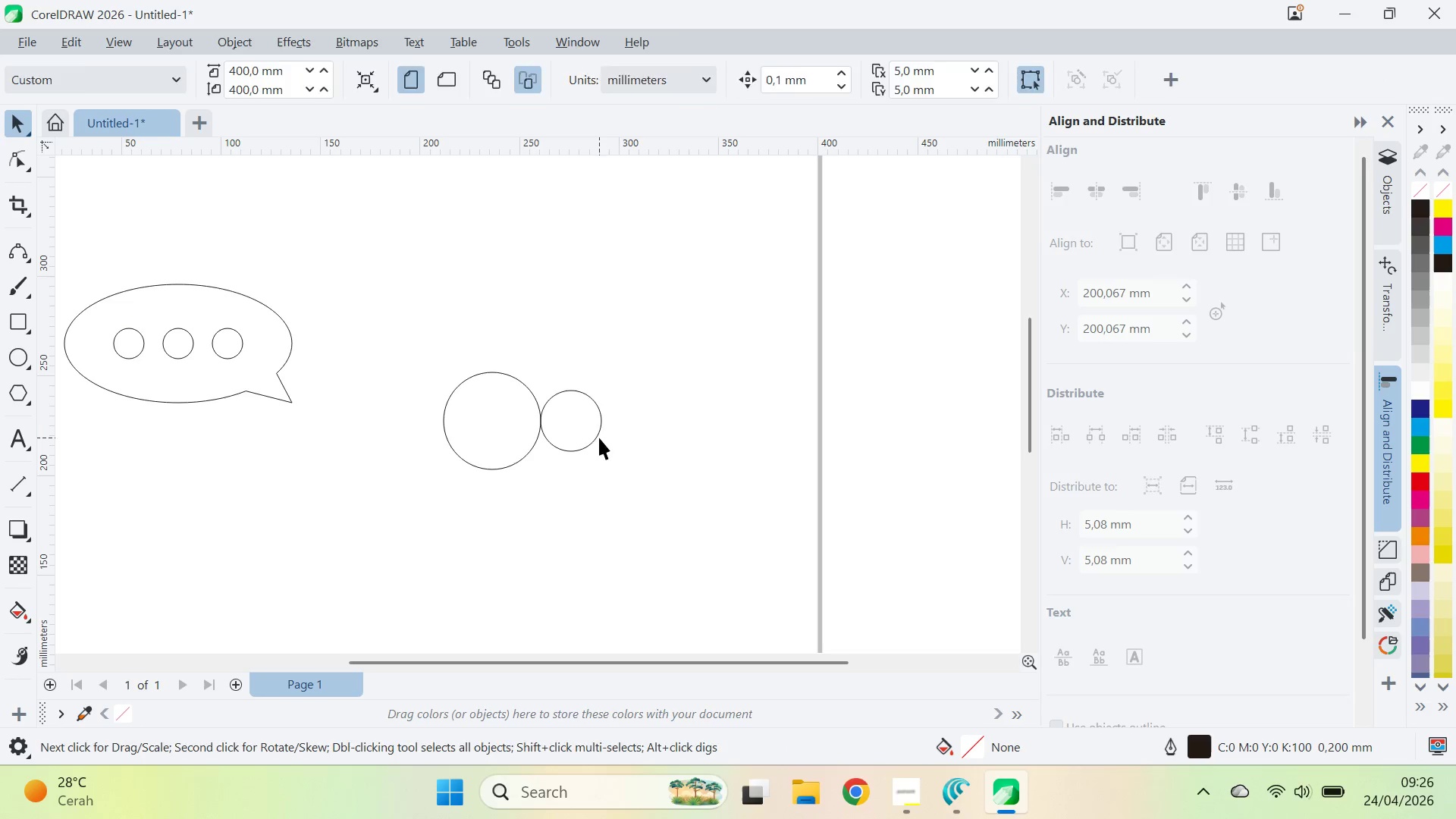 
hold_key(key=ShiftLeft, duration=0.83)
 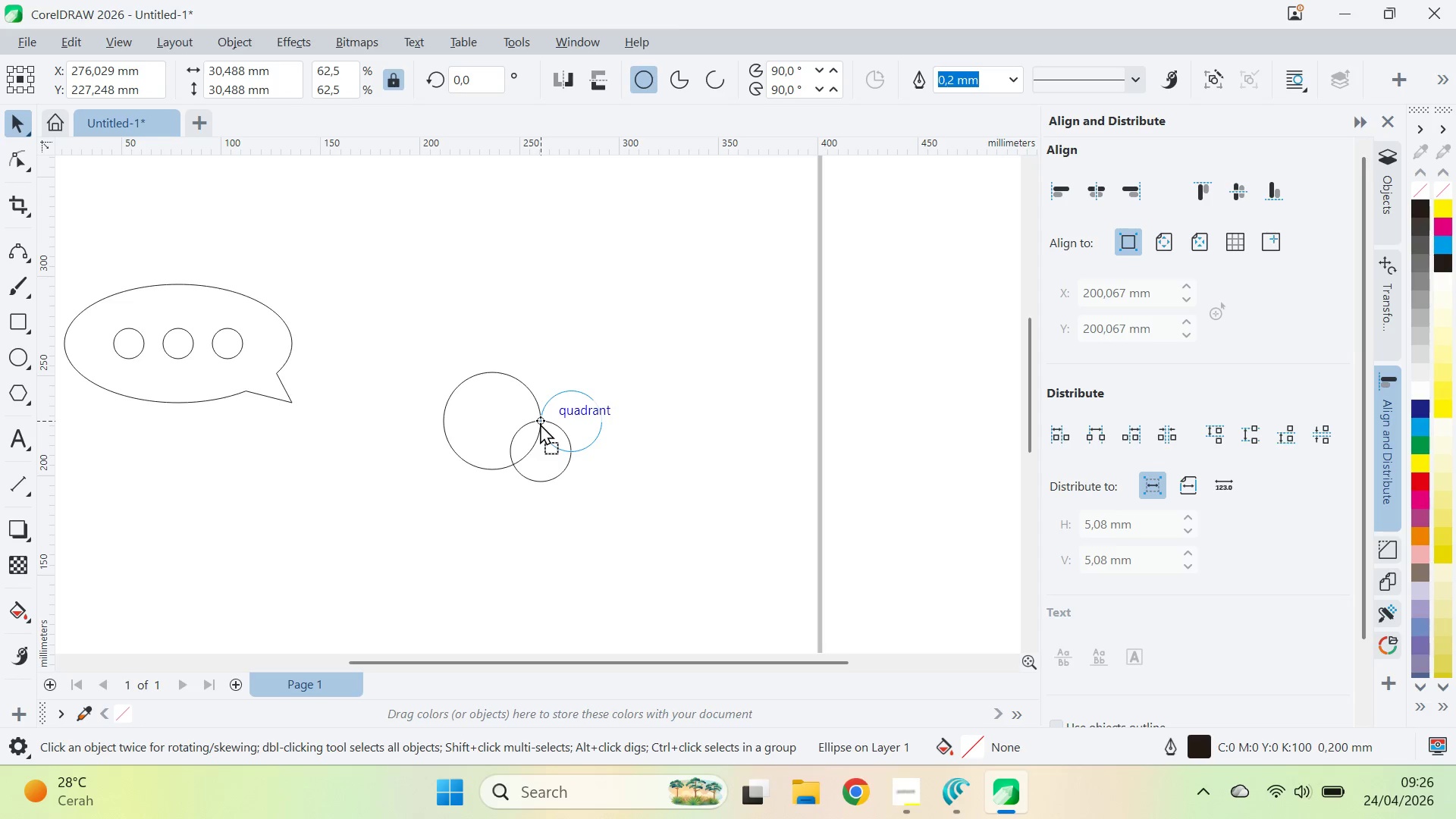 
left_click([627, 490])
 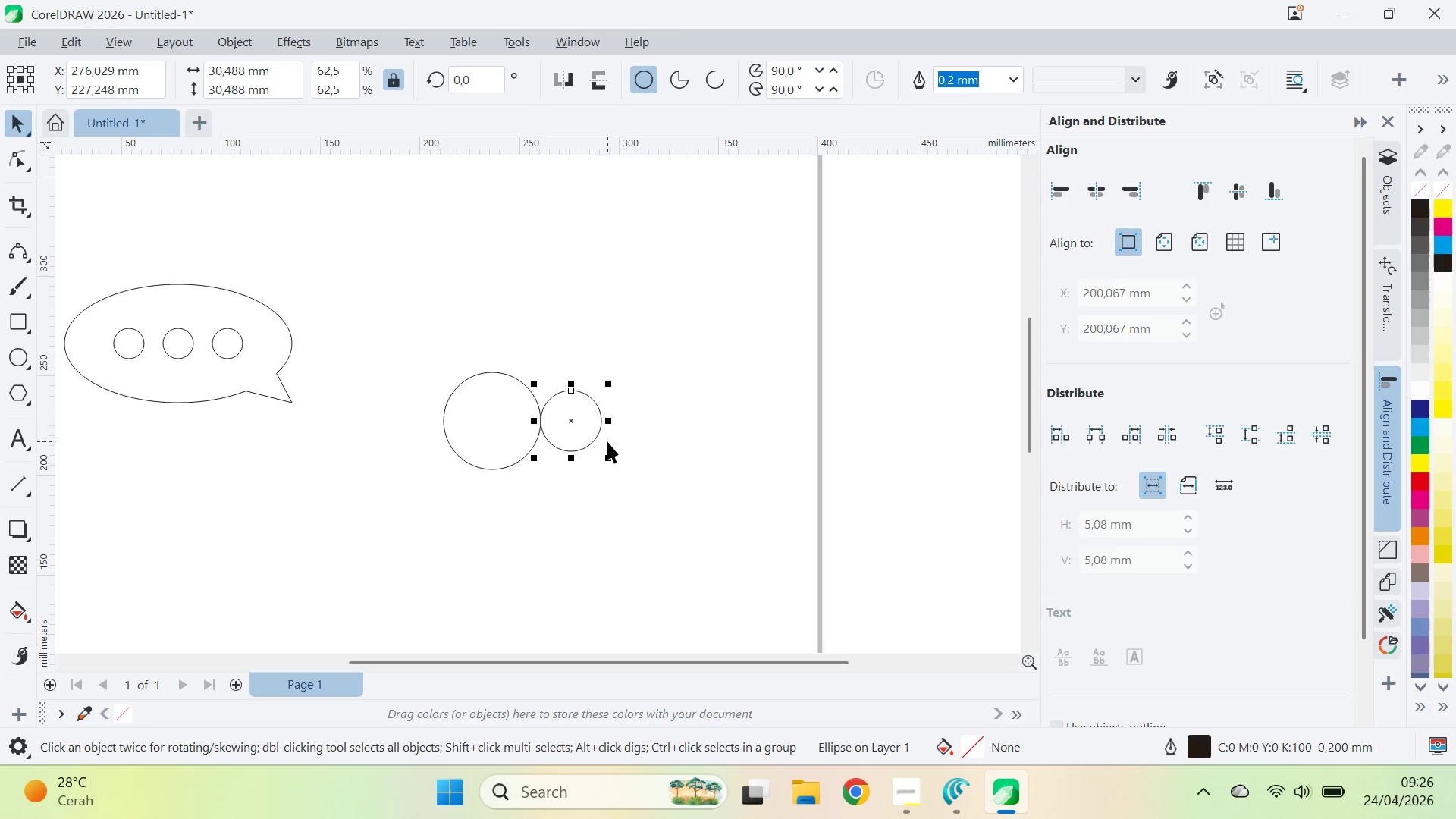 
key(Delete)
 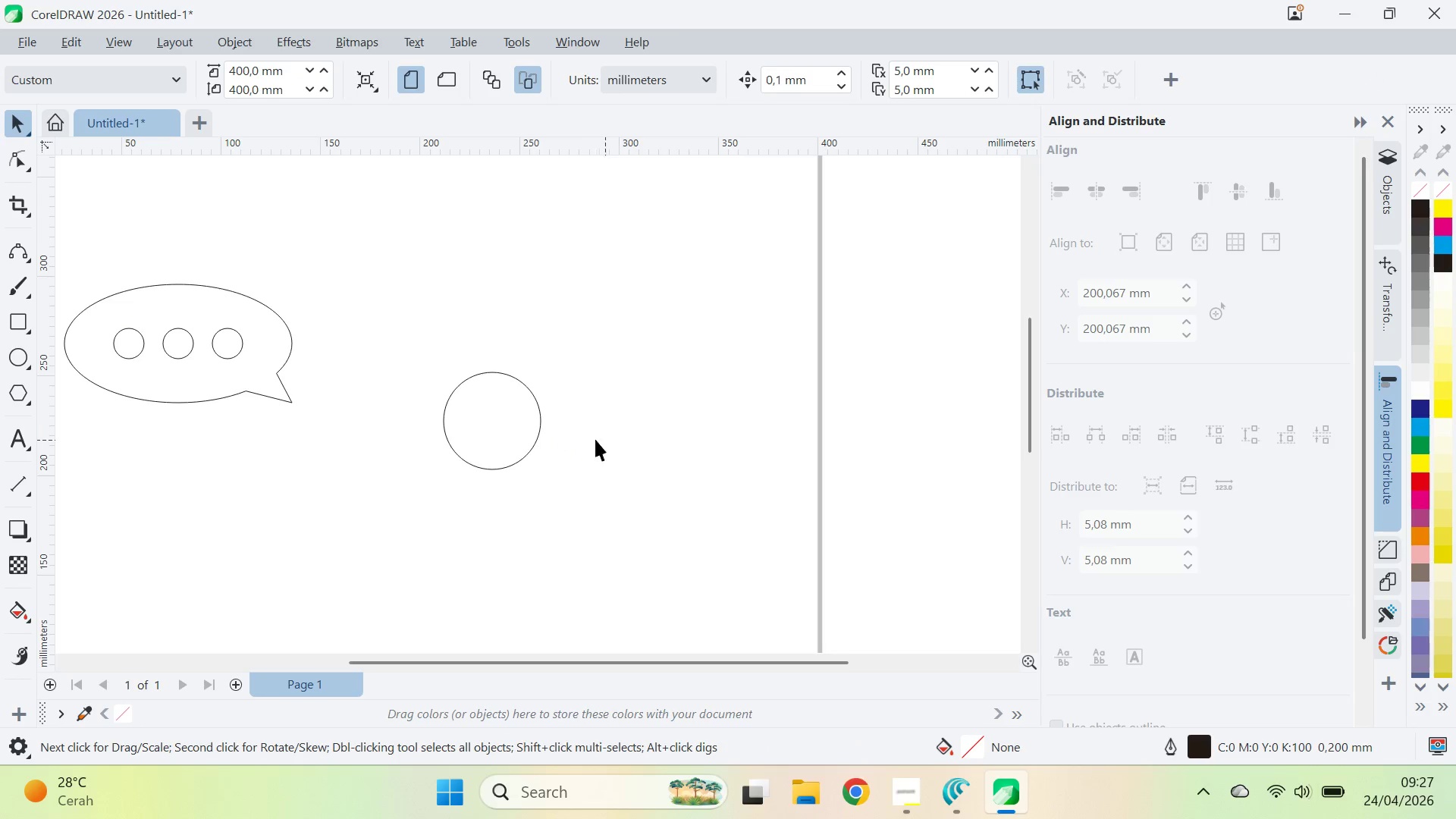 
left_click_drag(start_coordinate=[569, 436], to_coordinate=[565, 436])
 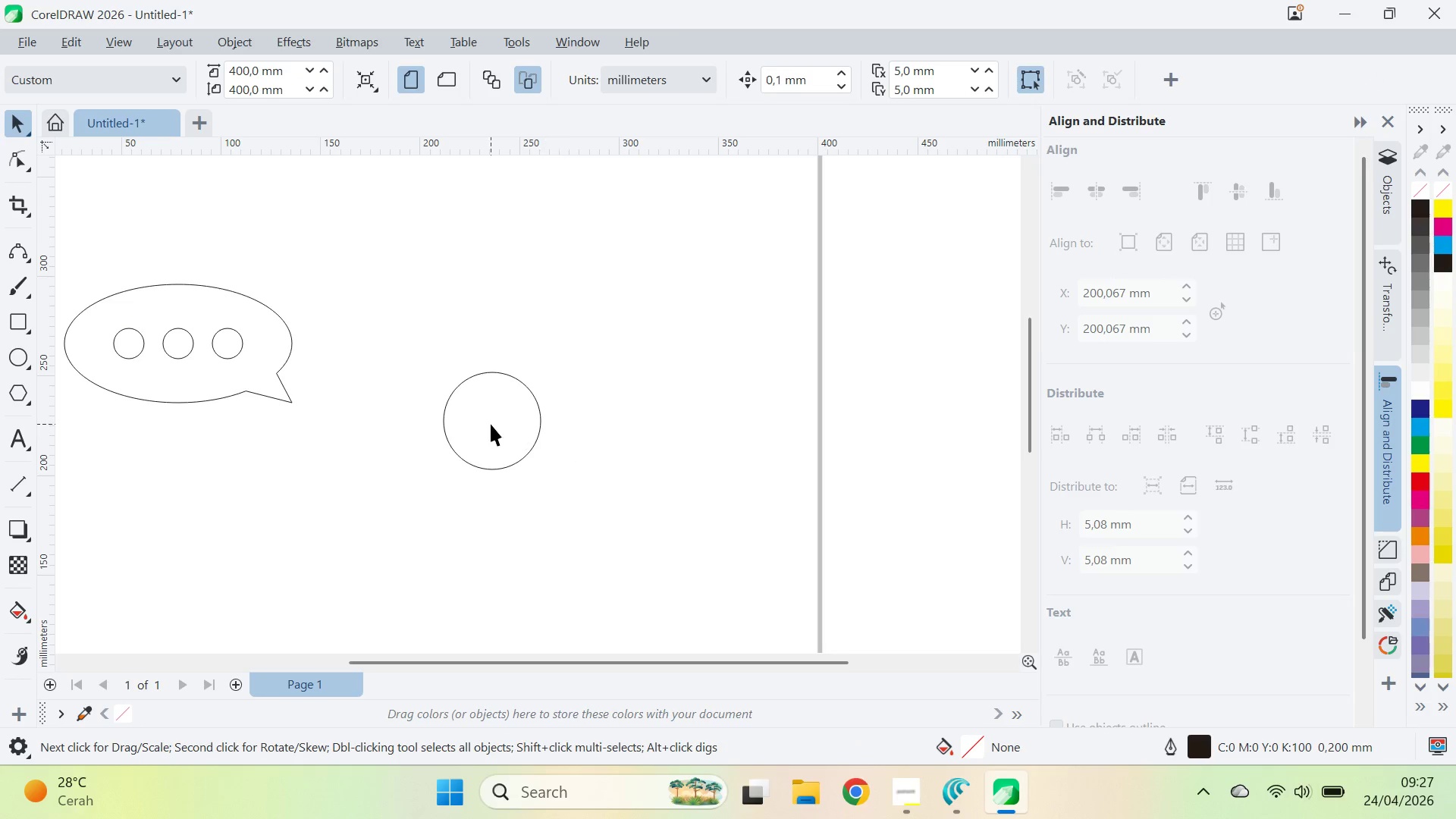 
double_click([491, 424])
 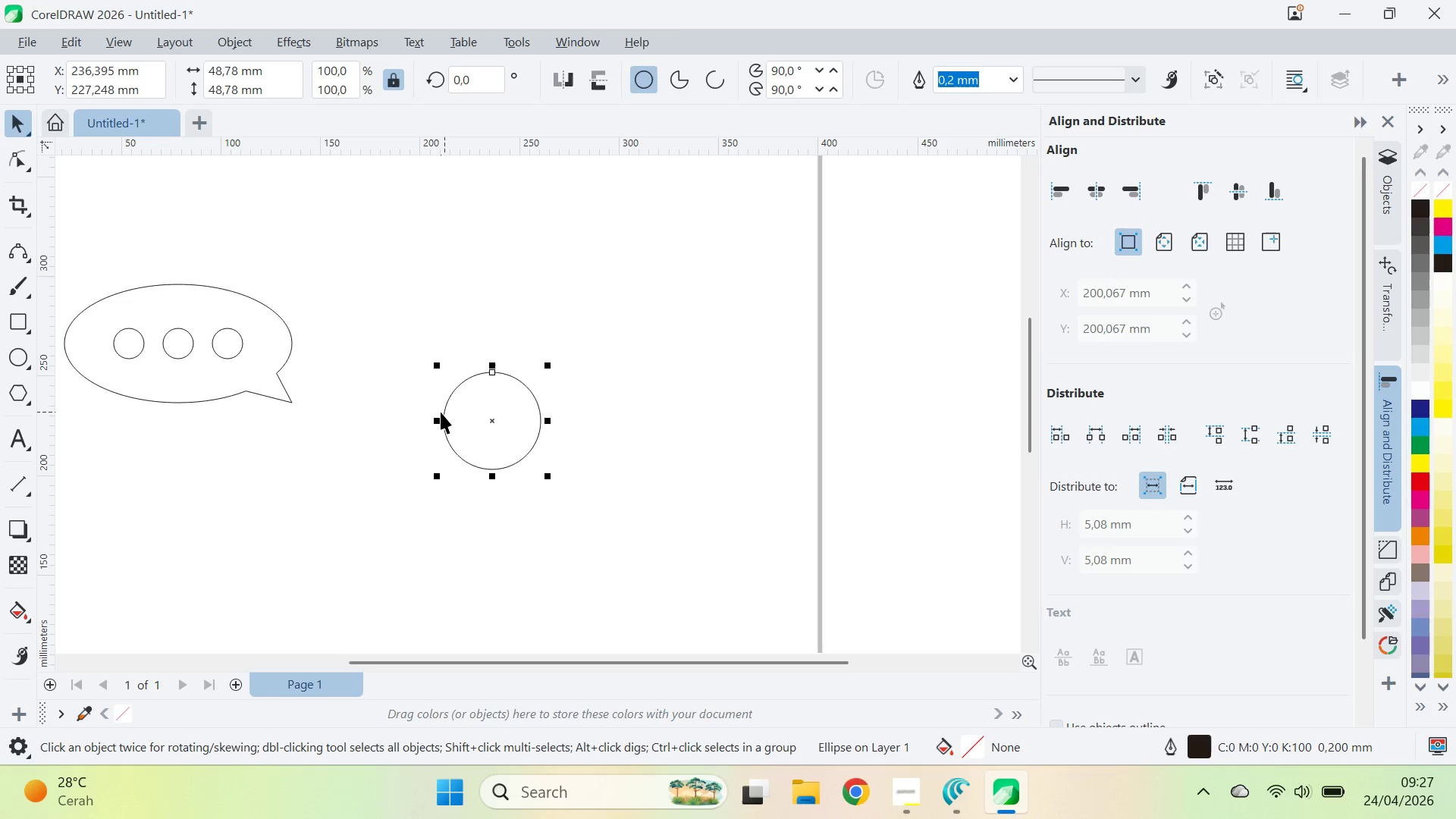 
hold_key(key=ControlLeft, duration=0.92)
left_click_drag(start_coordinate=[438, 422], to_coordinate=[588, 421])
 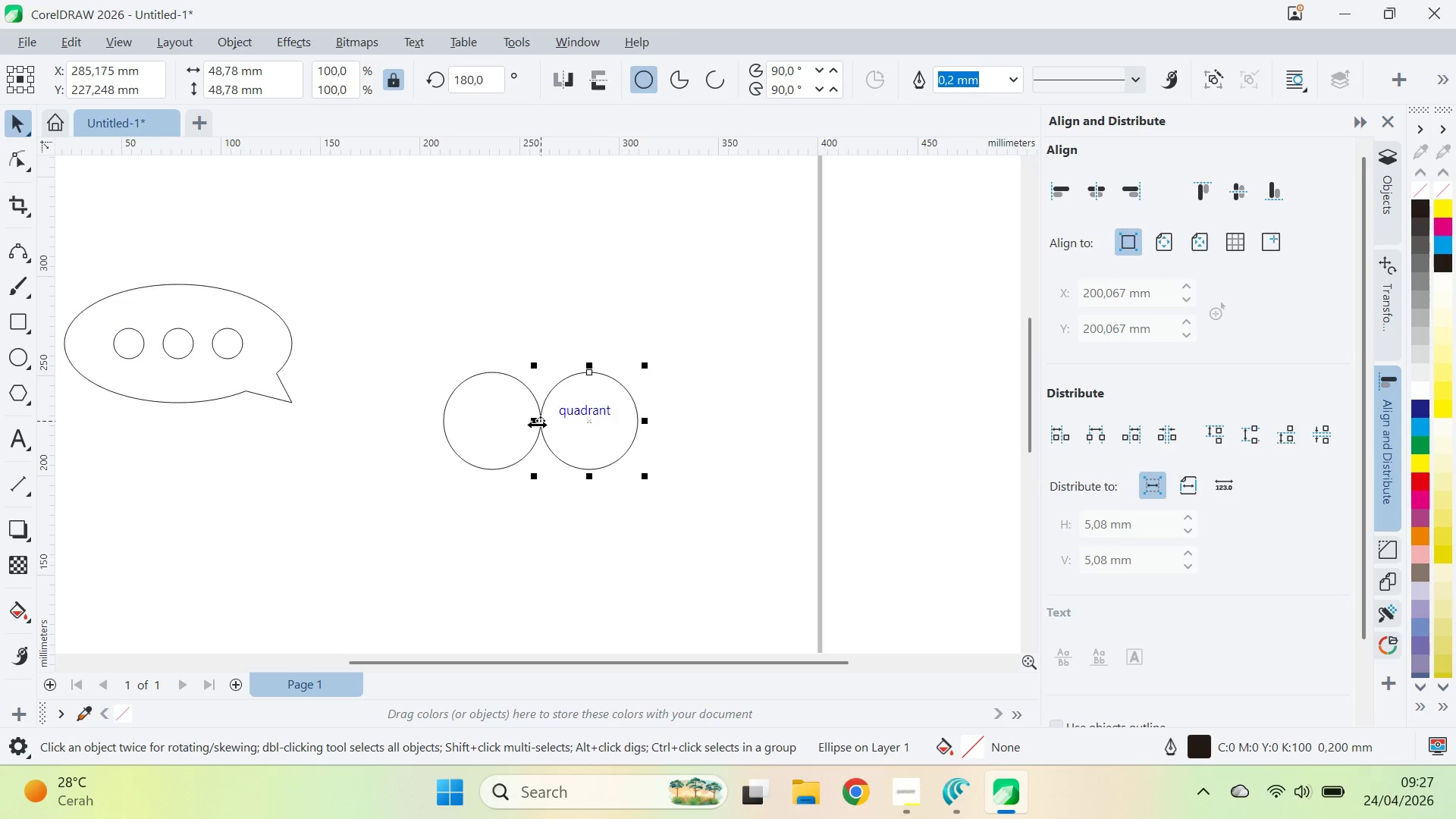 
left_click([588, 421])
 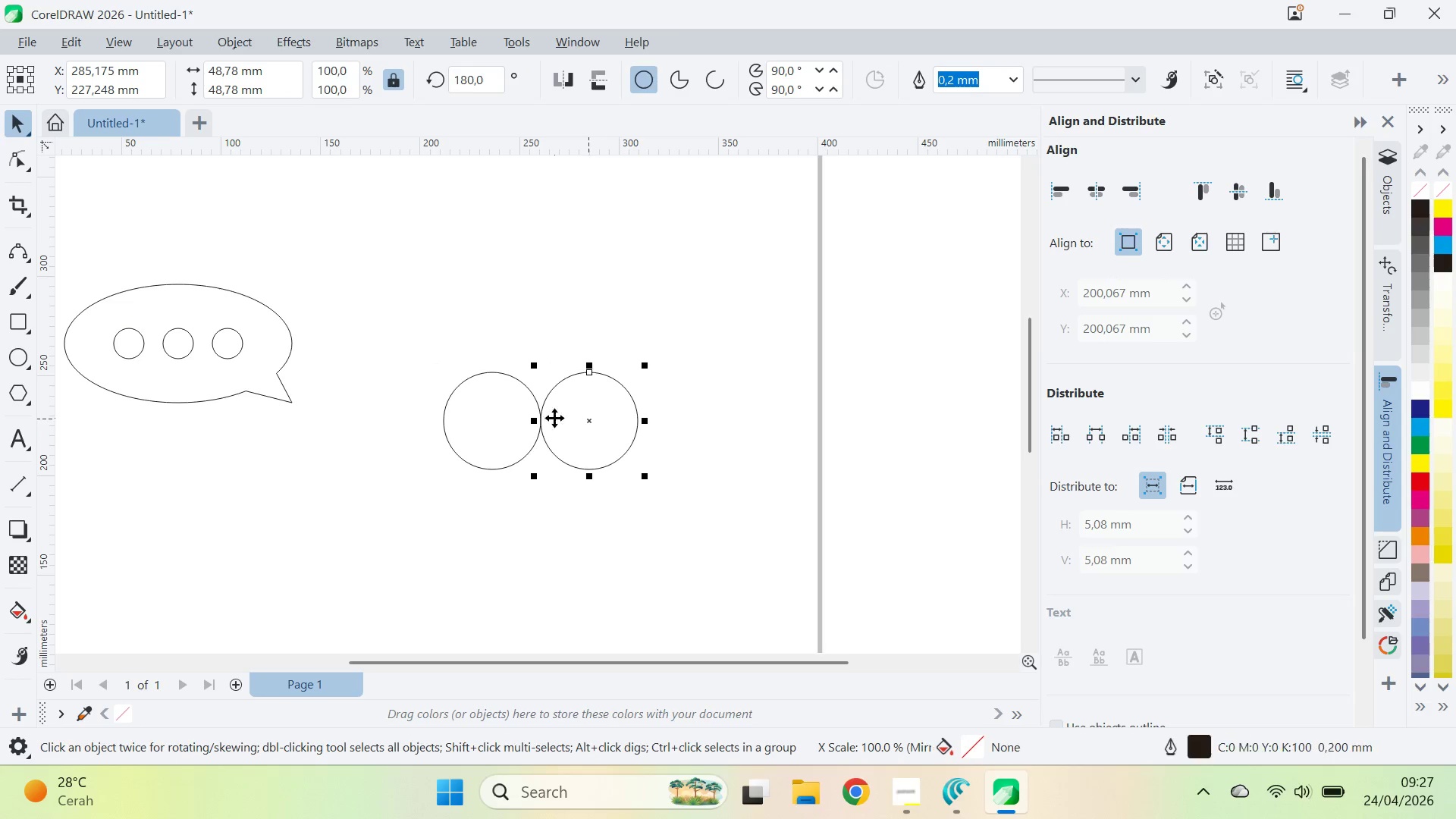 
right_click([588, 421])
 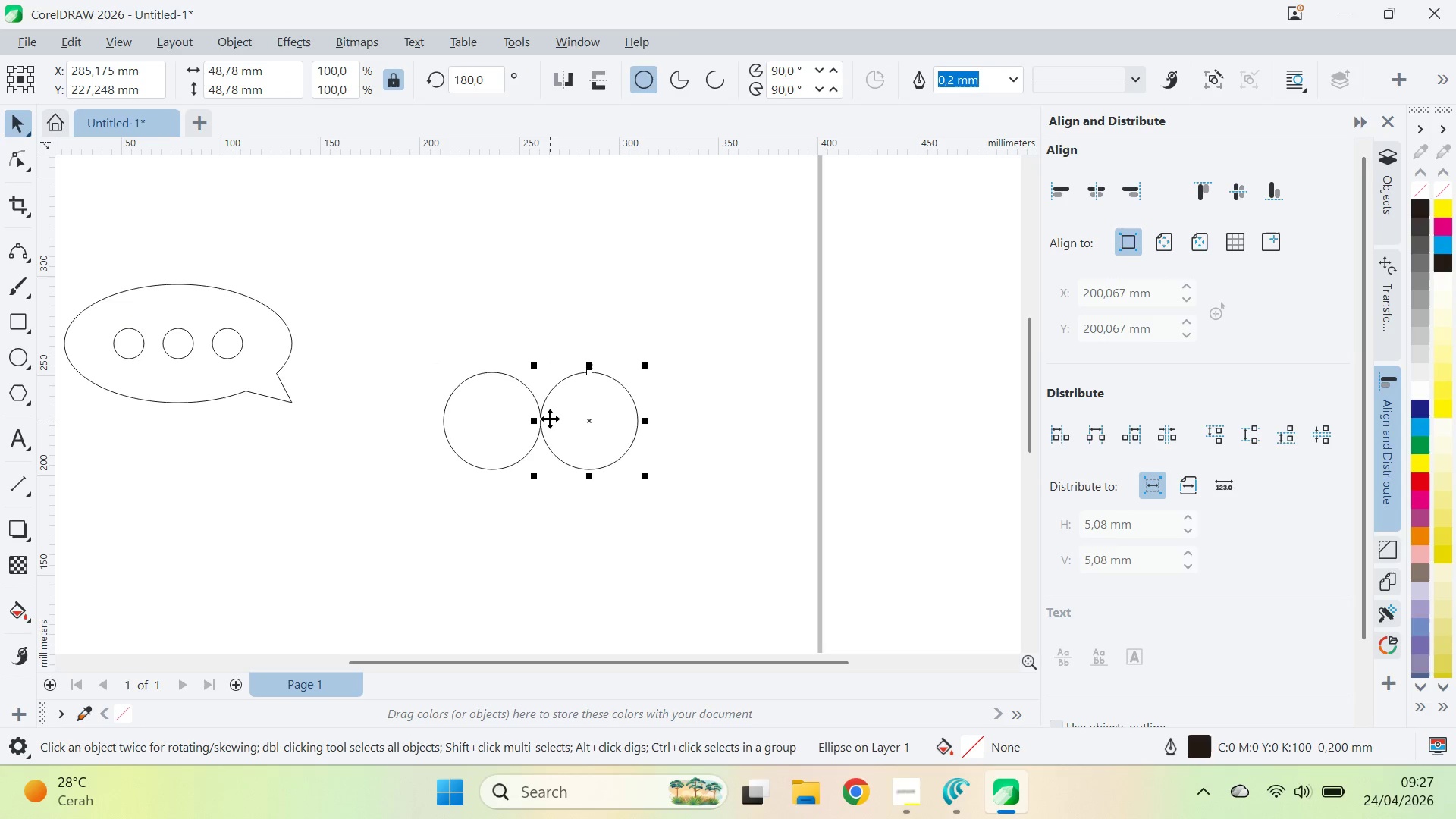 
hold_key(key=ControlLeft, duration=0.84)
left_click_drag(start_coordinate=[537, 425], to_coordinate=[675, 432])
 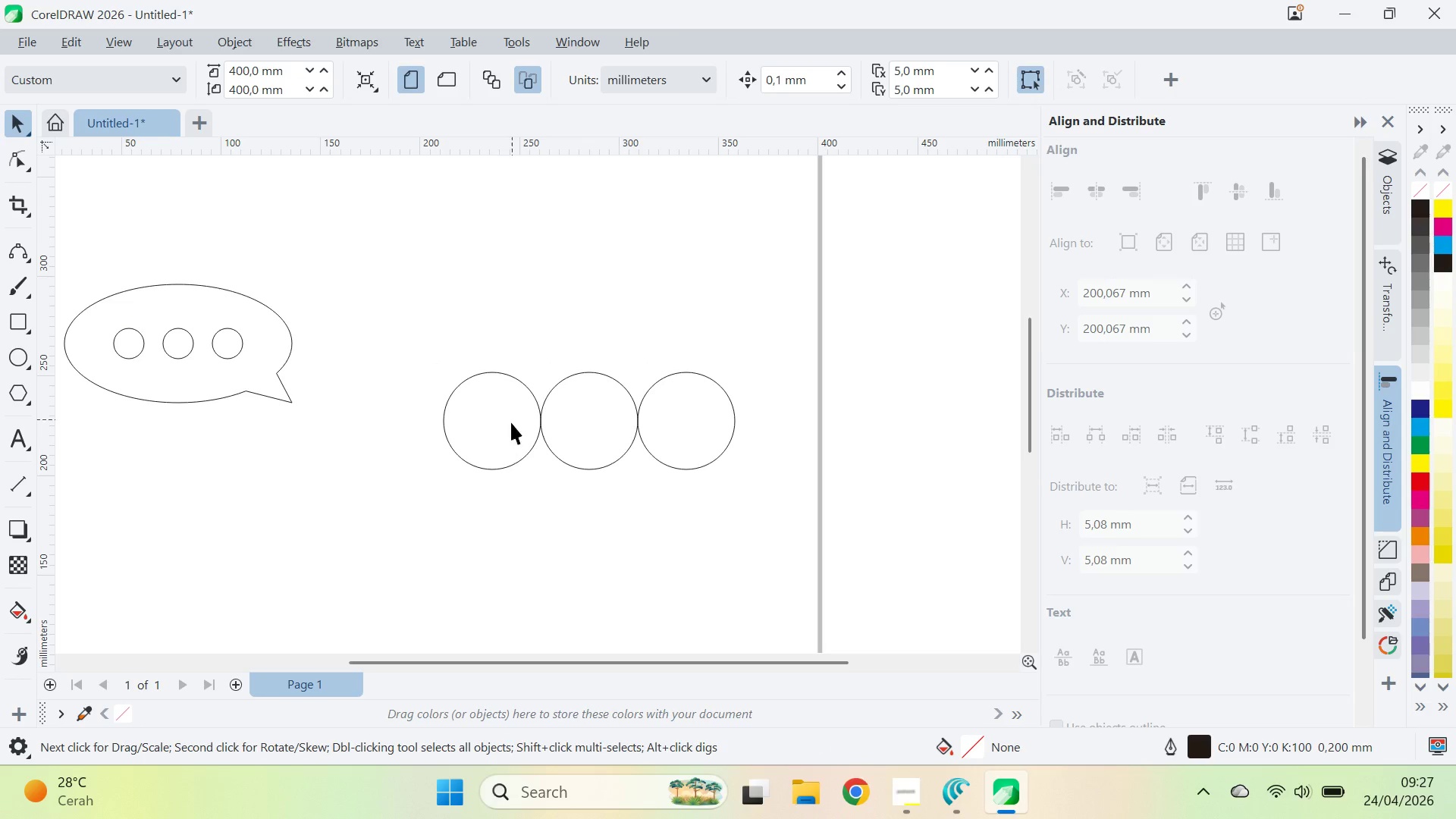 
right_click([675, 432])
 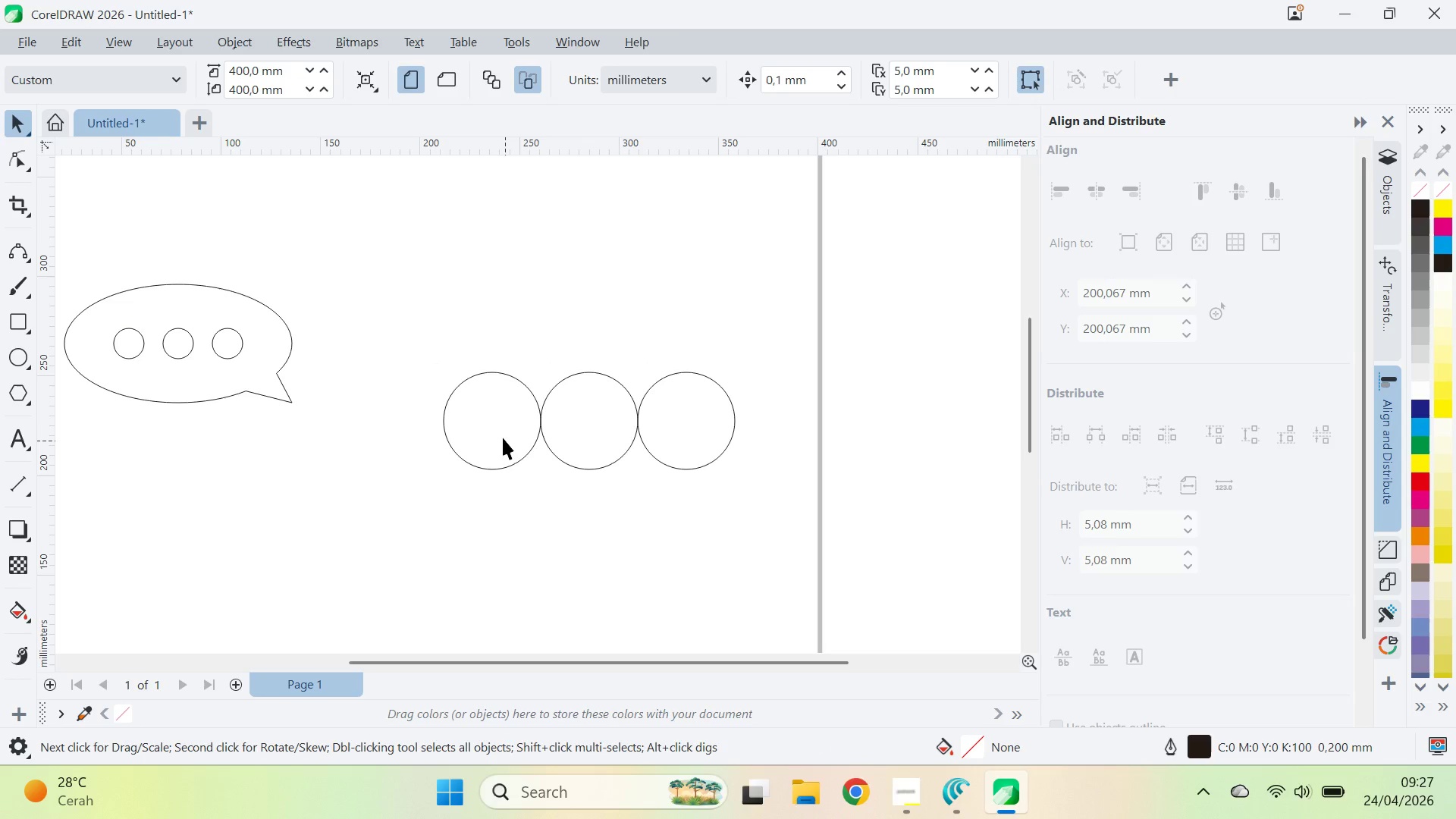 
left_click([675, 432])
 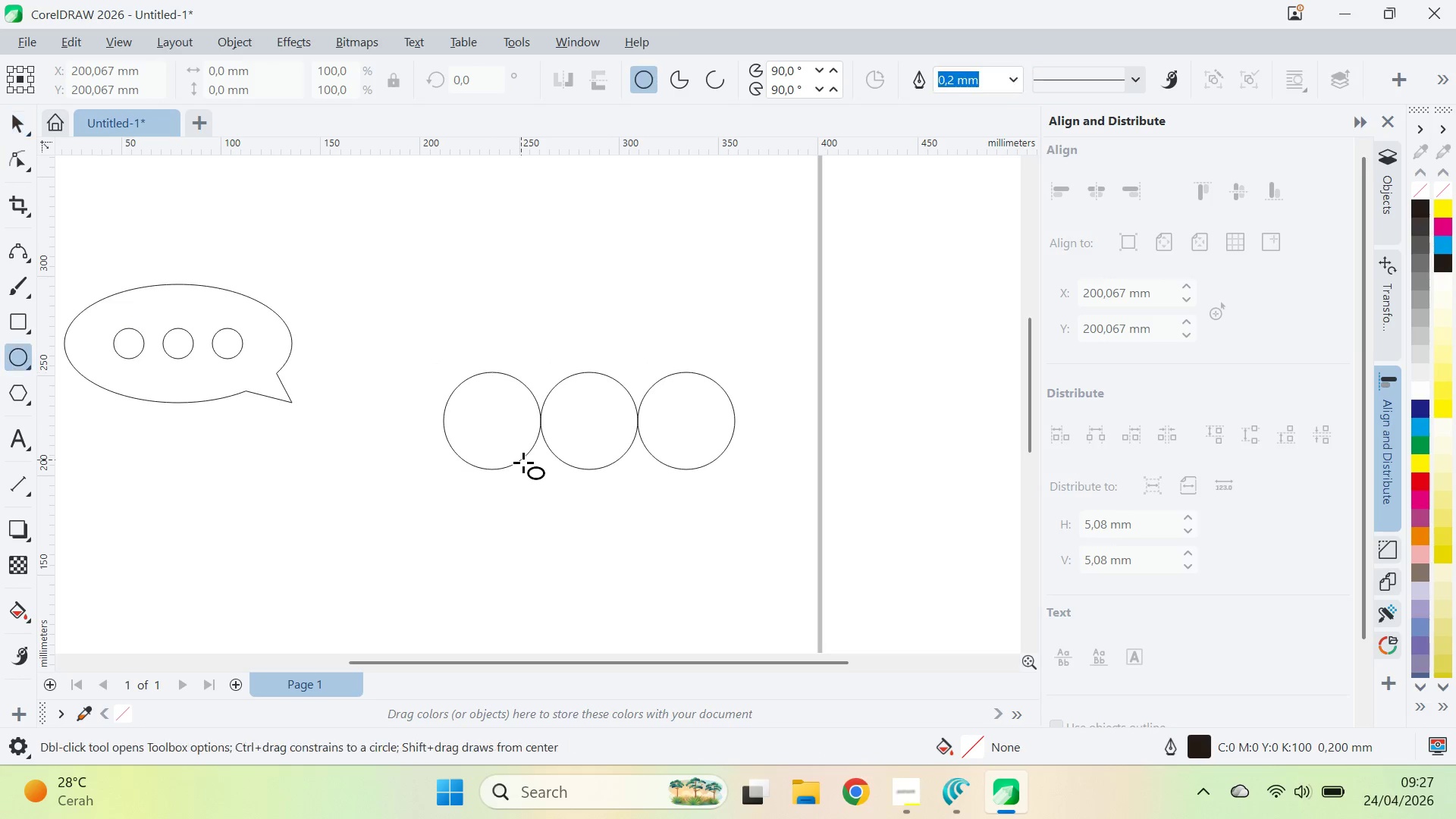 
key(Alt+AltLeft)
 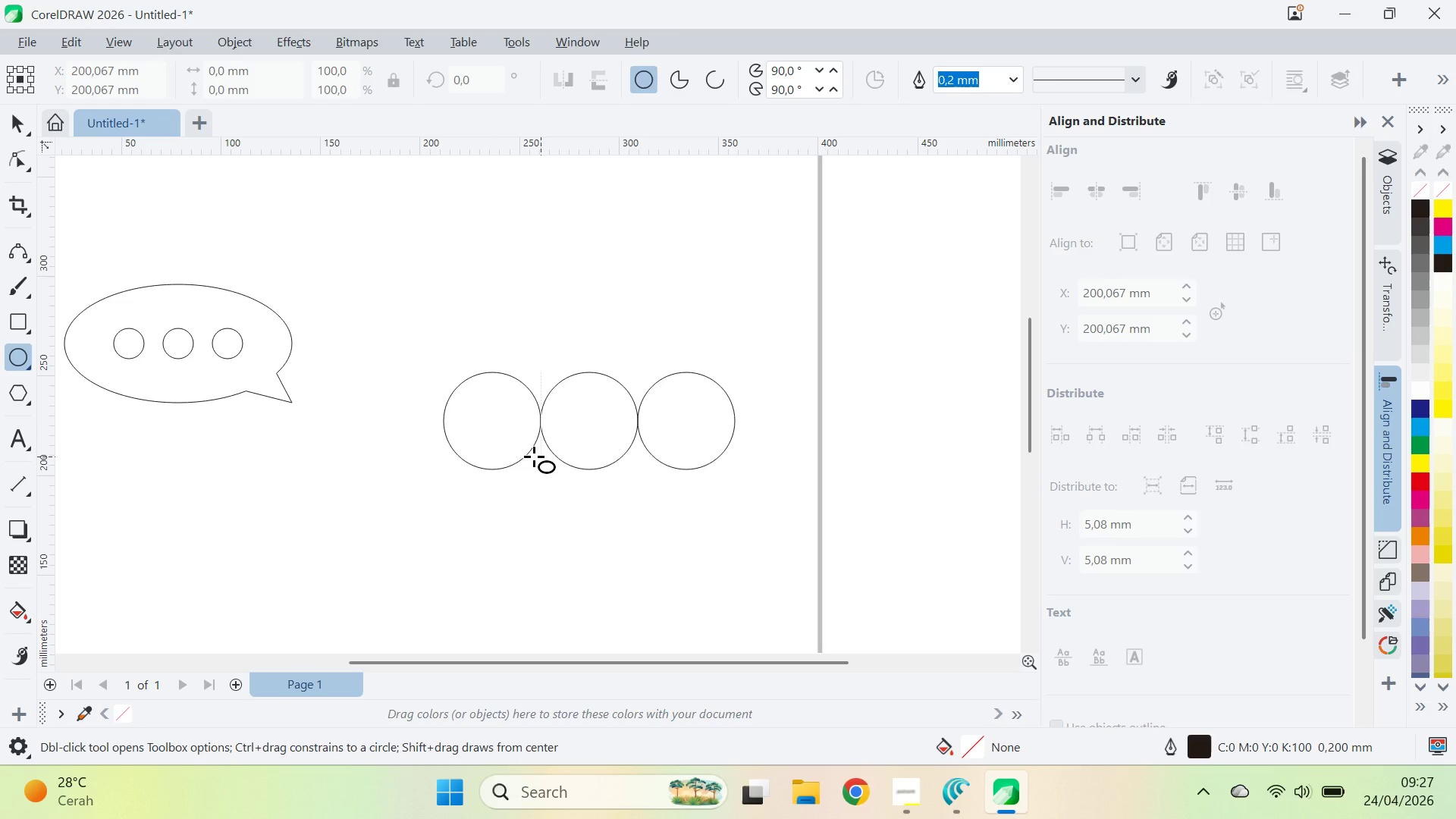 
key(Alt+Tab)
 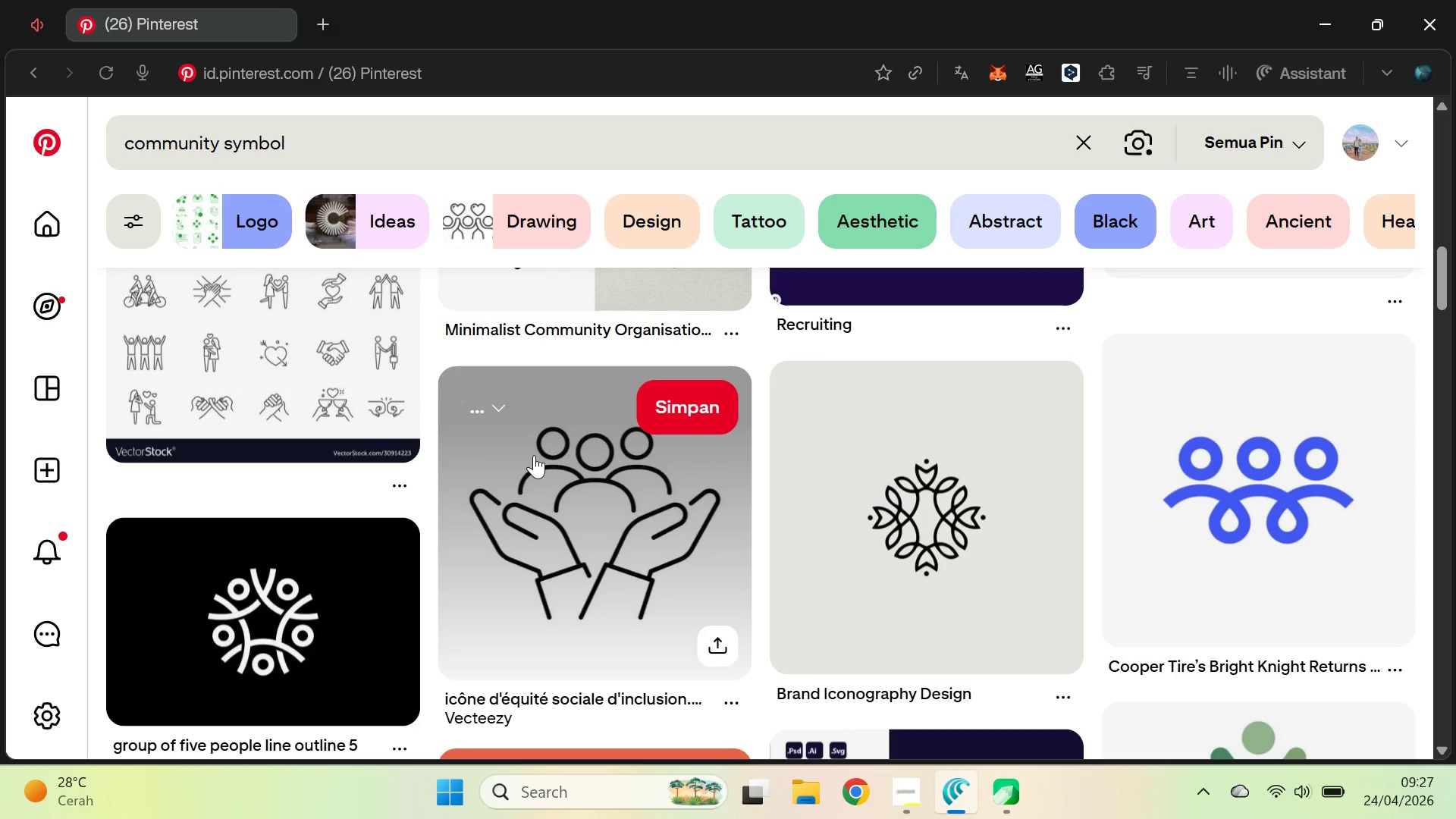 
key(Alt+AltLeft)
 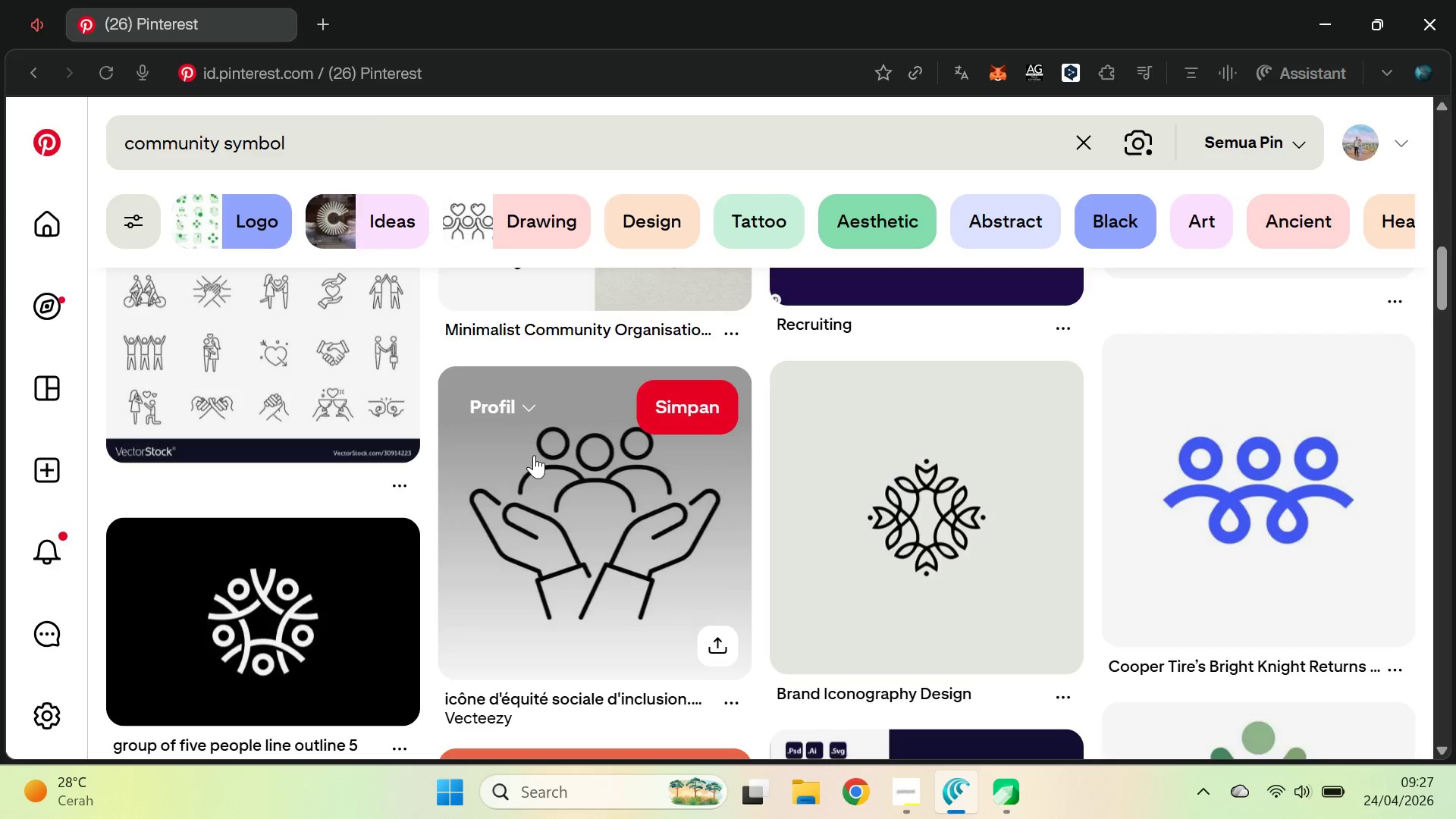 
key(Alt+Tab)
 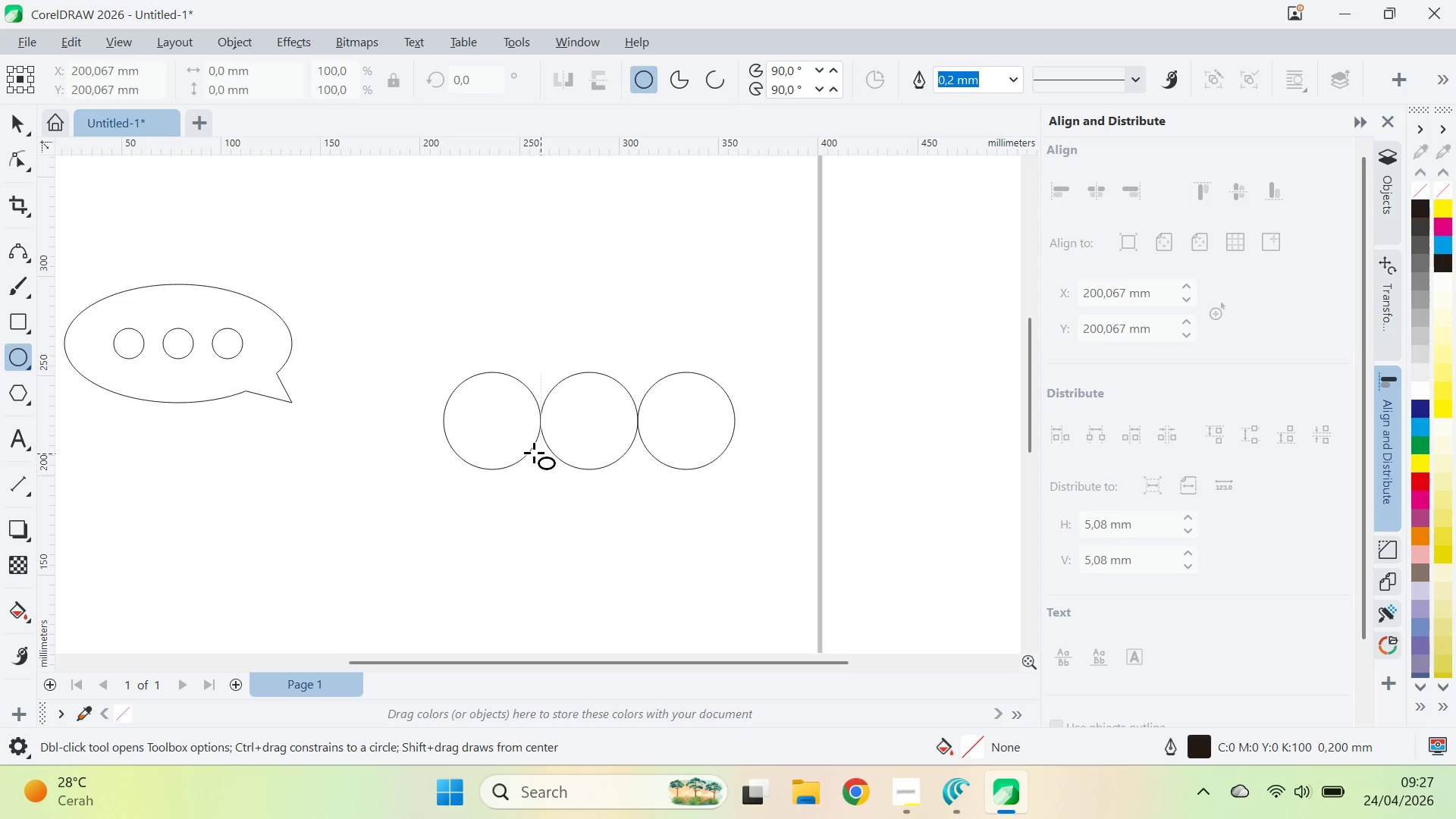 
key(V)
 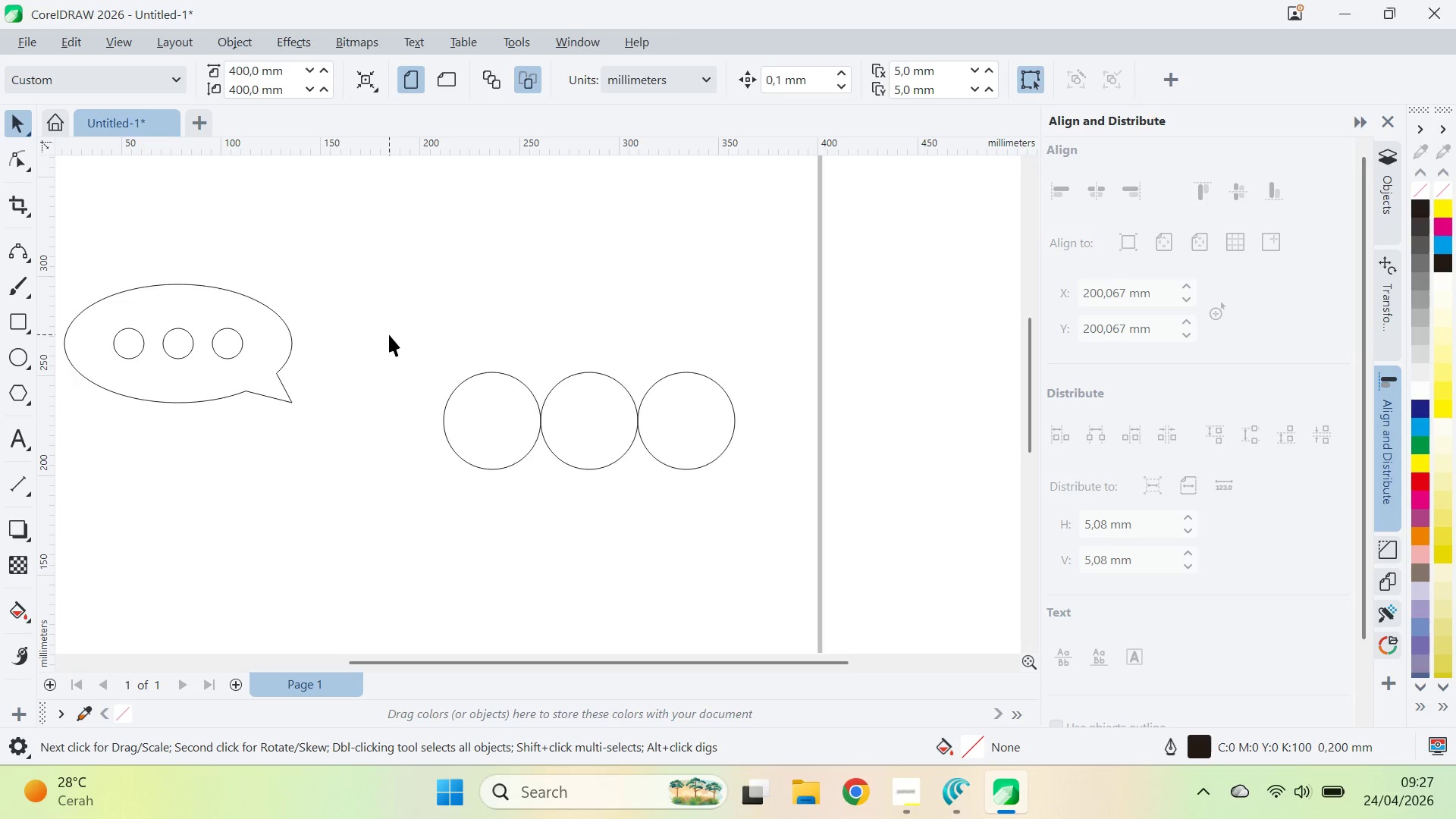 
left_click_drag(start_coordinate=[391, 334], to_coordinate=[831, 505])
 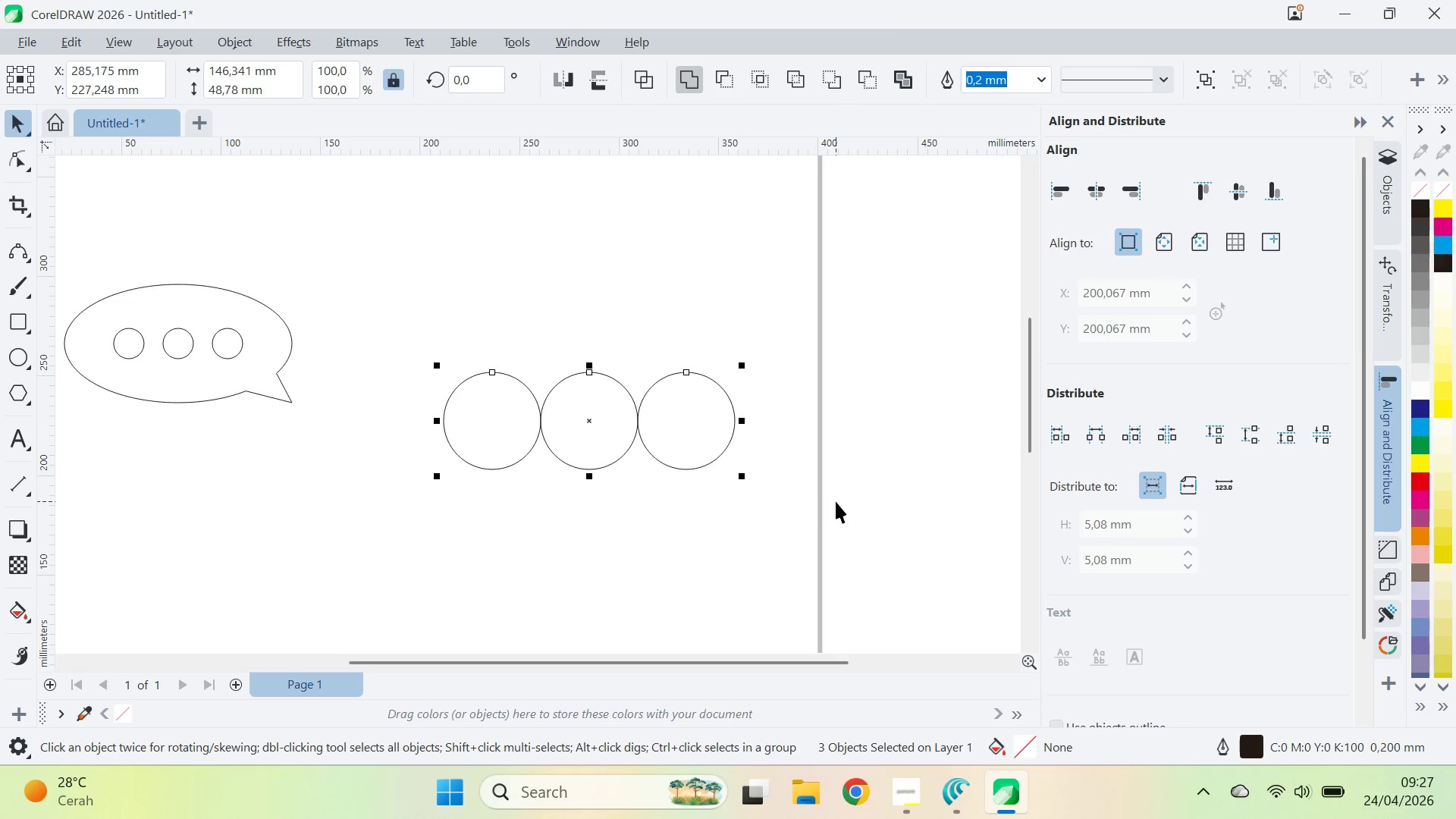 
key(Delete)
 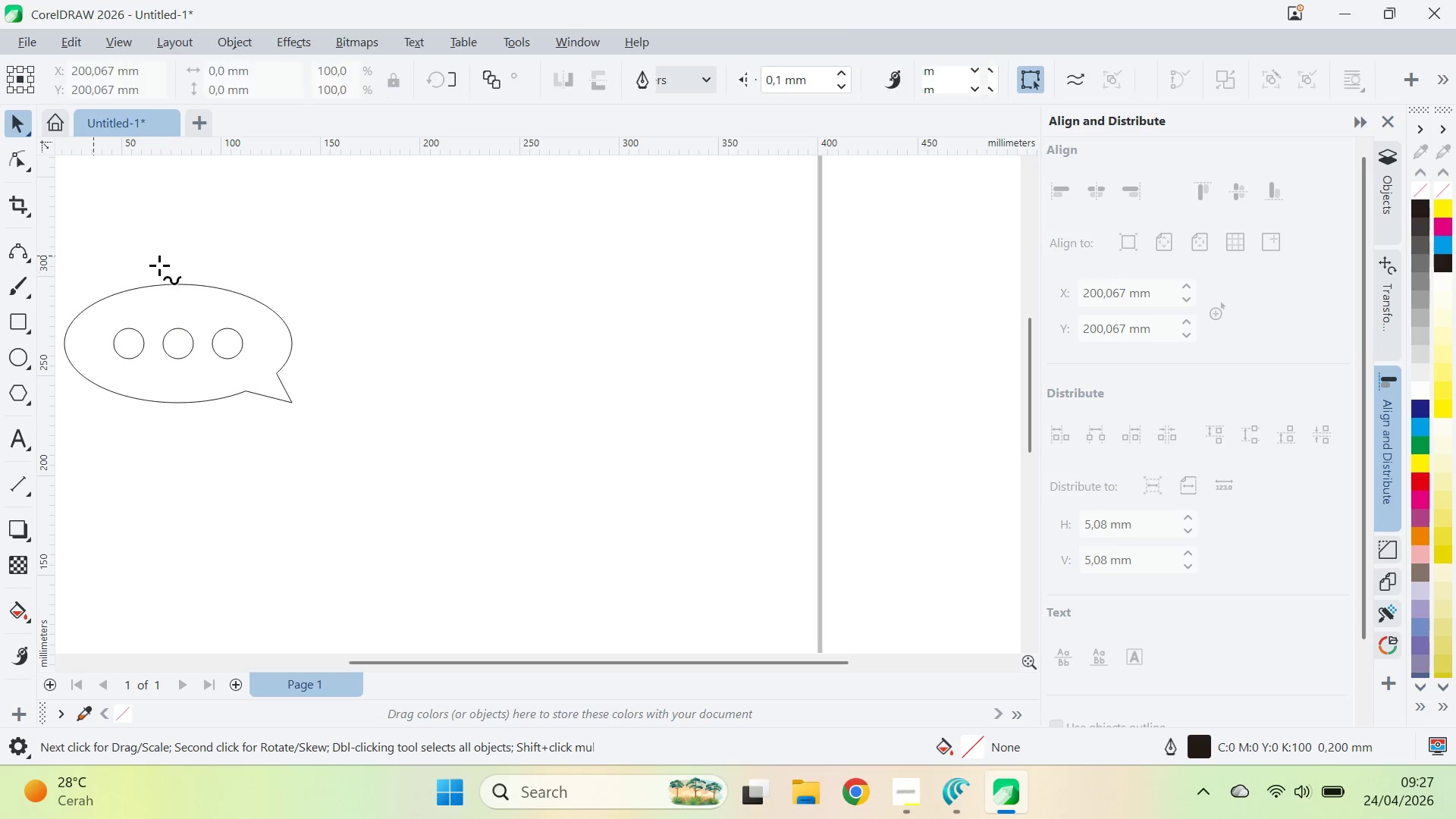 
left_click_drag(start_coordinate=[416, 415], to_coordinate=[770, 432])
 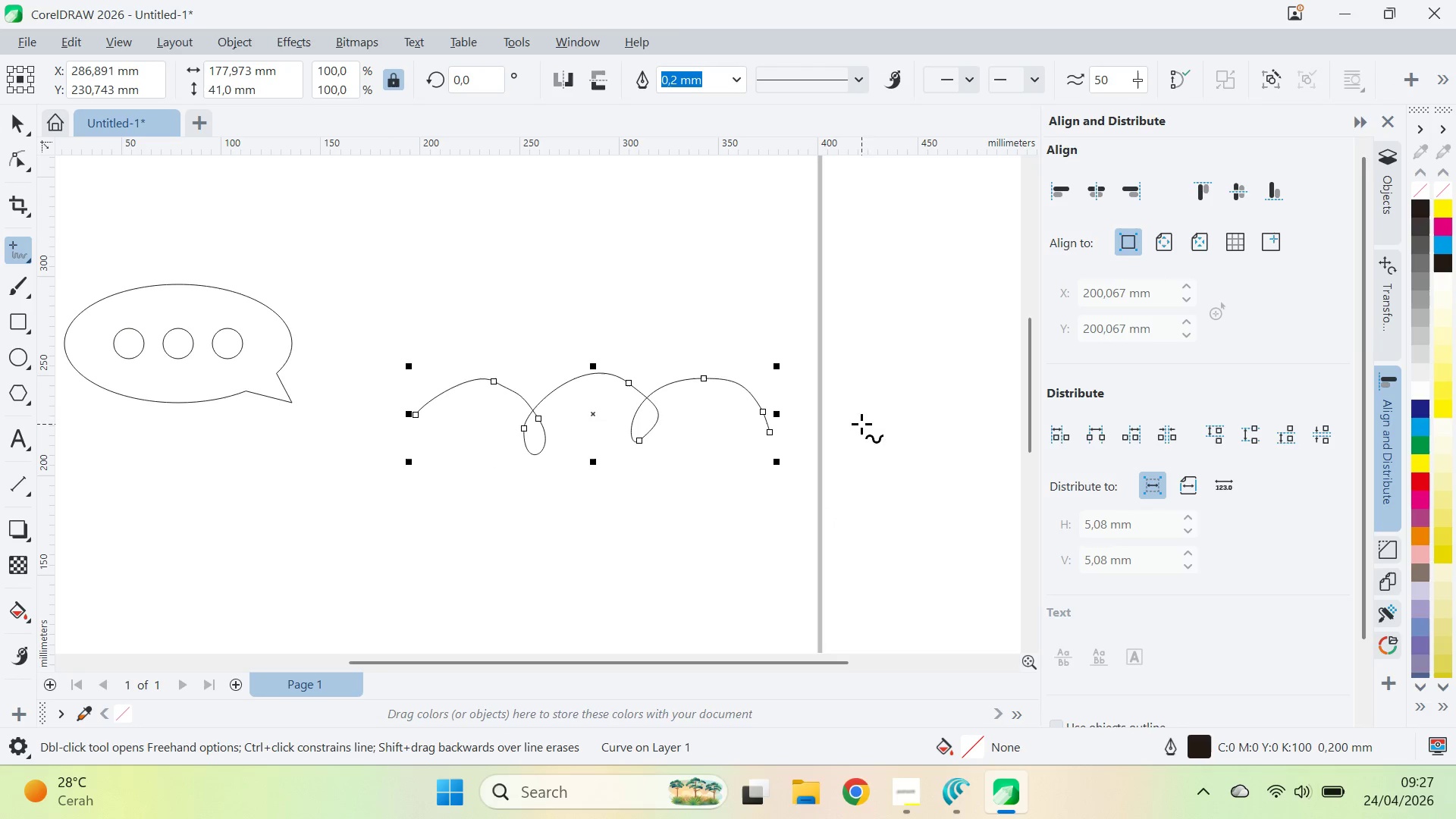 
type(va)
 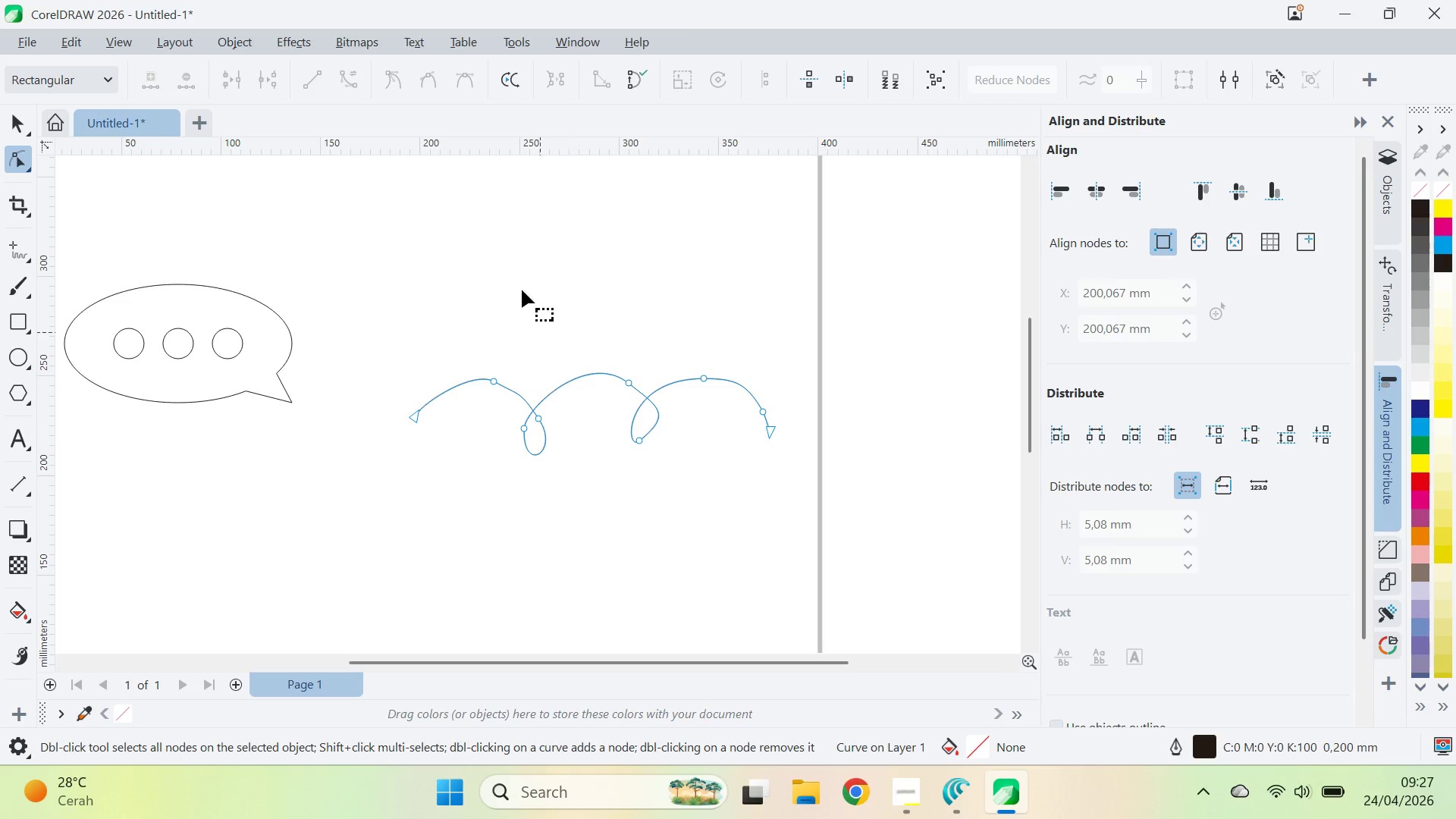 
key(V)
 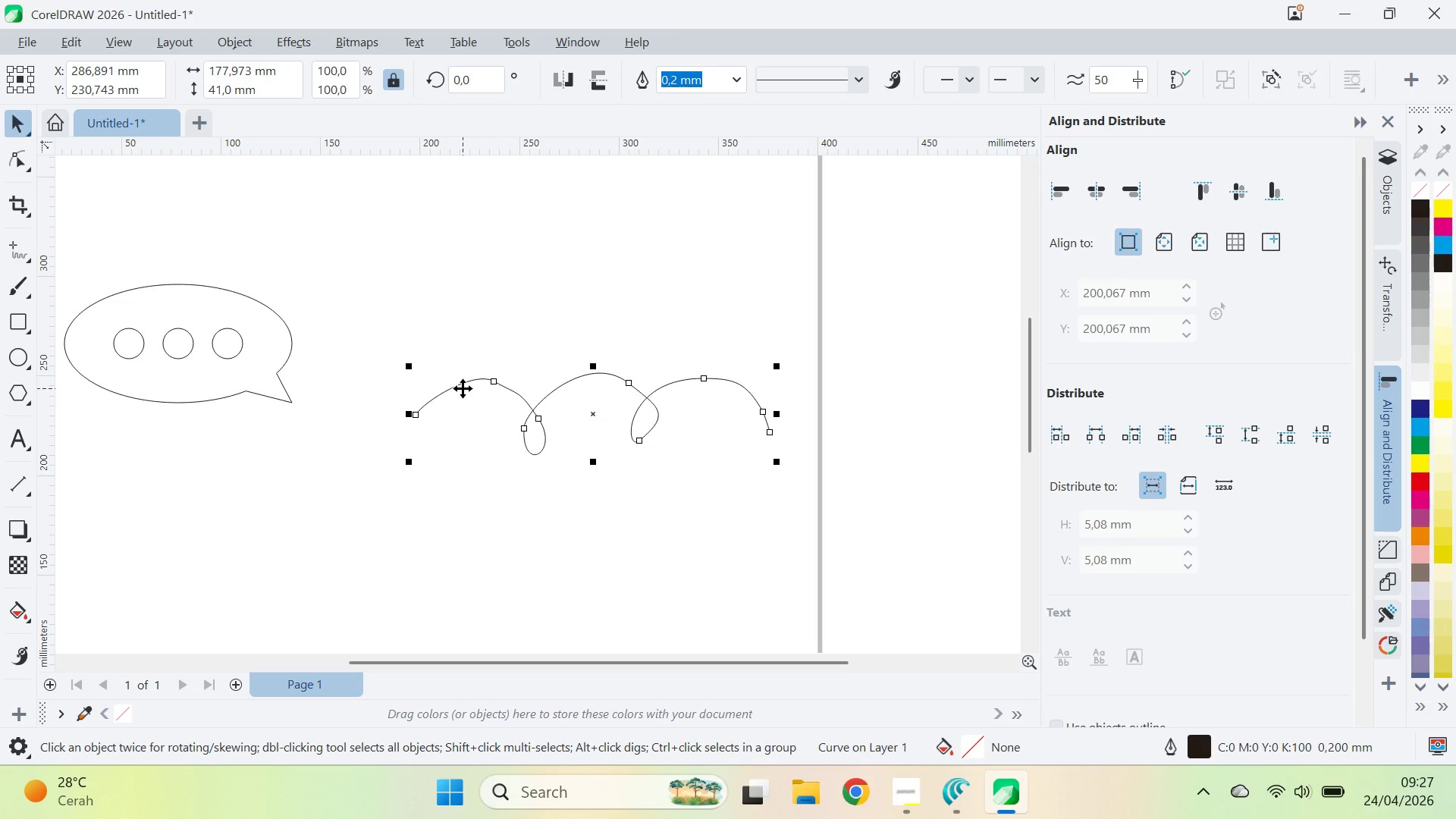 
key(Delete)
 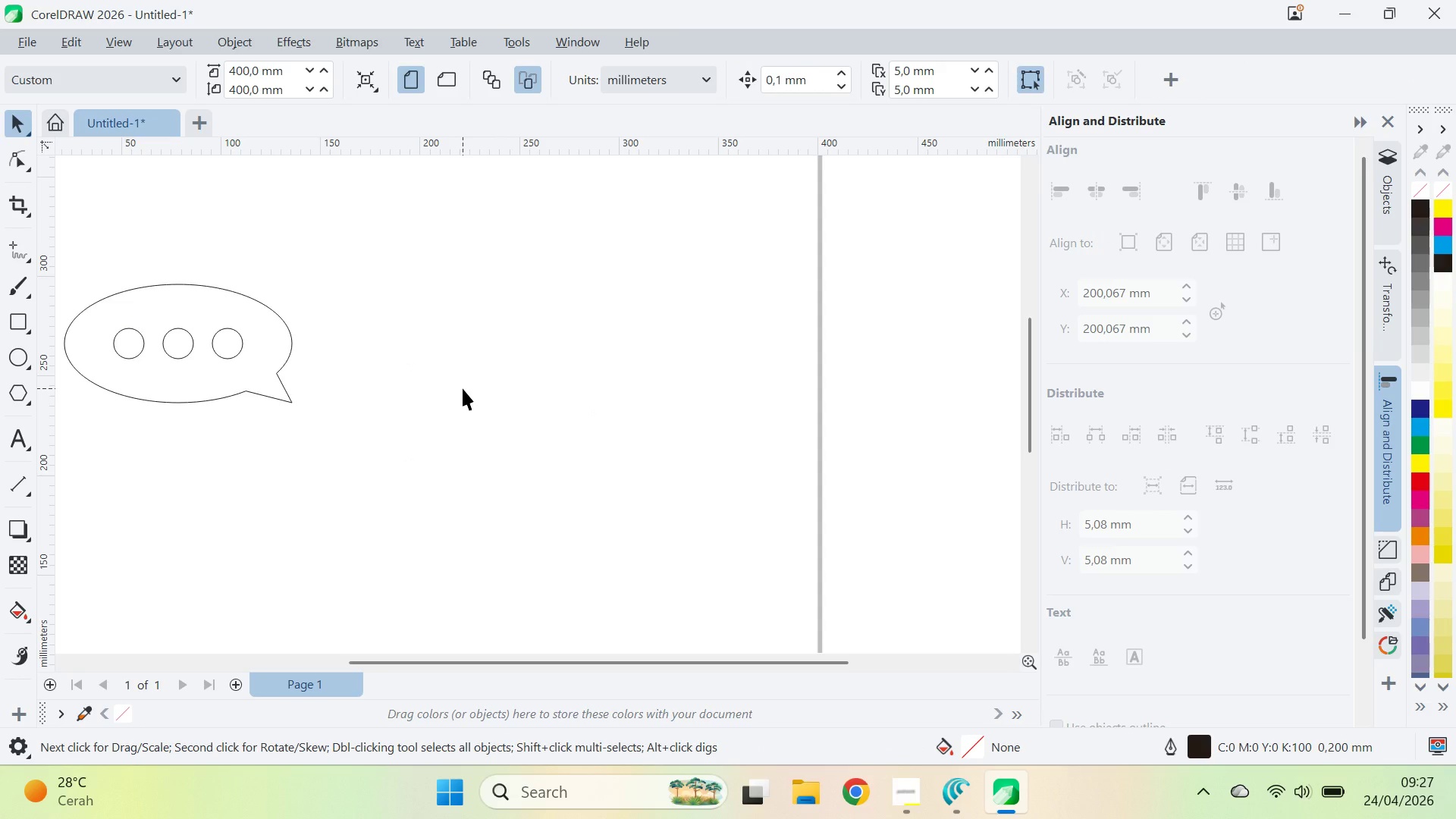 
key(Alt+AltLeft)
 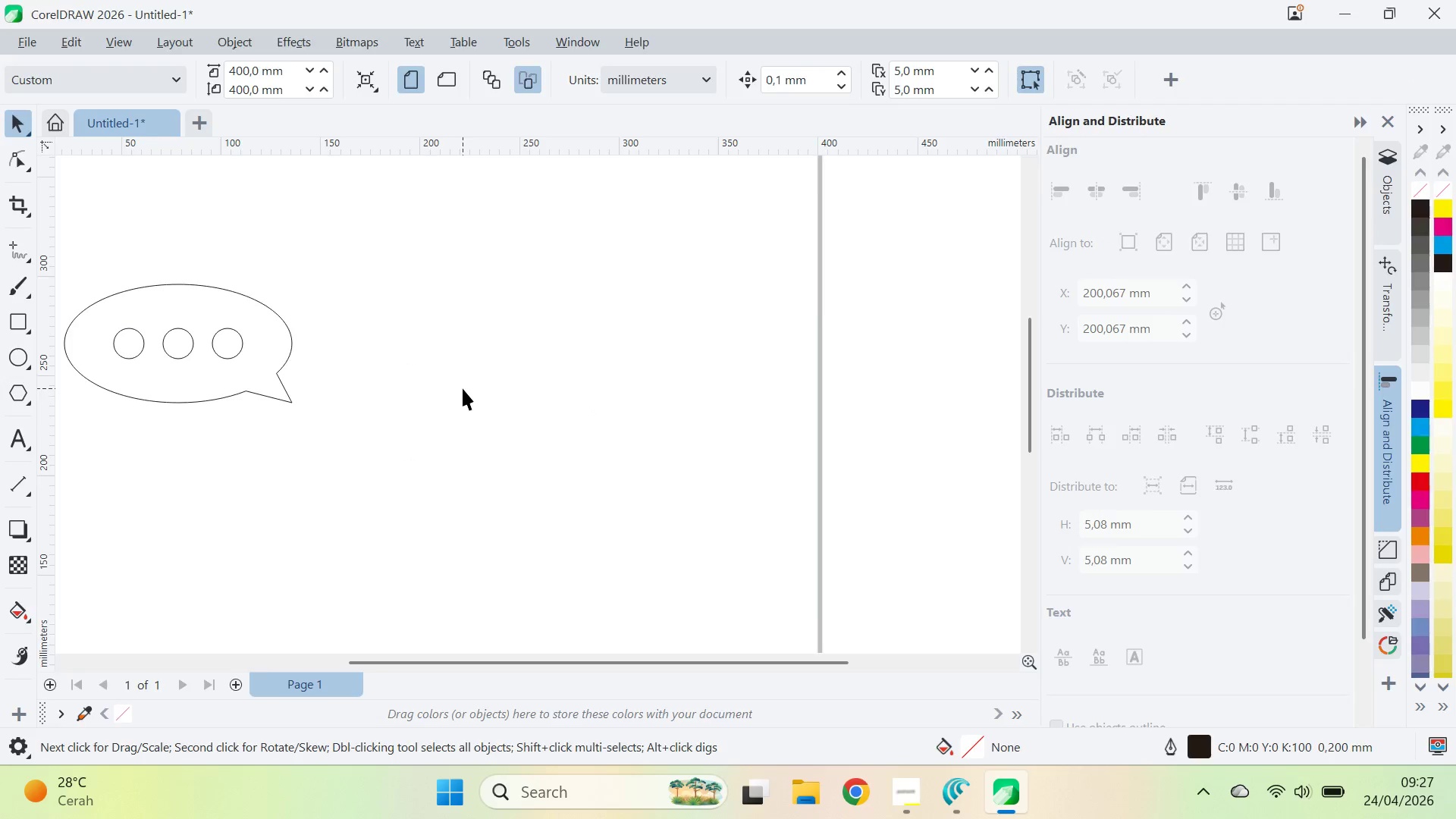 
key(Alt+Tab)
 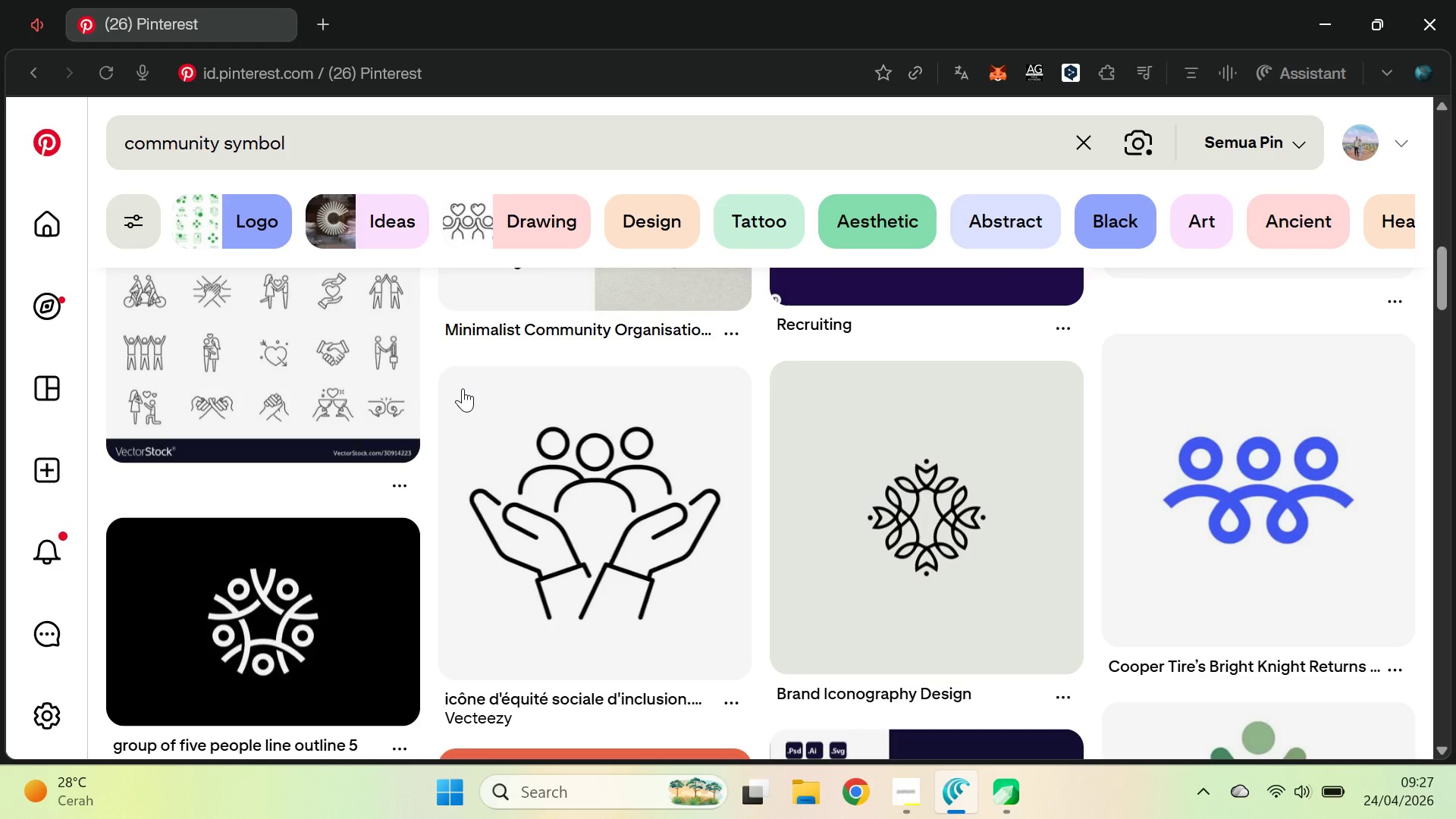 
wait(10.16)
 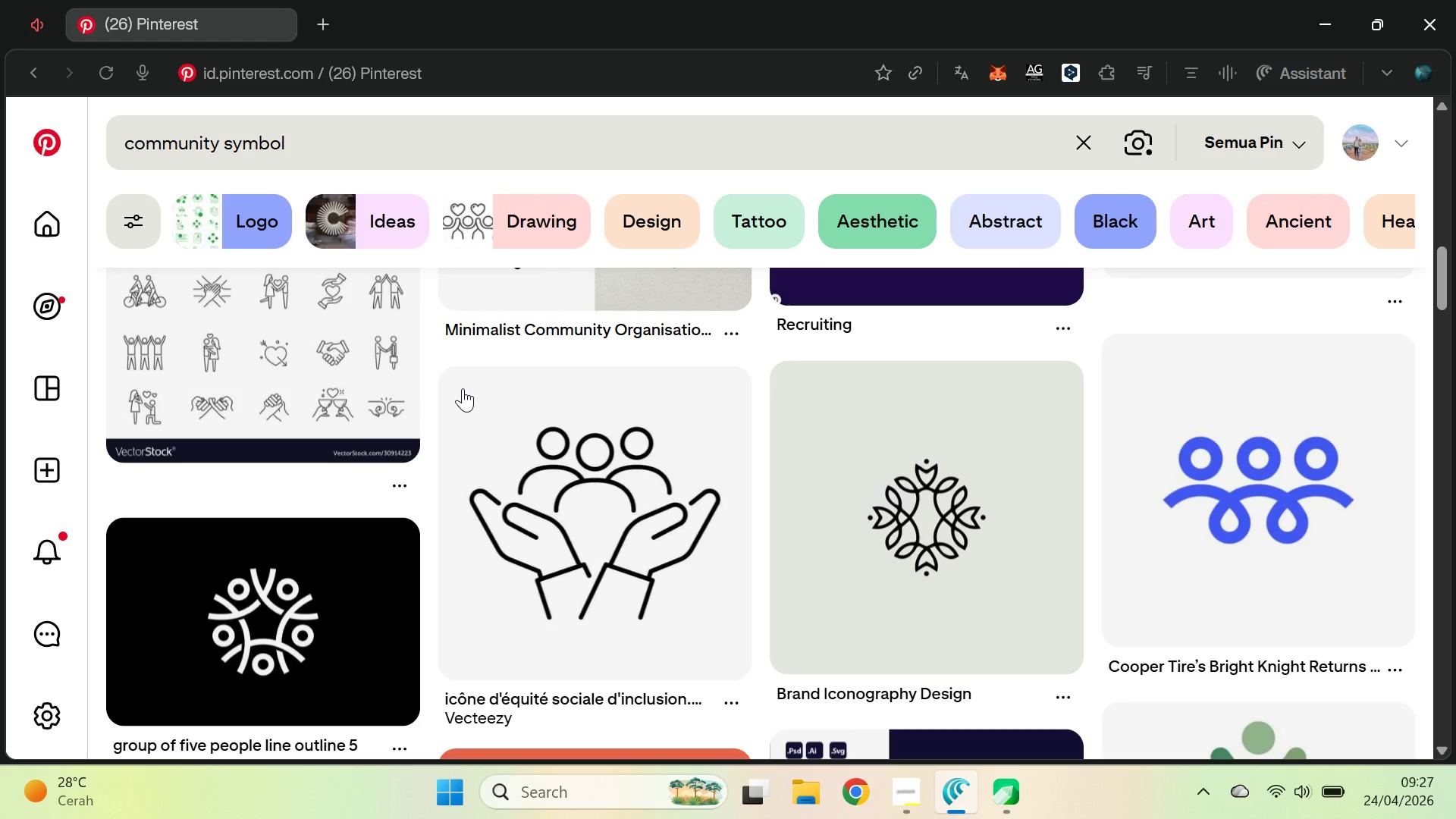 
key(Alt+AltLeft)
 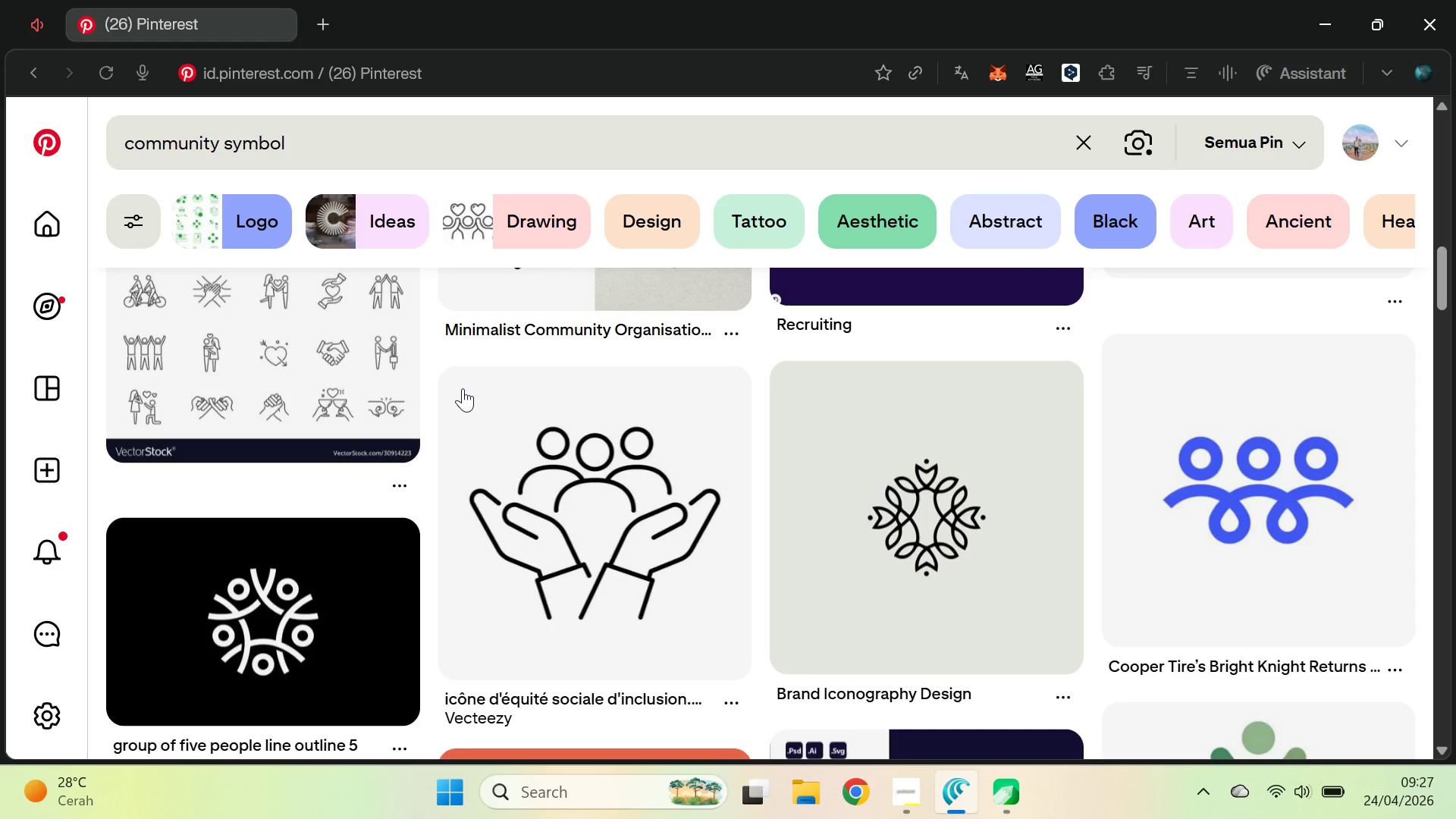 
key(Alt+Tab)
 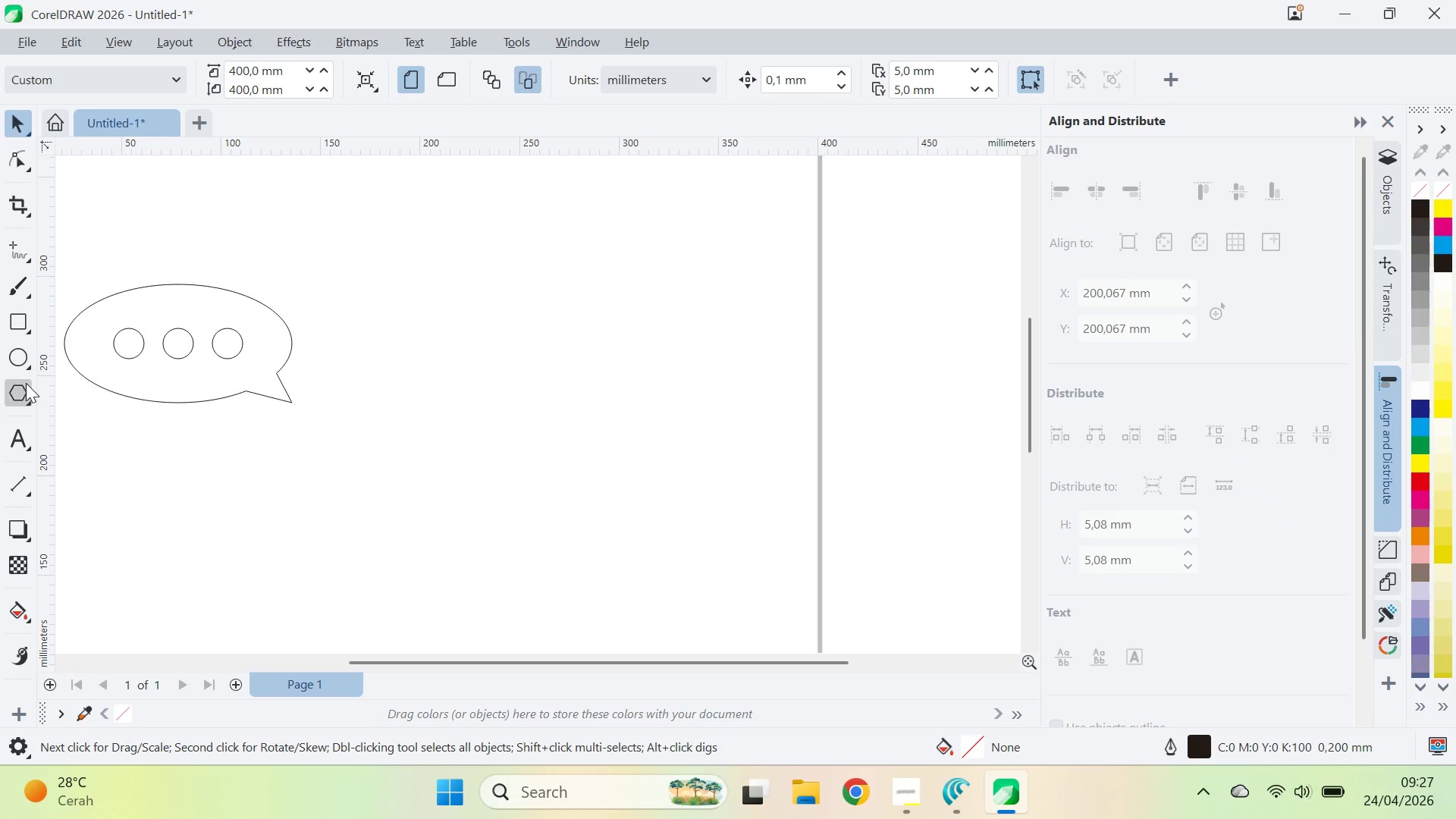 
double_click([25, 390])
 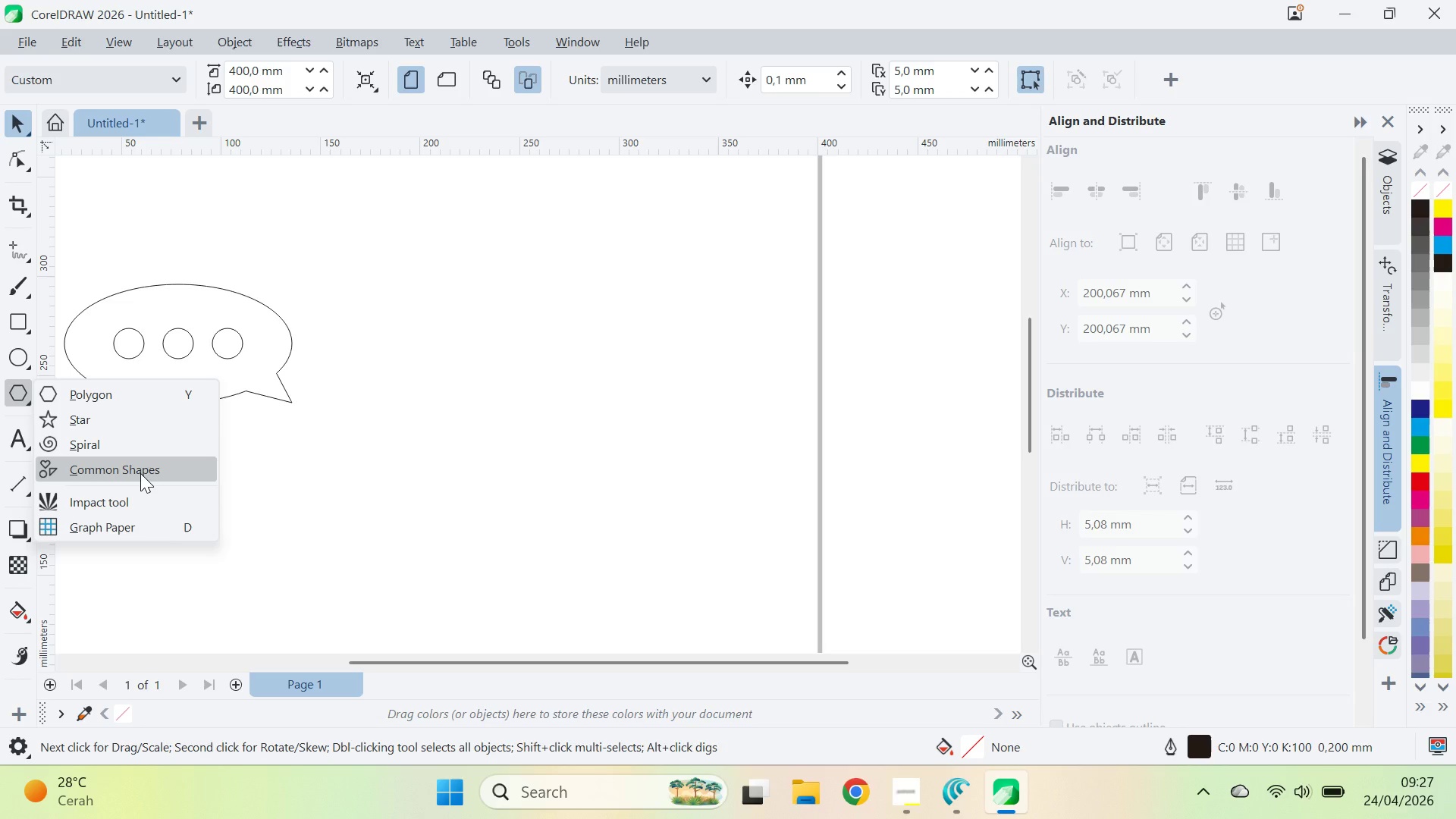 
left_click([140, 473])
 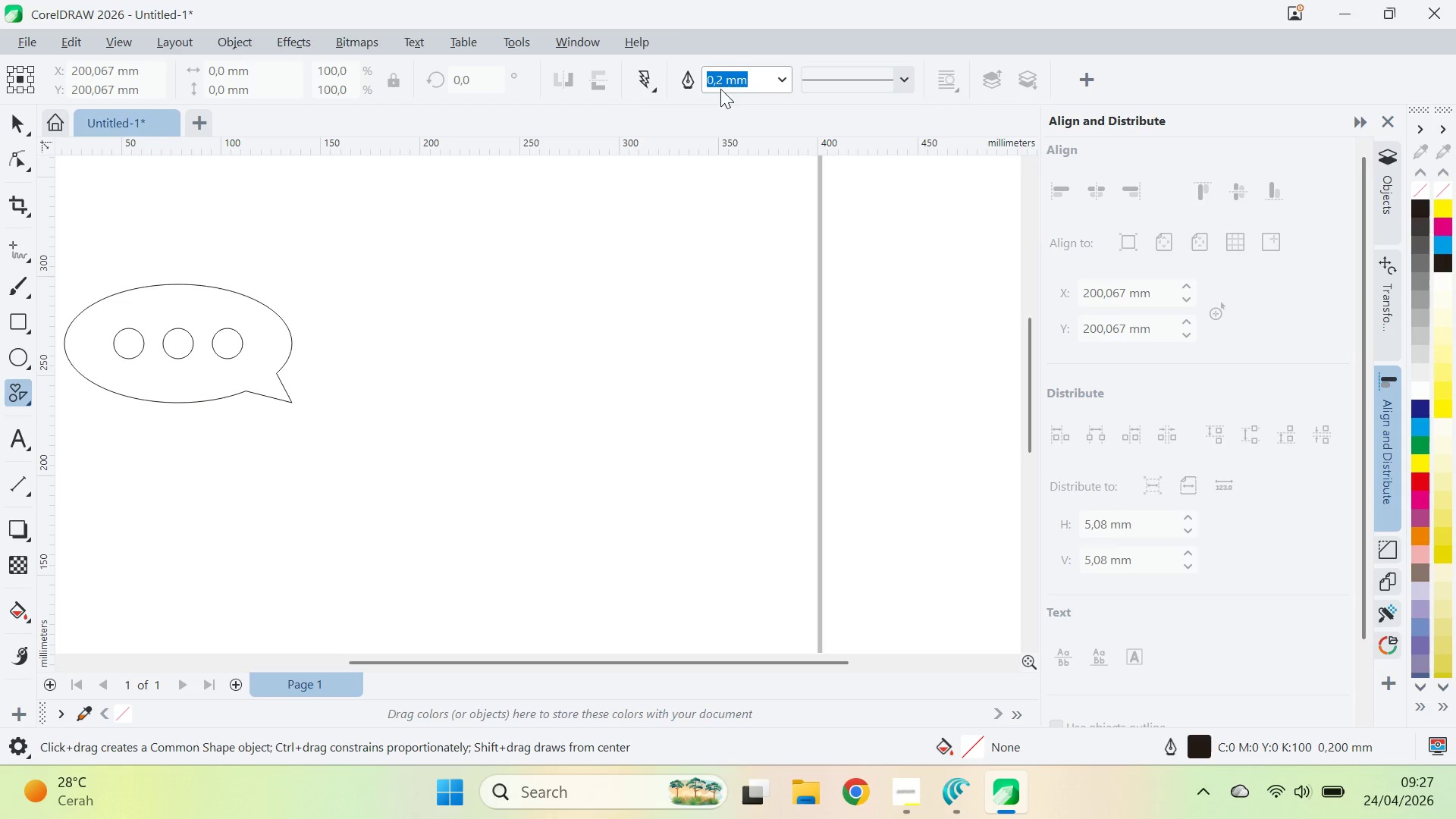 
left_click([632, 80])
 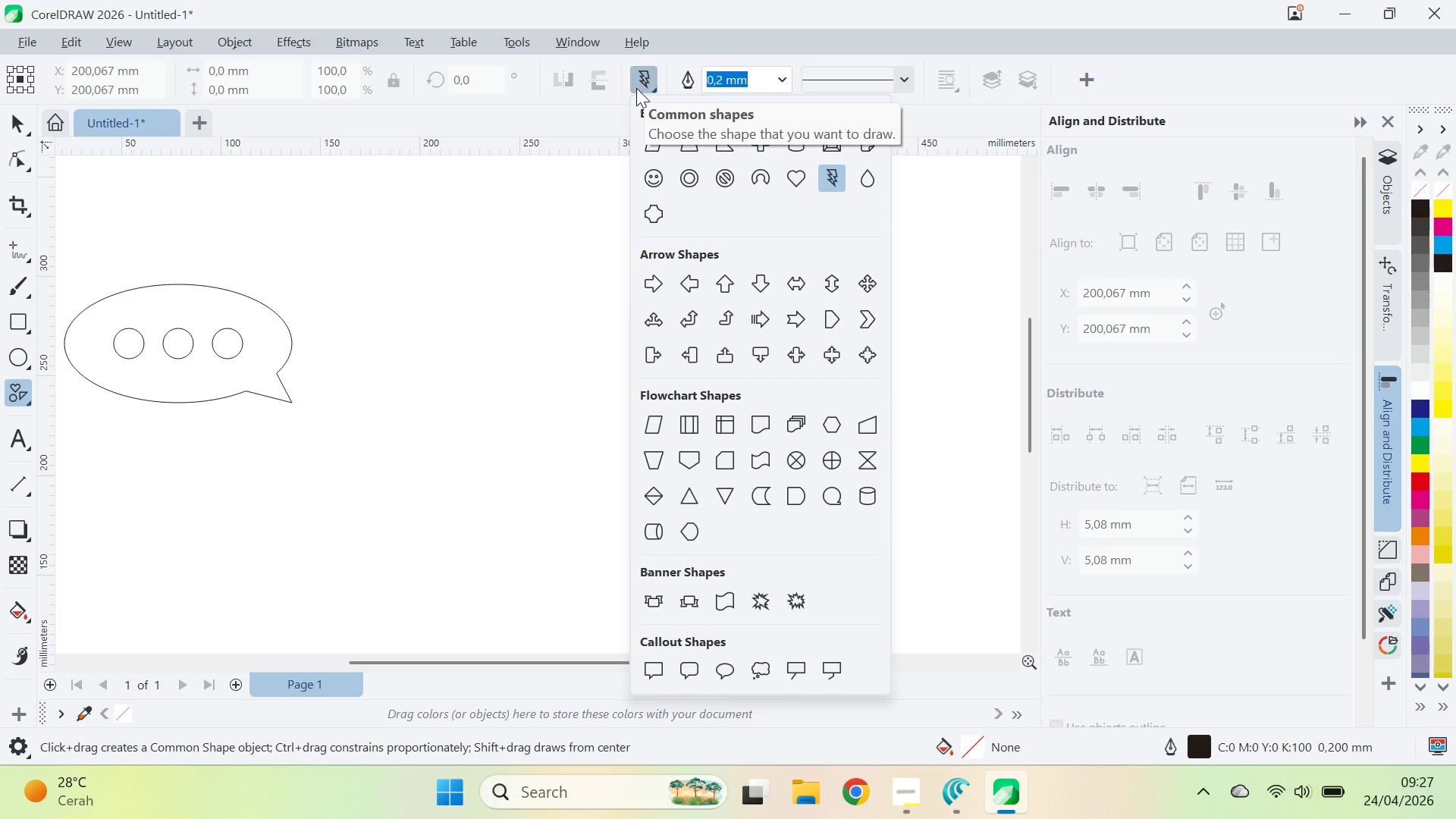 
key(VolumeDown)
 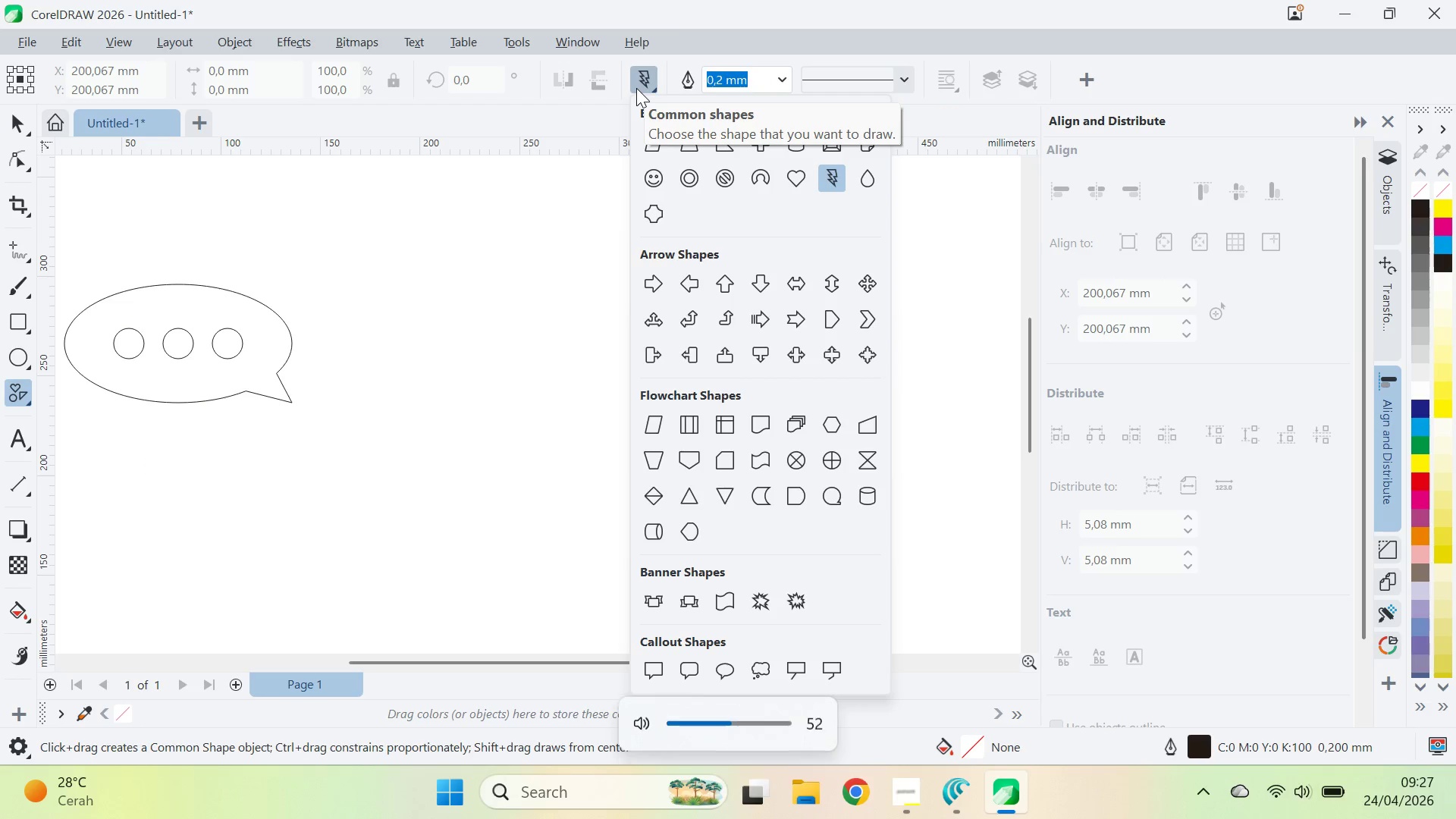 
key(VolumeDown)
 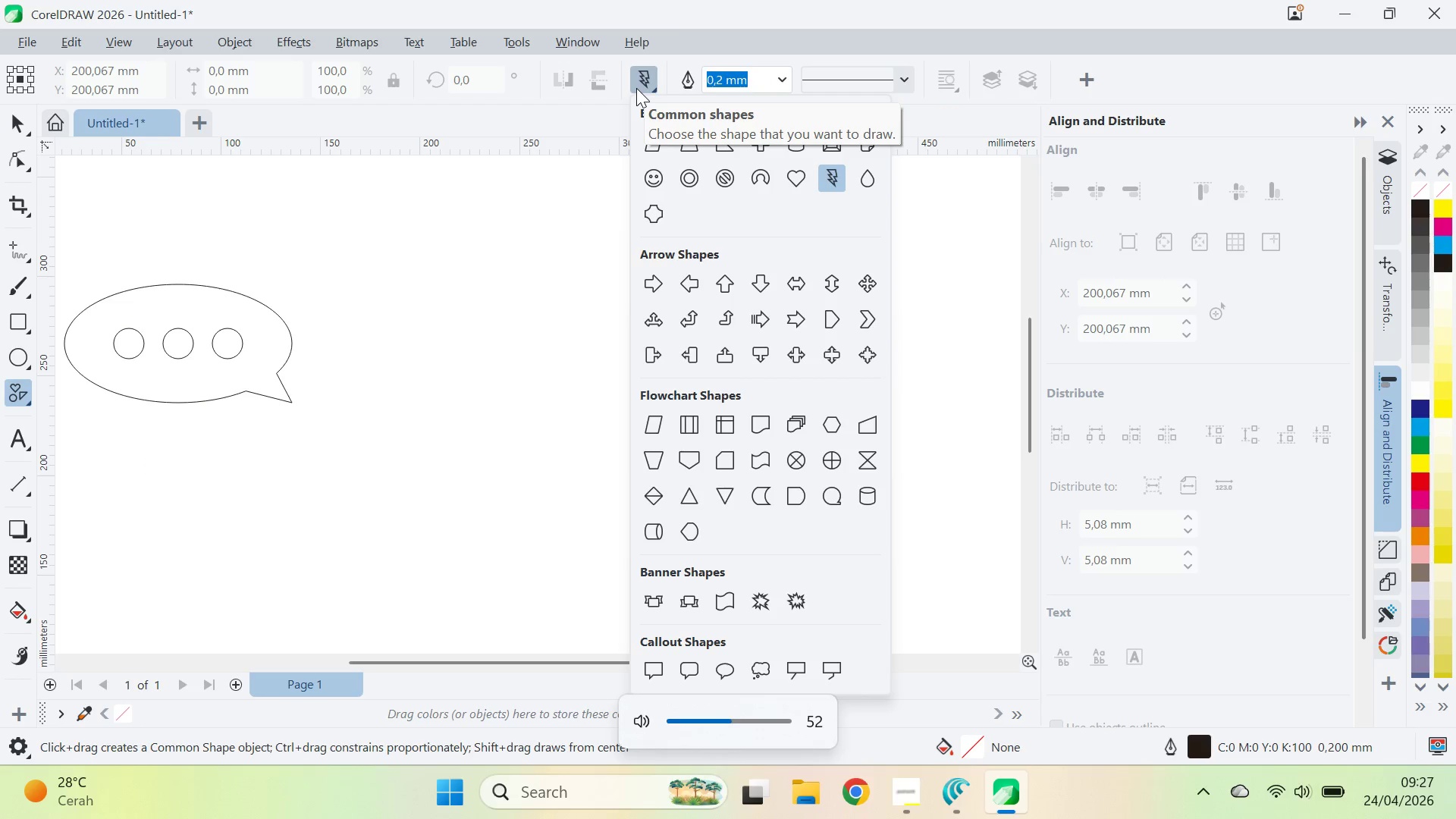 
key(VolumeDown)
 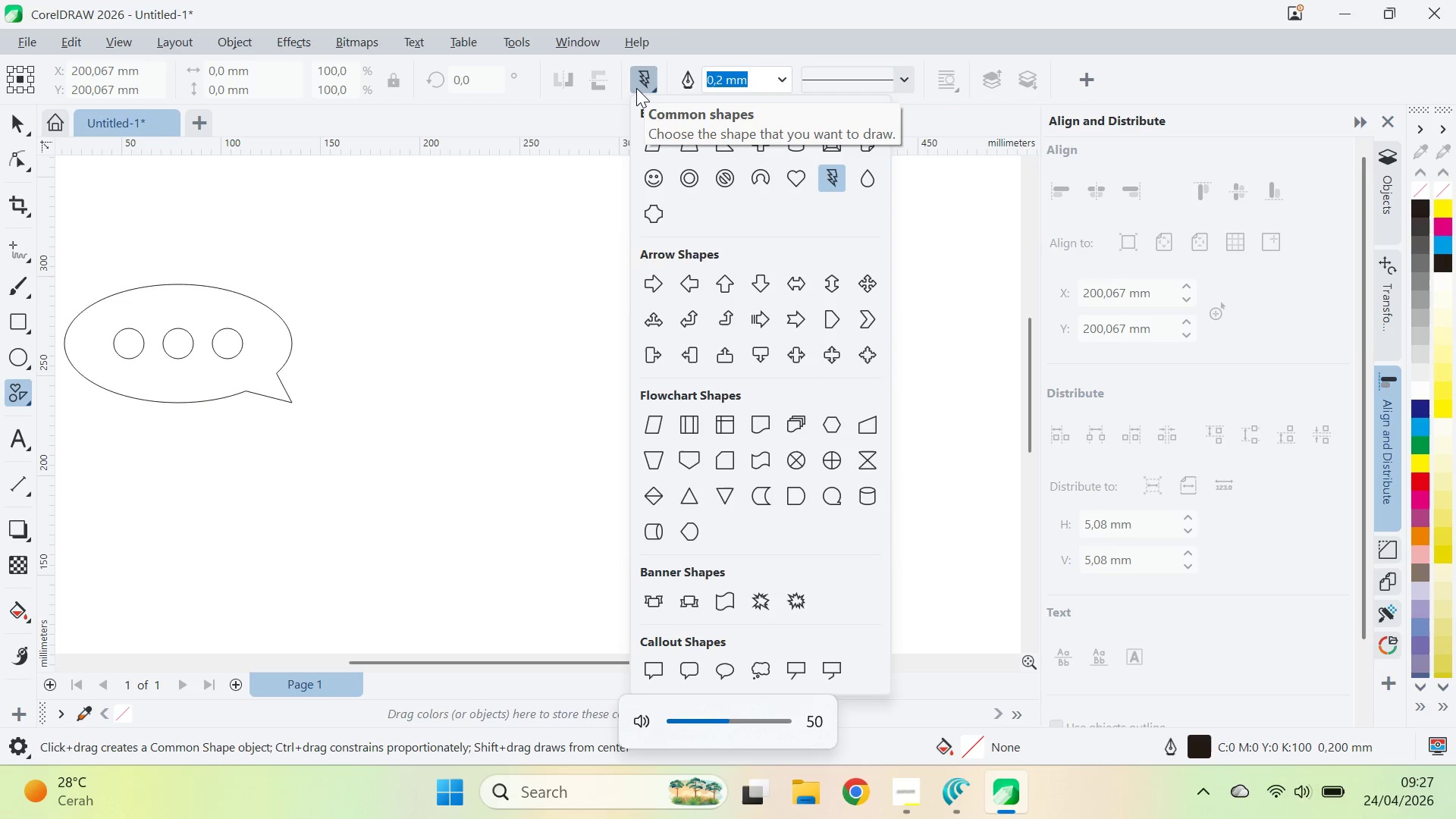 
key(VolumeDown)
 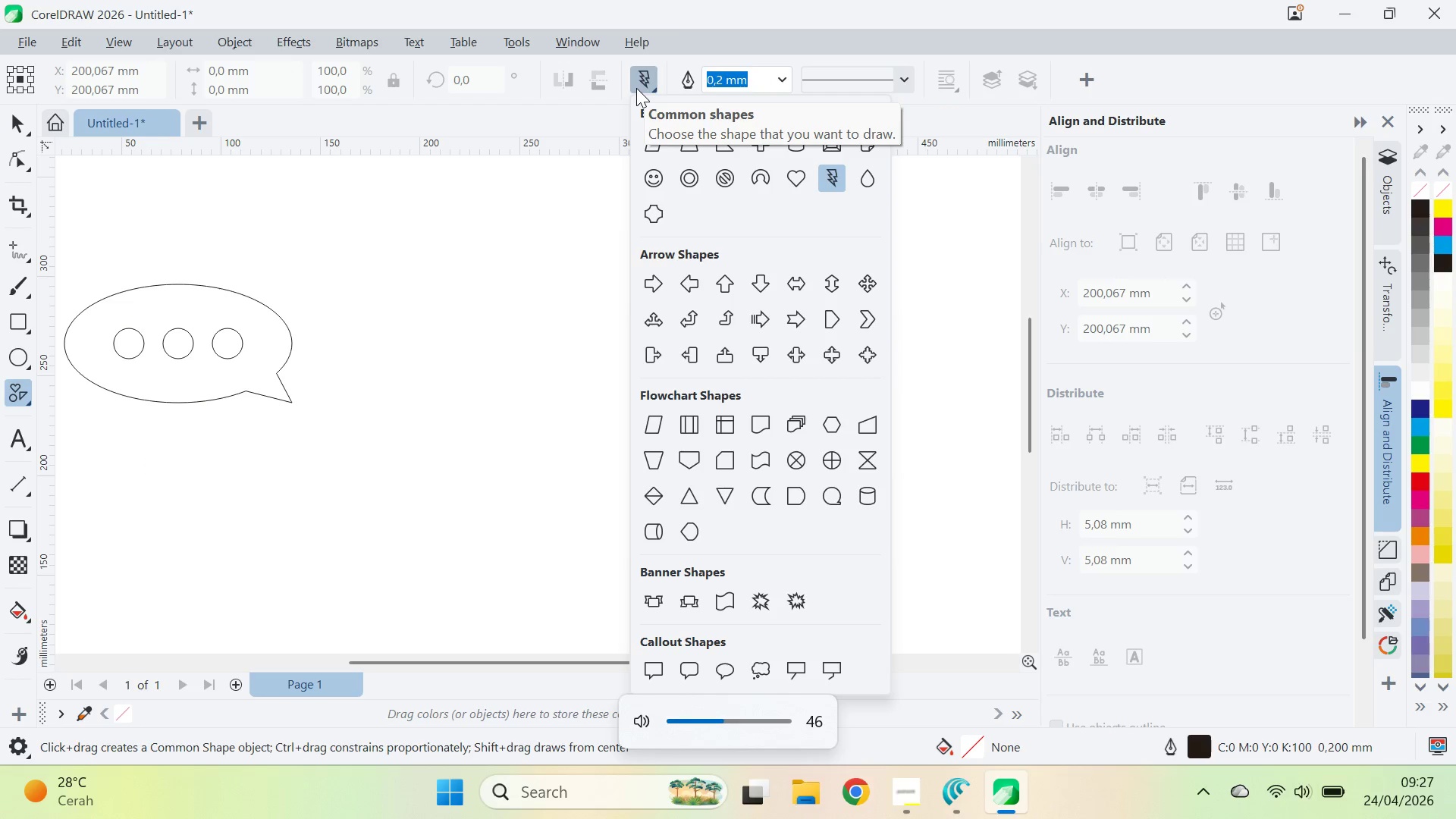 
key(VolumeDown)
 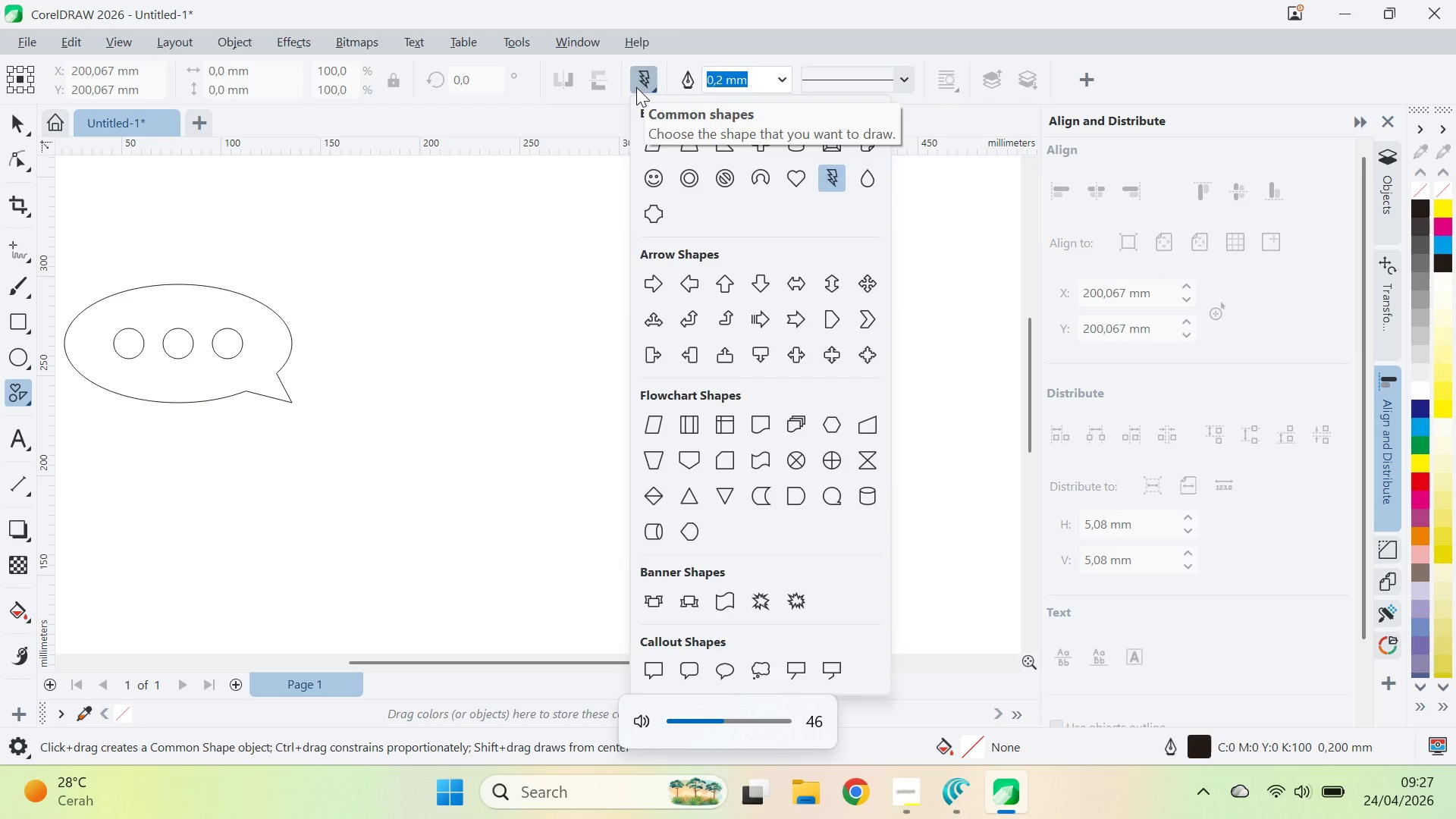 
left_click([636, 87])
 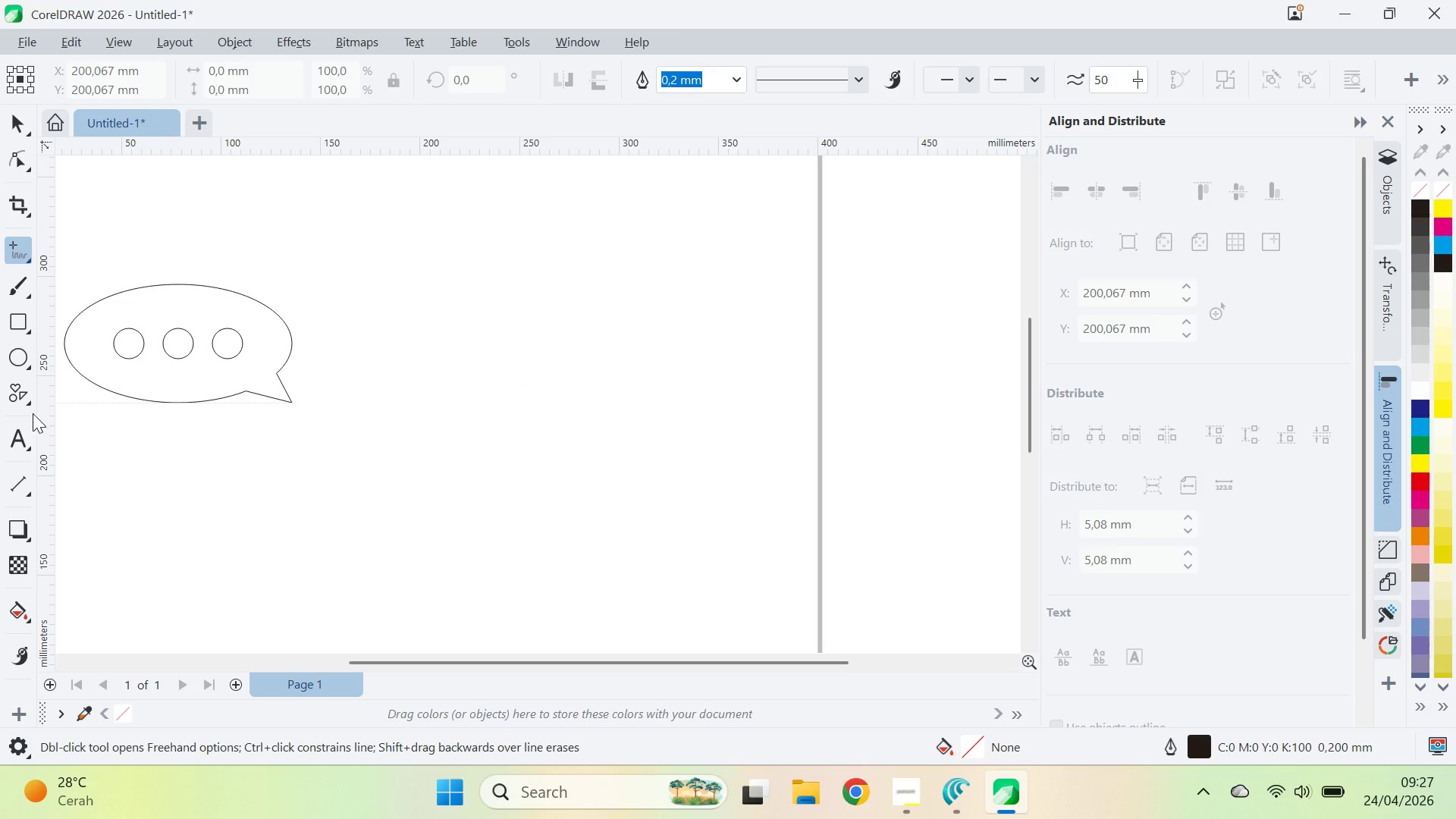 
wait(6.5)
 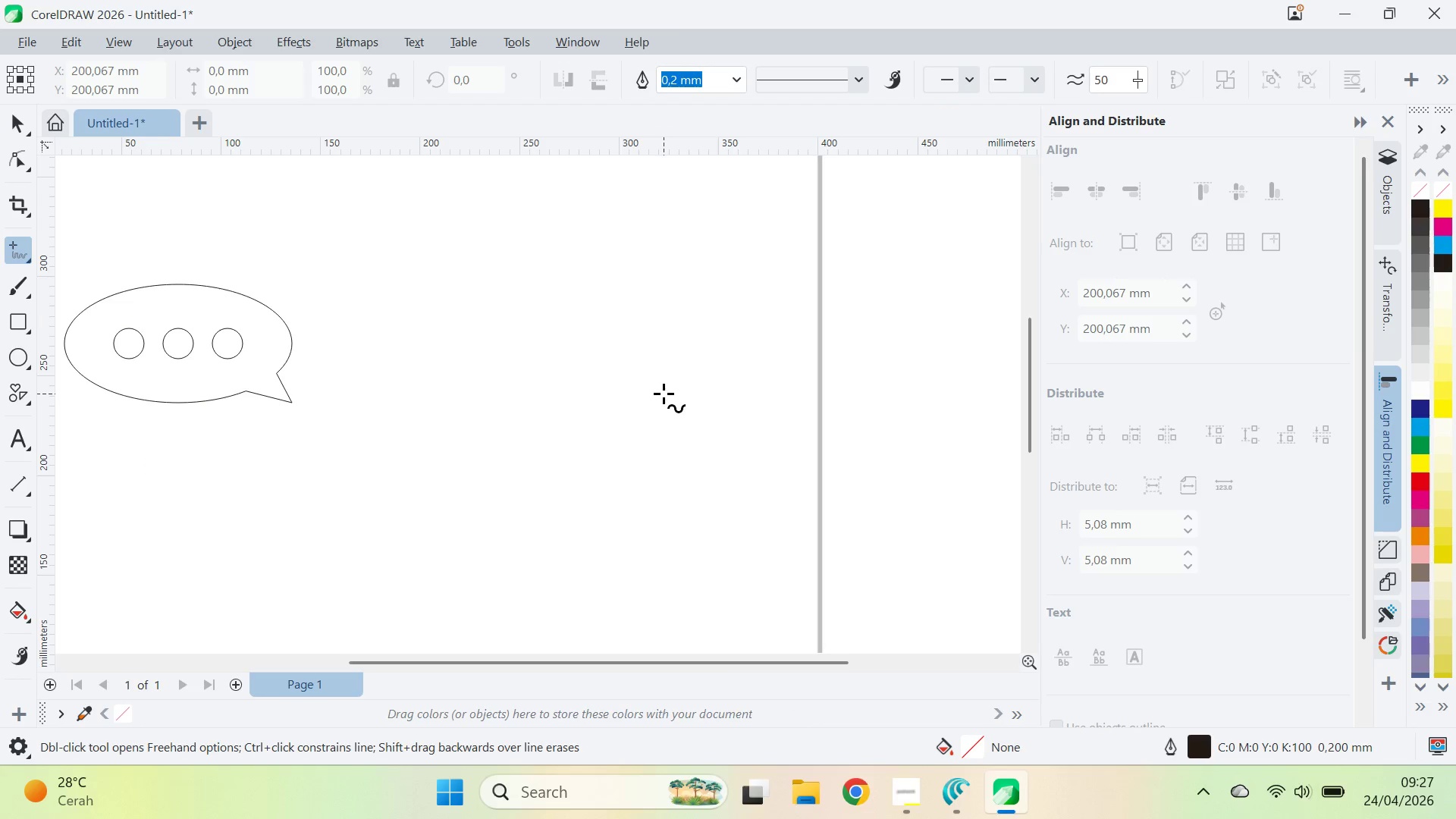 
left_click([30, 289])
 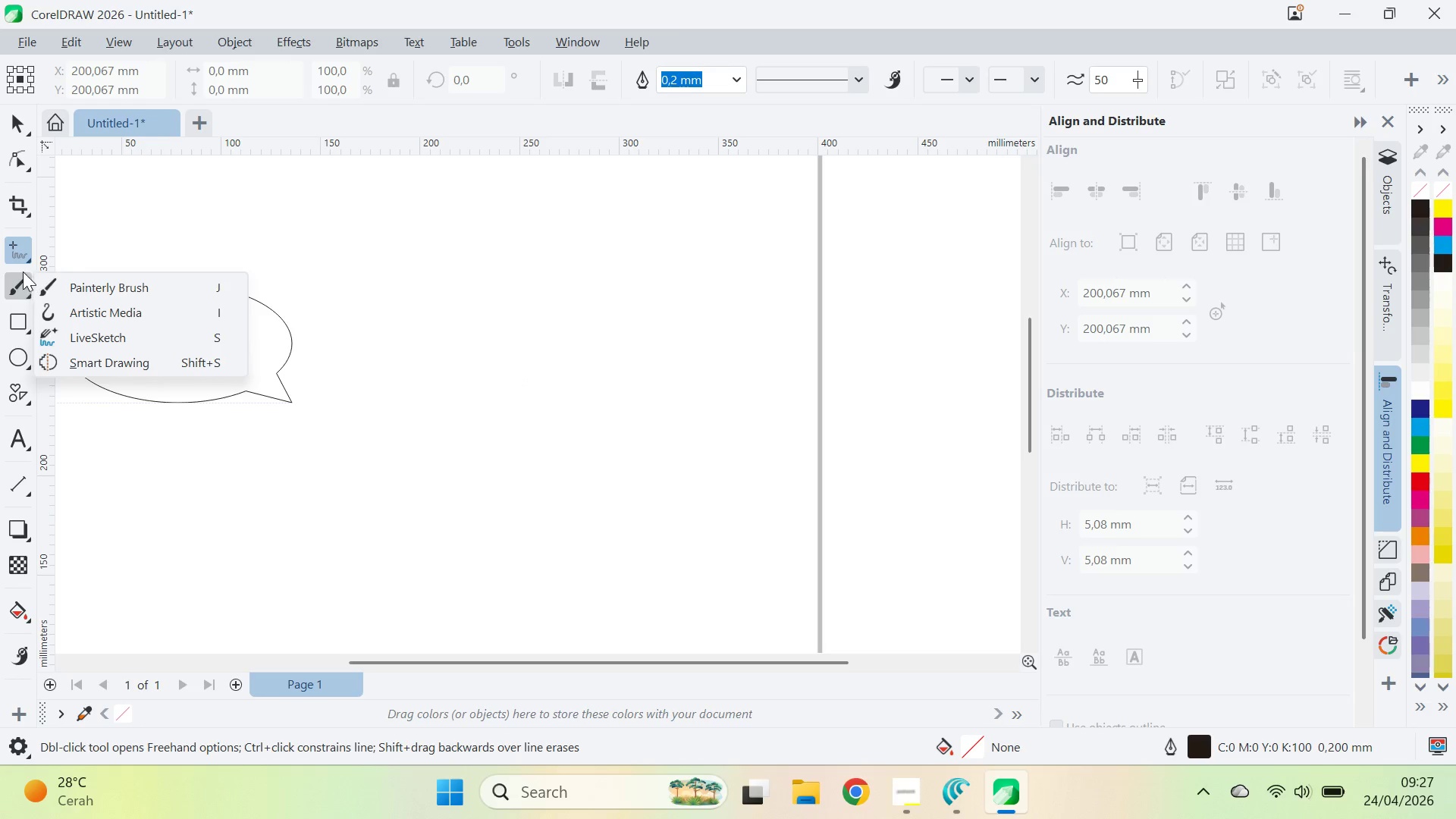 
mouse_move([24, 285])
 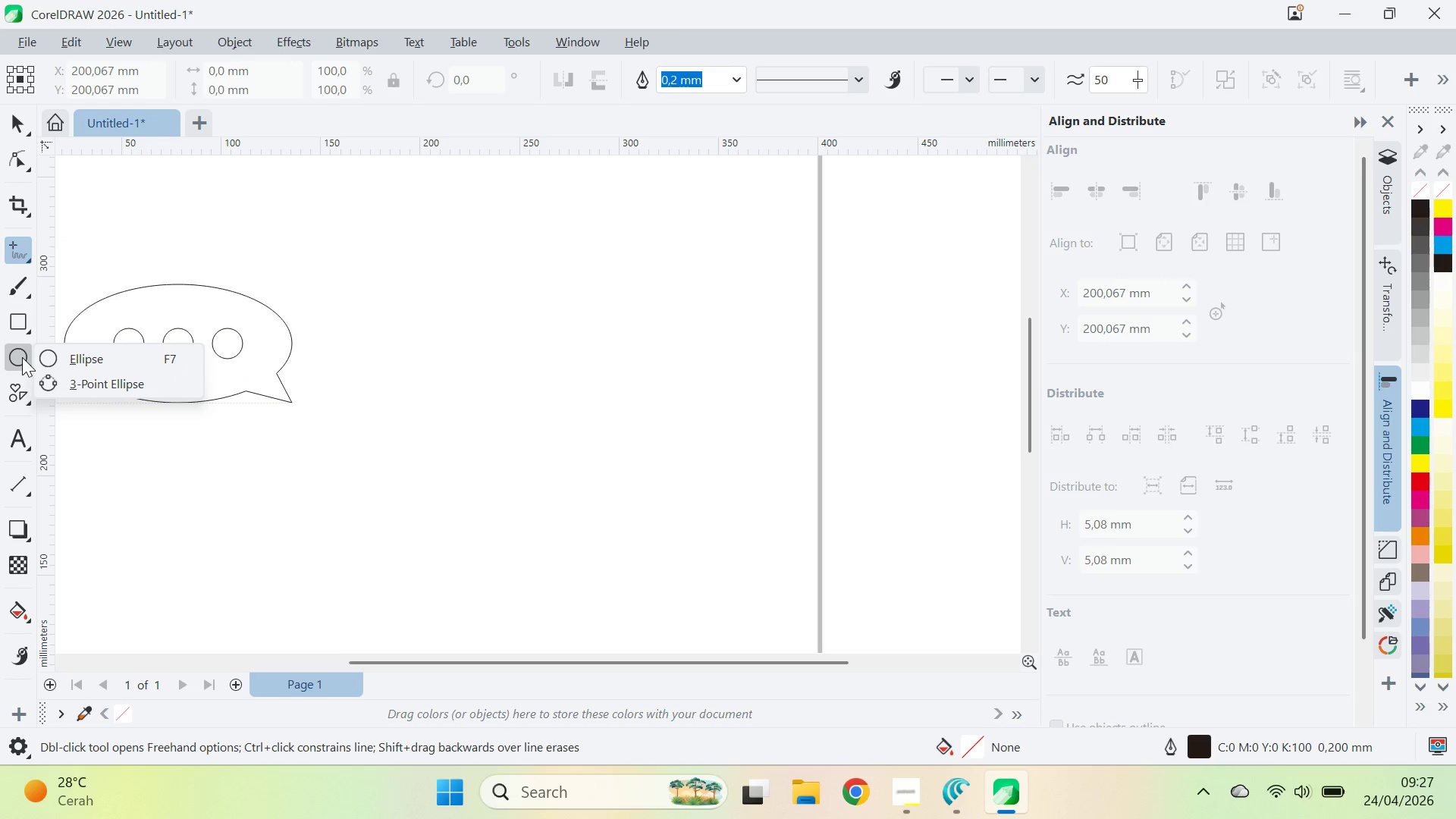 
mouse_move([24, 366])
 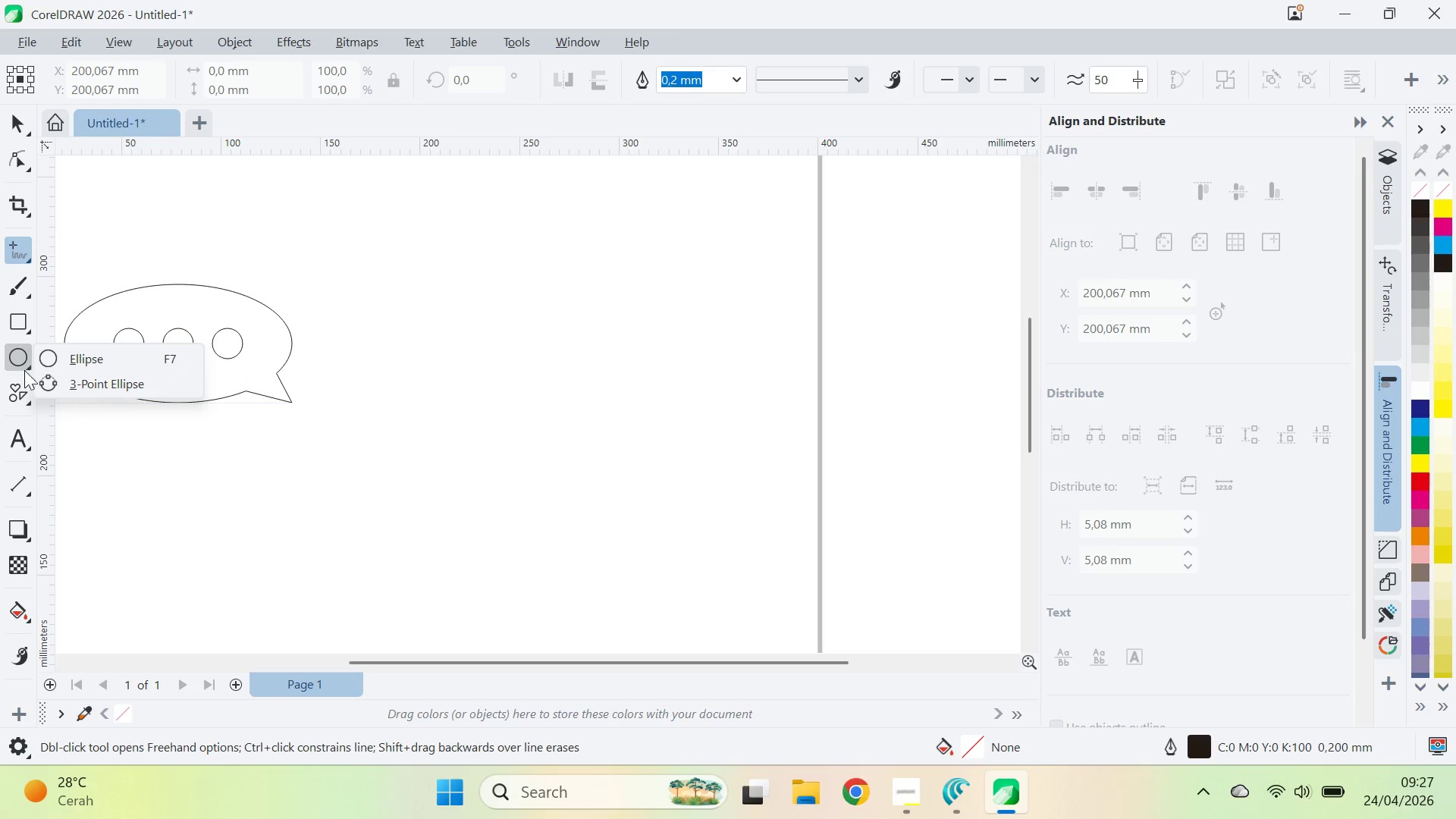 
mouse_move([42, 394])
 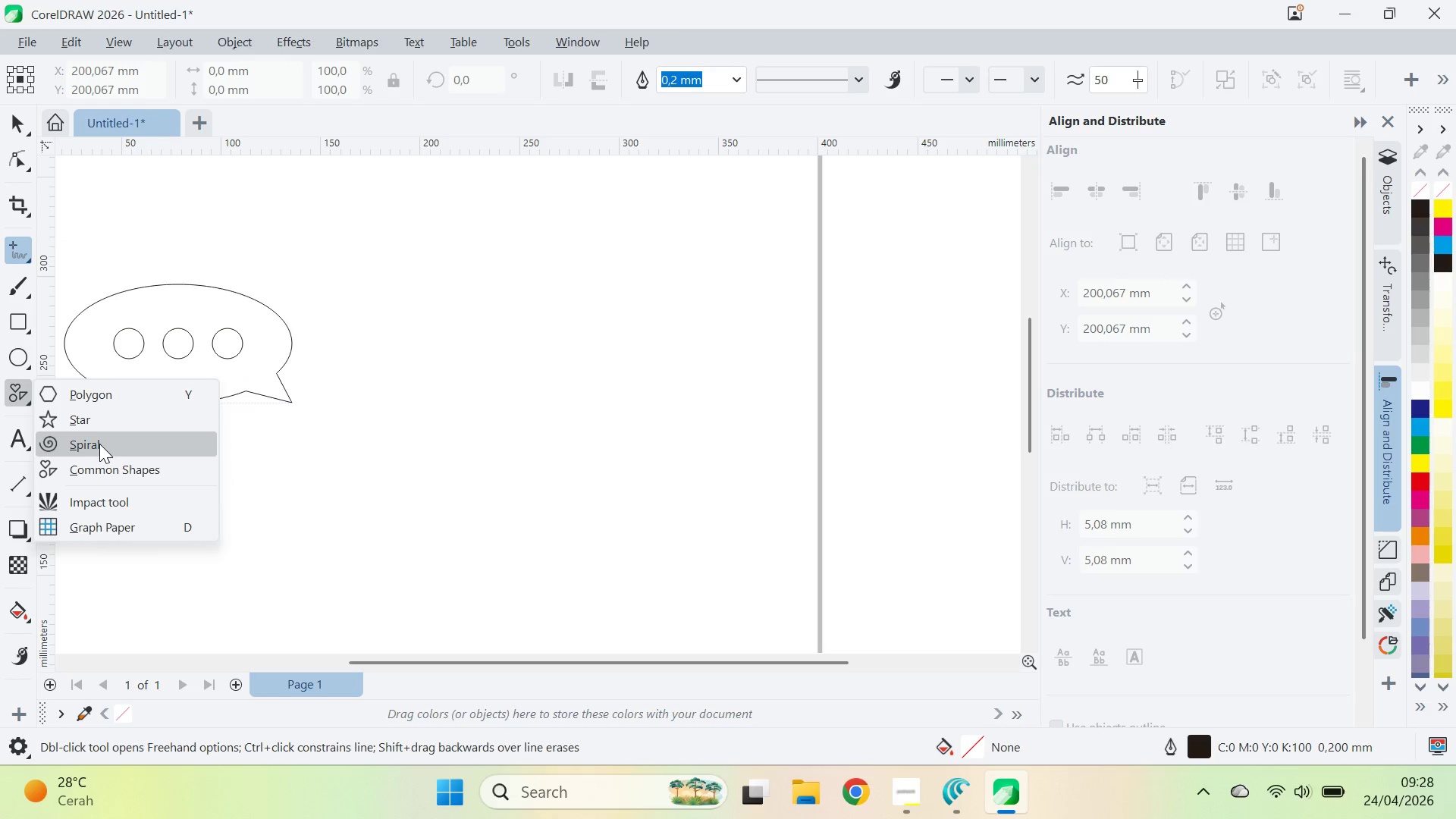 
left_click([99, 444])
 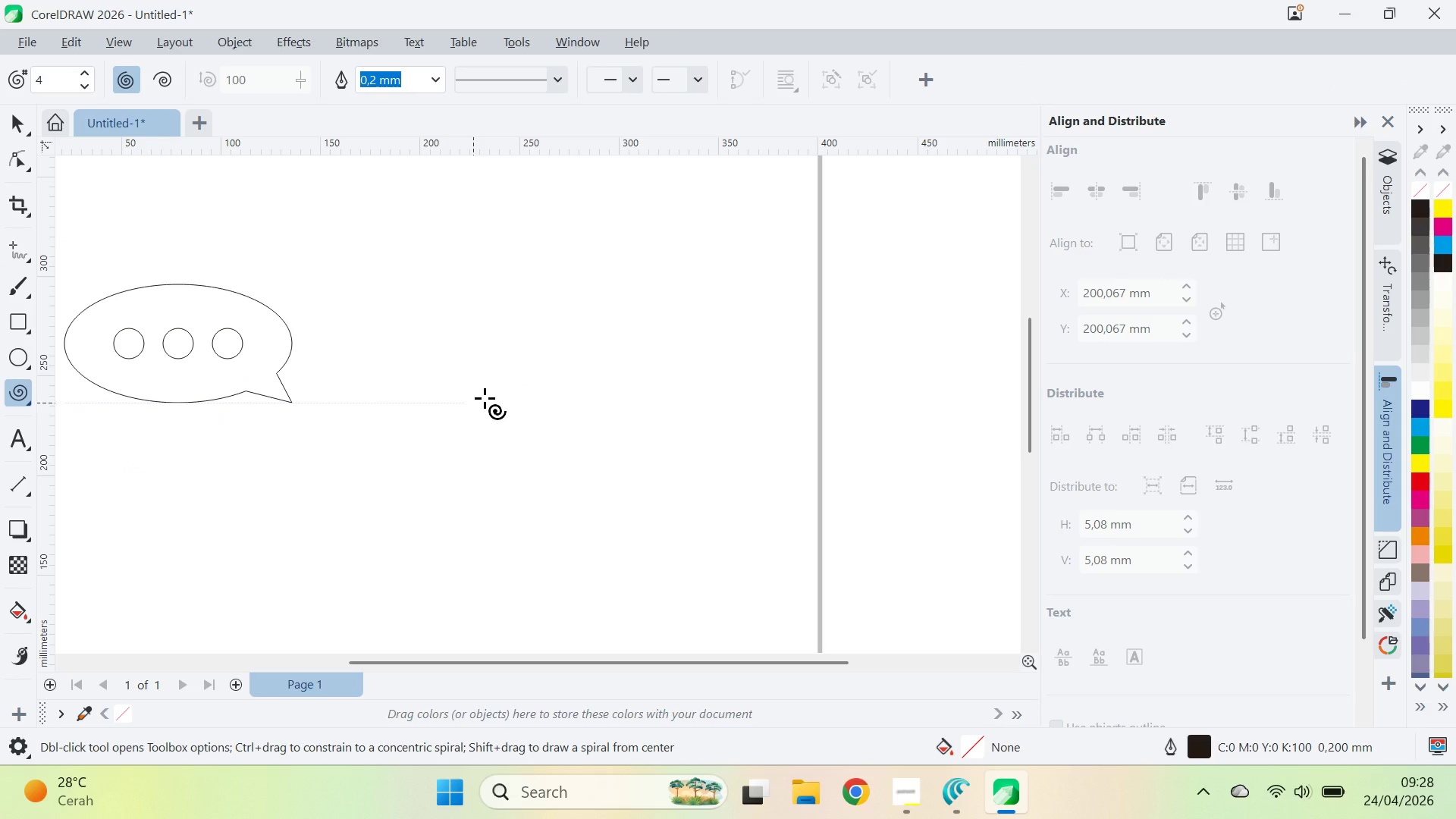 
left_click_drag(start_coordinate=[496, 384], to_coordinate=[735, 403])
 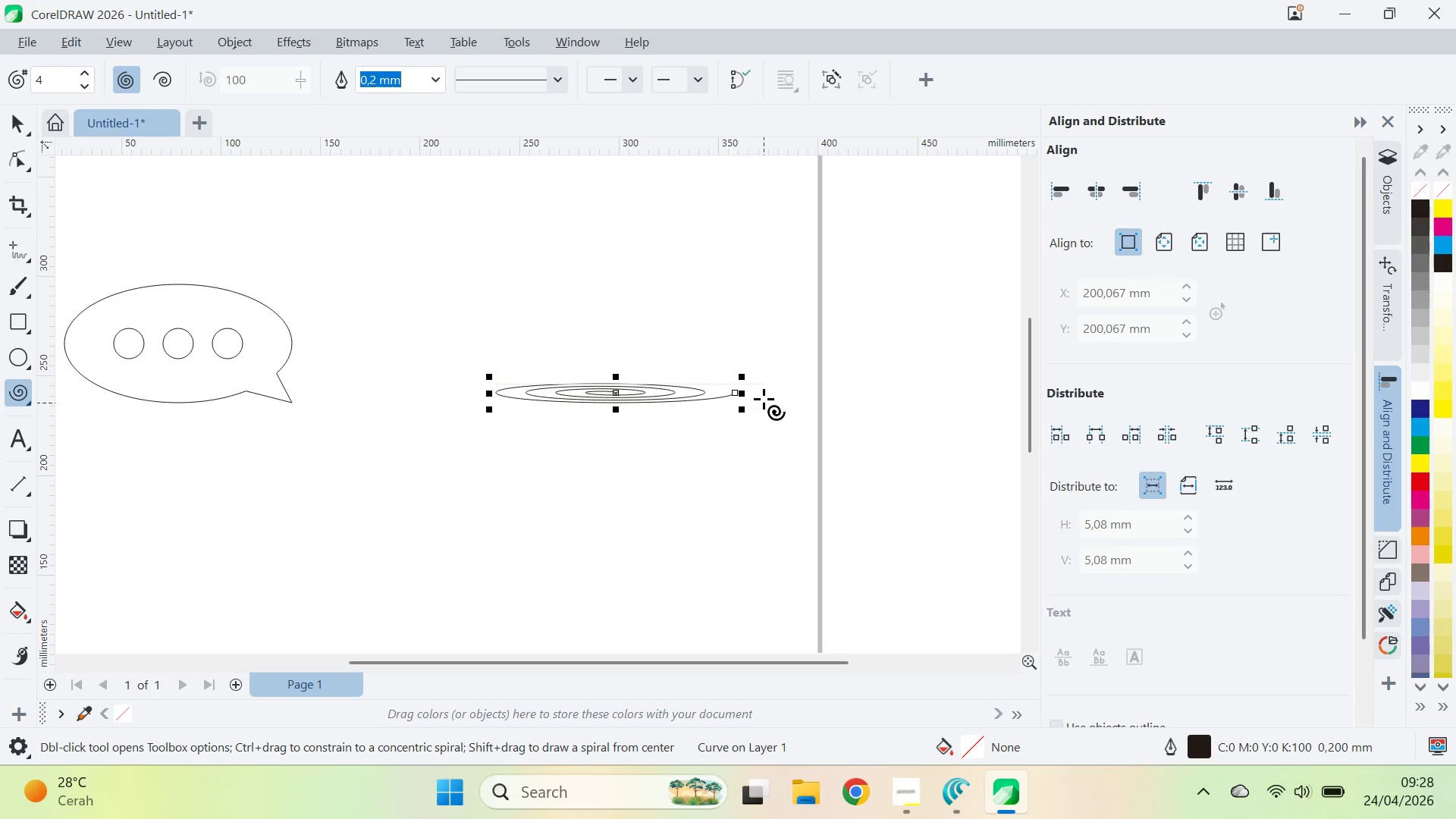 
hold_key(key=ControlLeft, duration=0.61)
 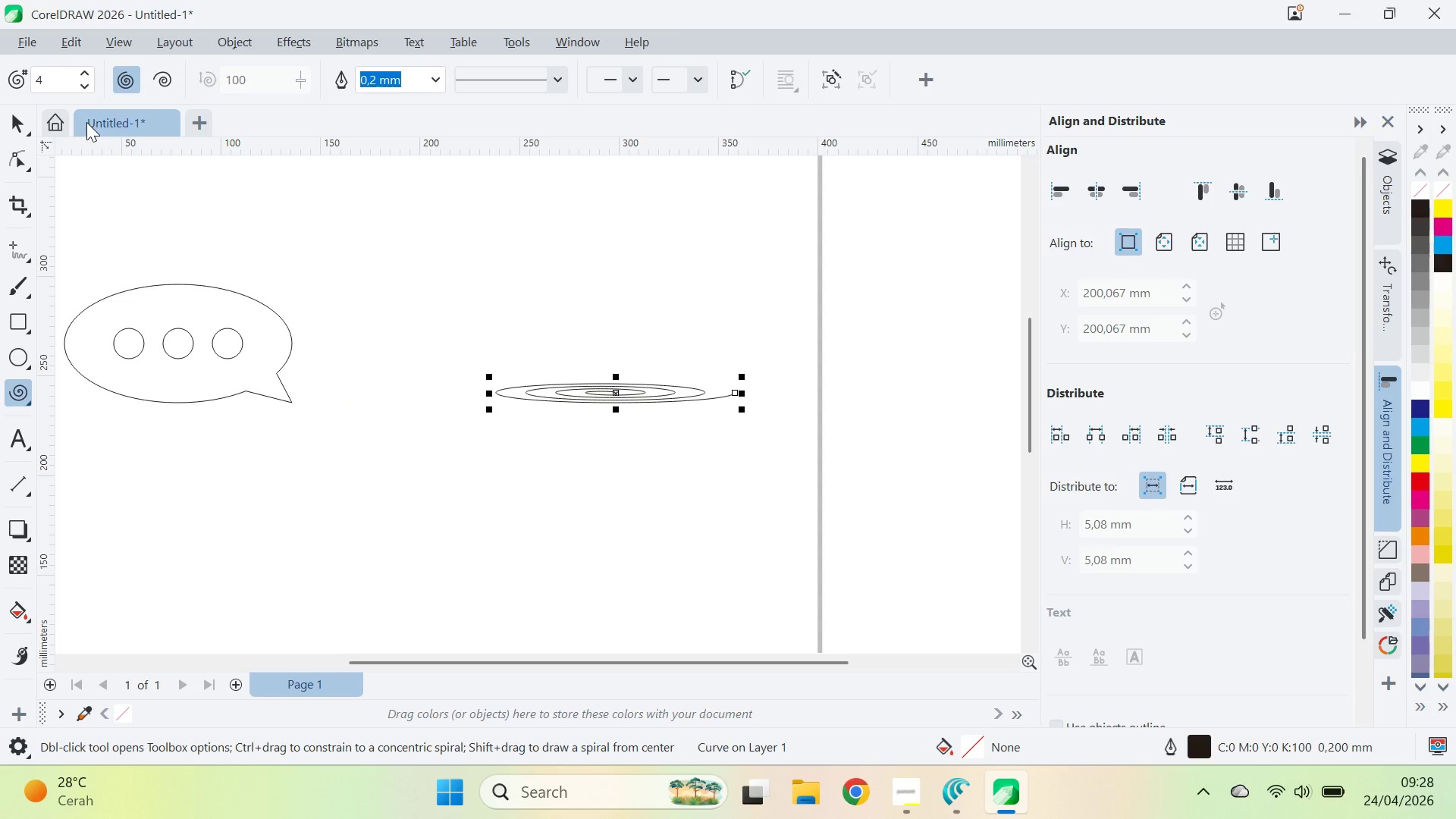 
double_click([91, 86])
 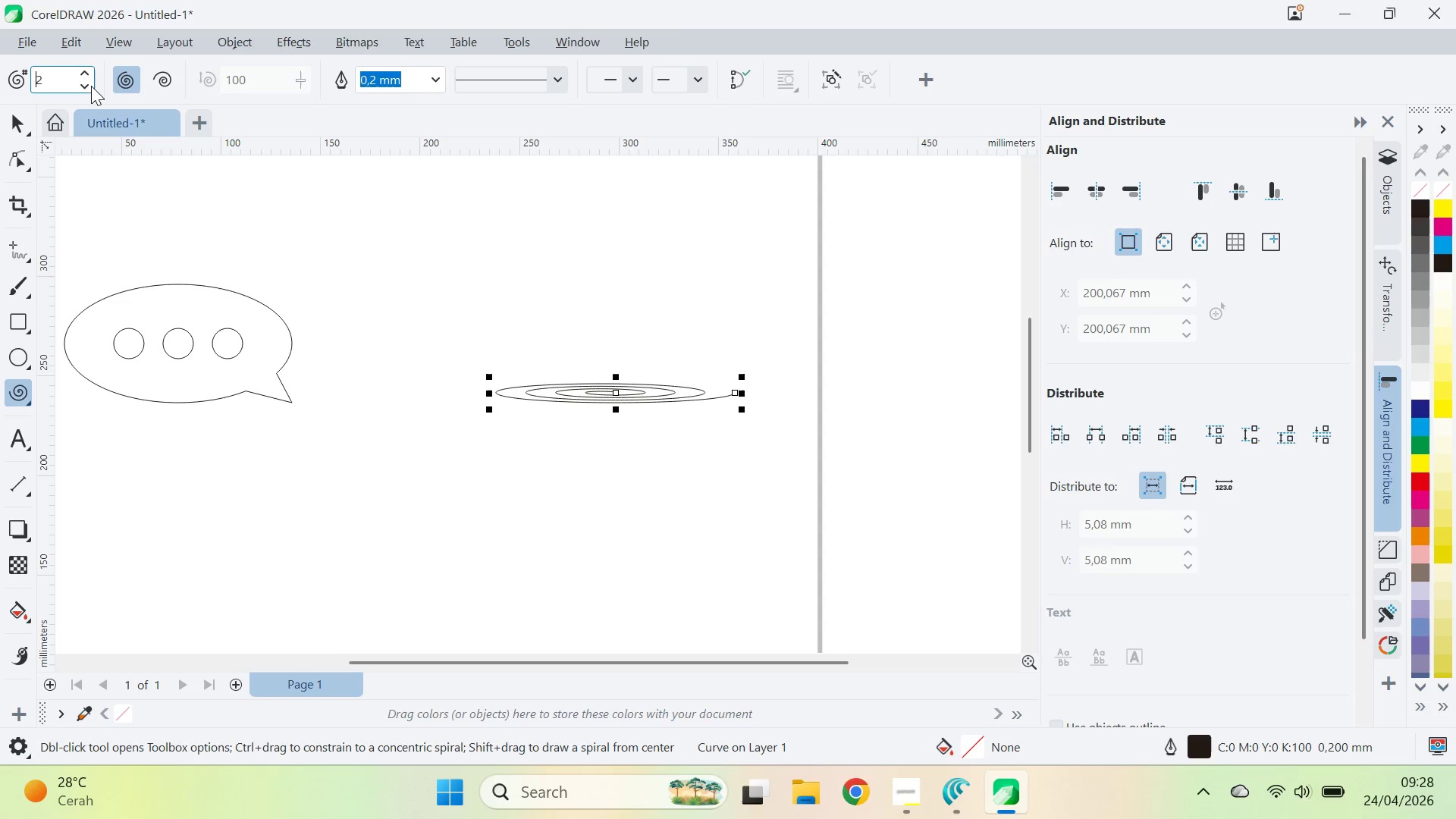 
triple_click([91, 86])
 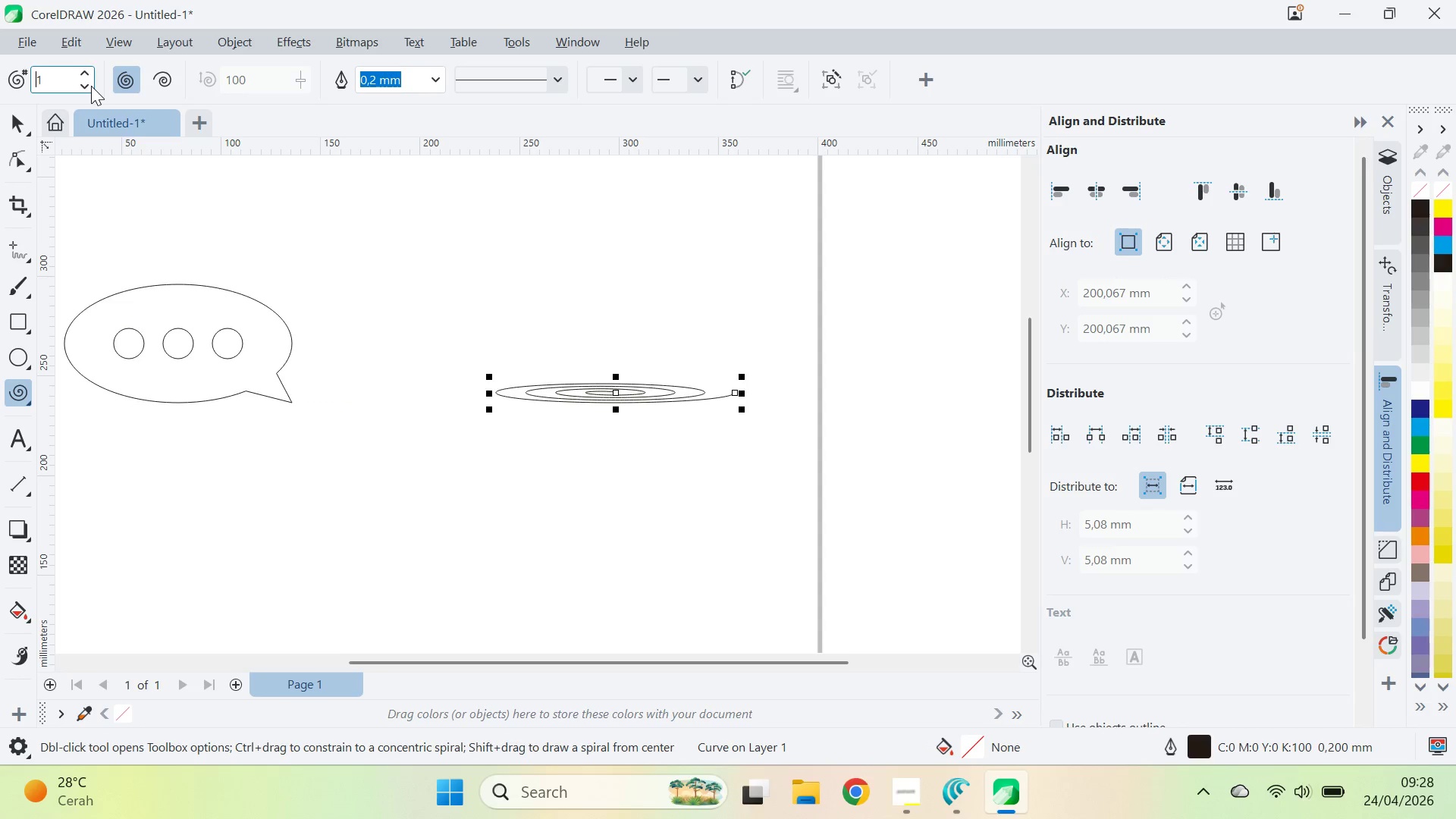 
triple_click([91, 86])
 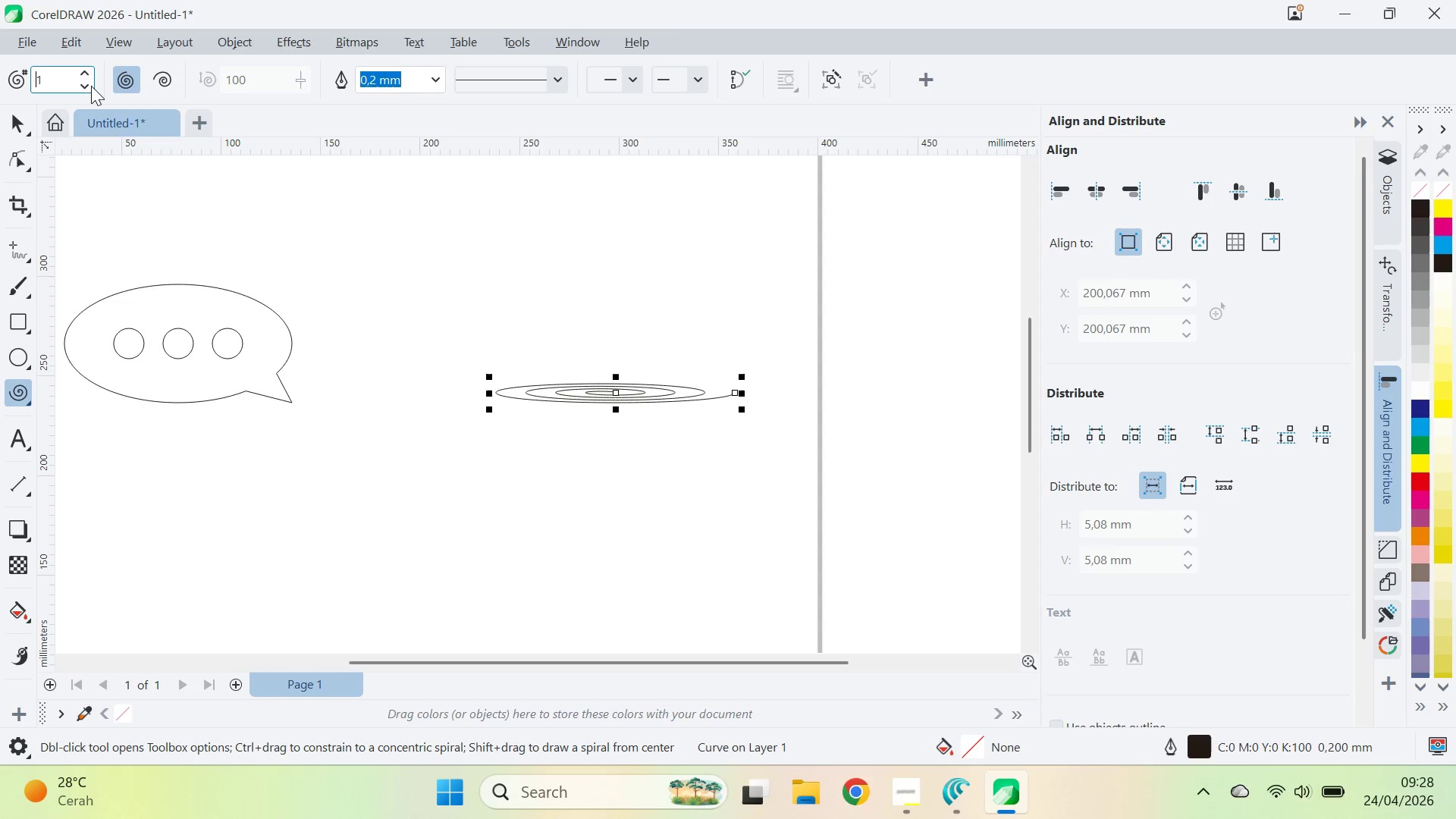 
triple_click([91, 86])
 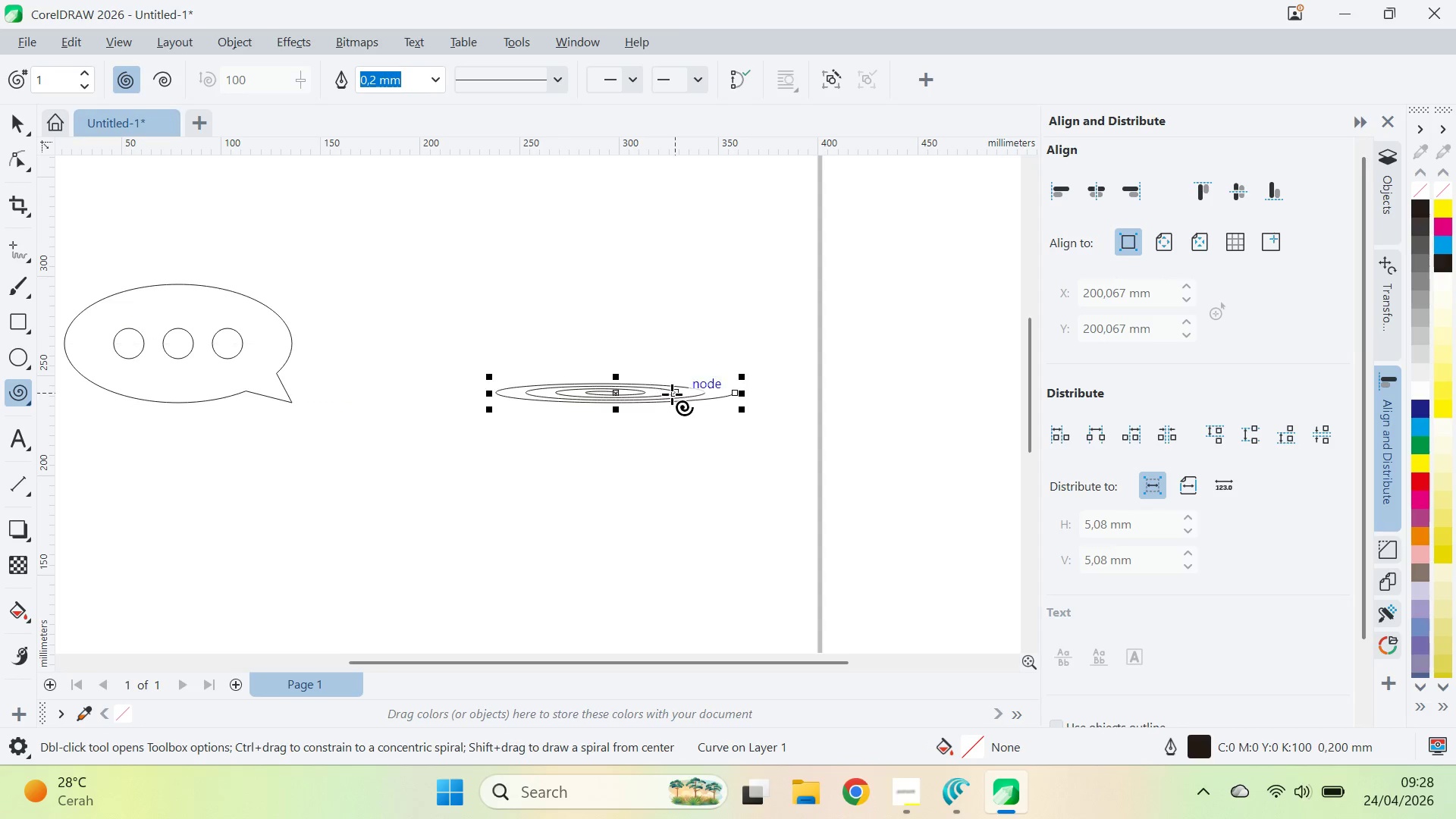 
left_click_drag(start_coordinate=[654, 326], to_coordinate=[694, 494])
 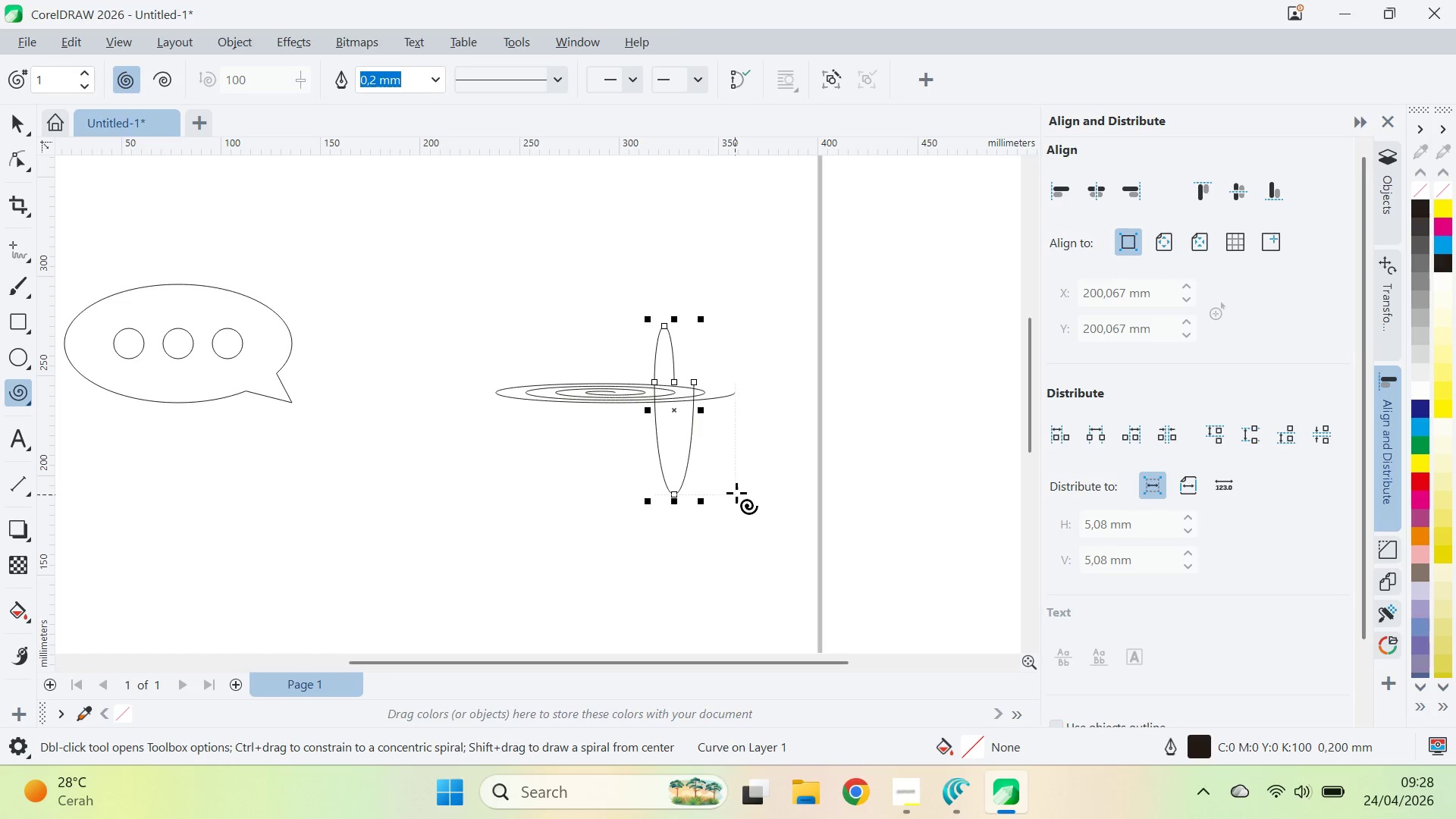 
key(Control+Z)
 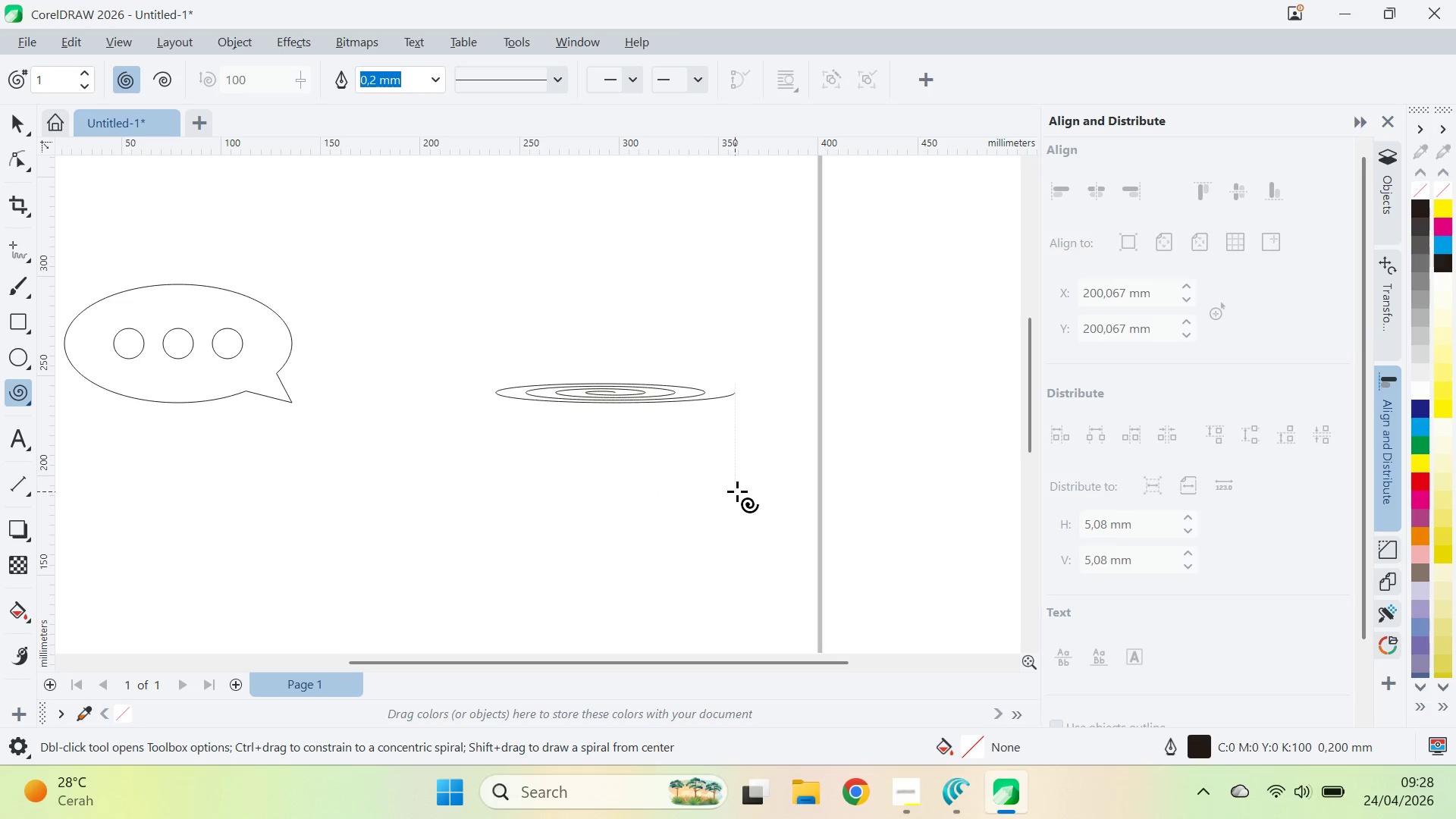 
key(Control+Z)
 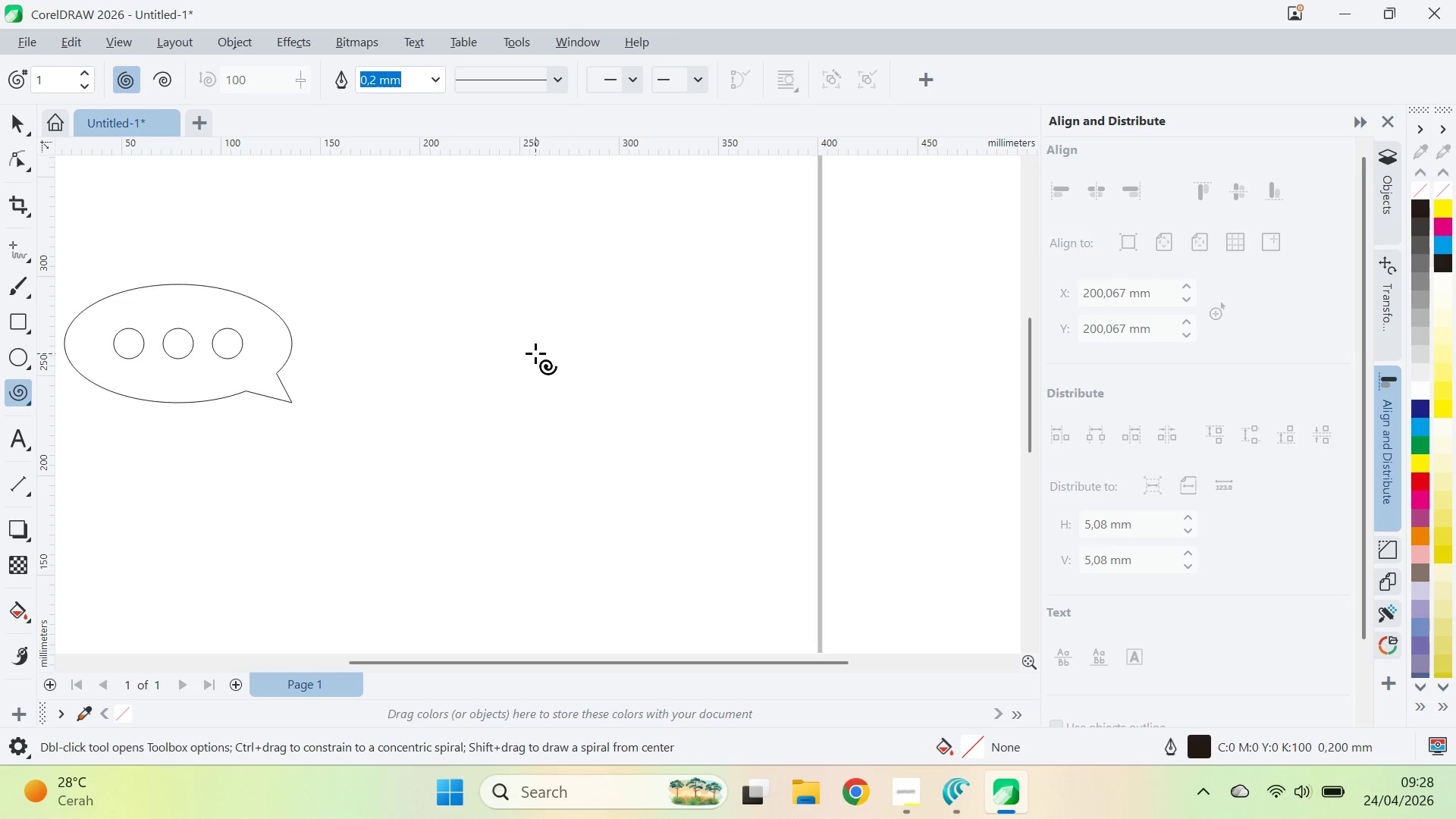 
hold_key(key=ControlLeft, duration=4.16)
left_click_drag(start_coordinate=[463, 361], to_coordinate=[526, 339])
 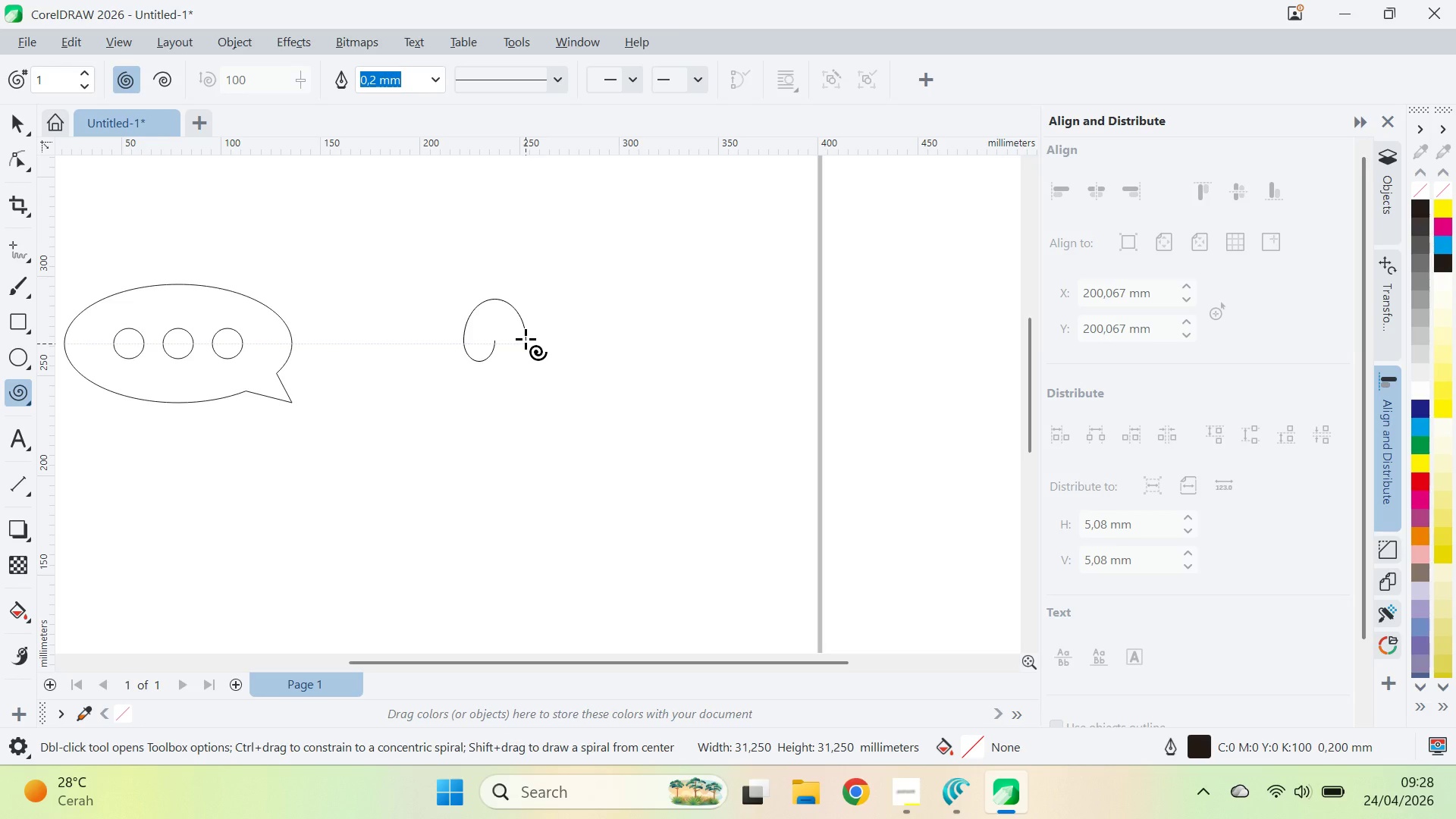 
key(V)
 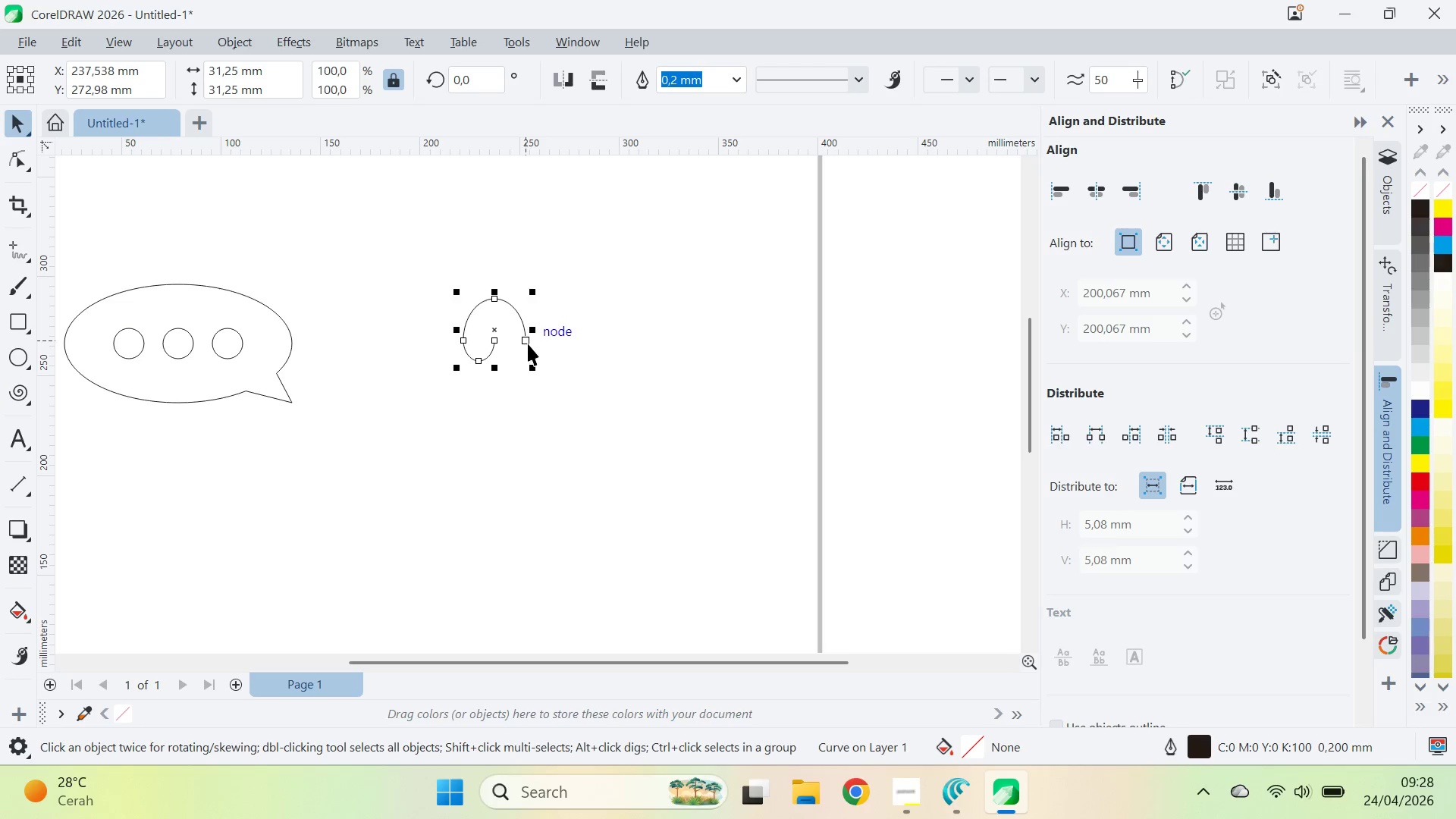 
left_click_drag(start_coordinate=[527, 343], to_coordinate=[639, 382])
 